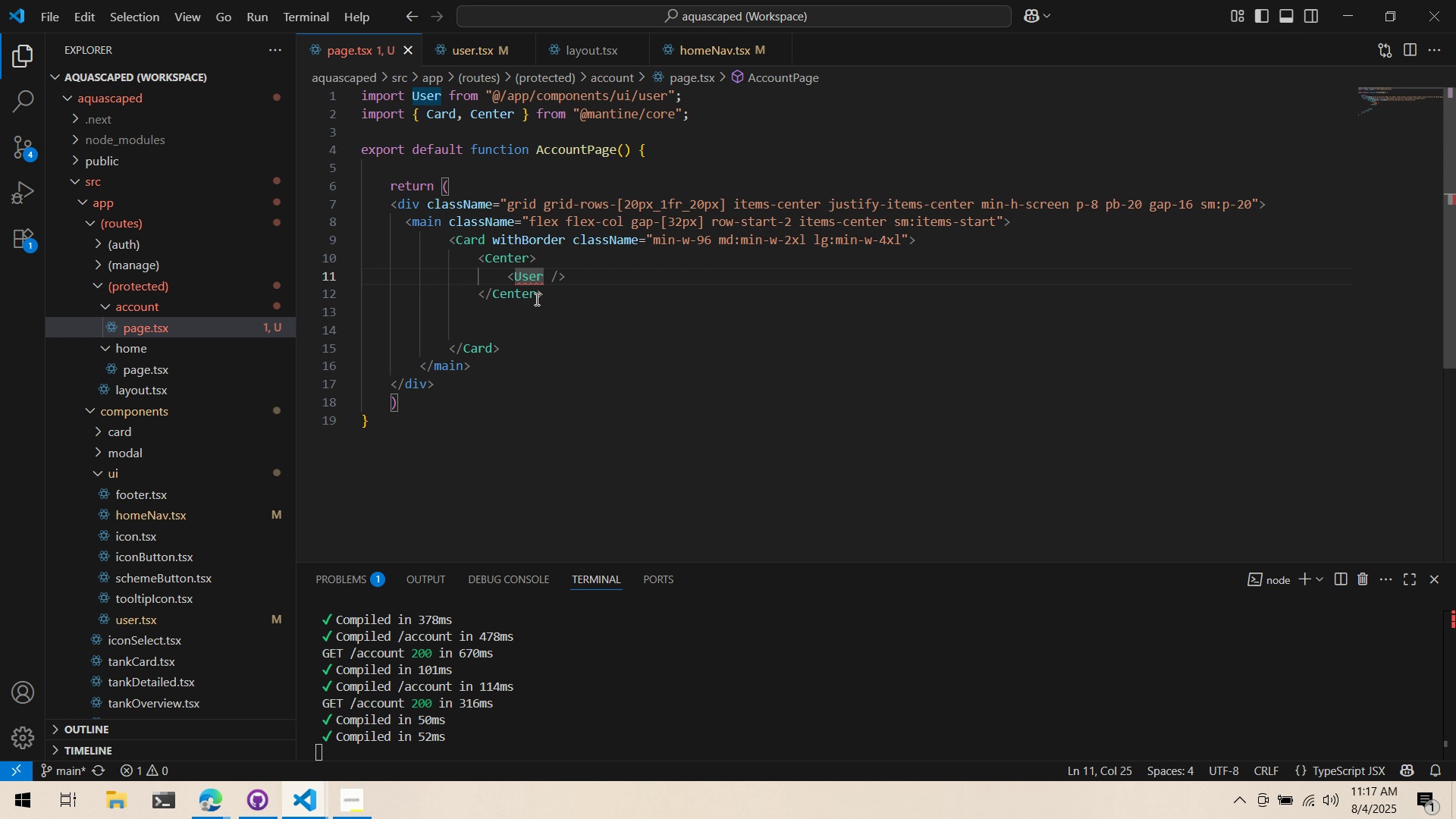 
left_click([554, 289])
 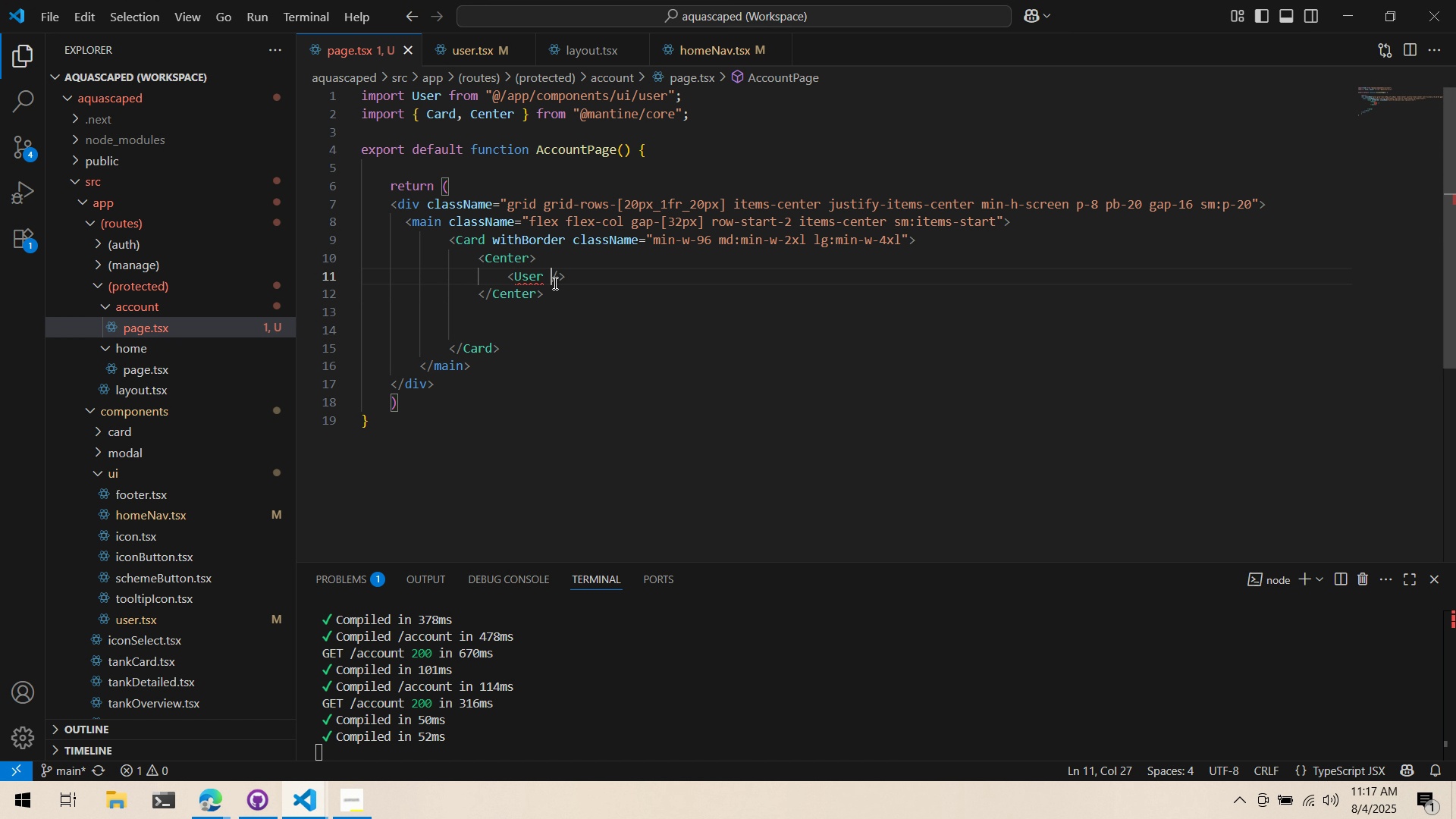 
type(size={})
 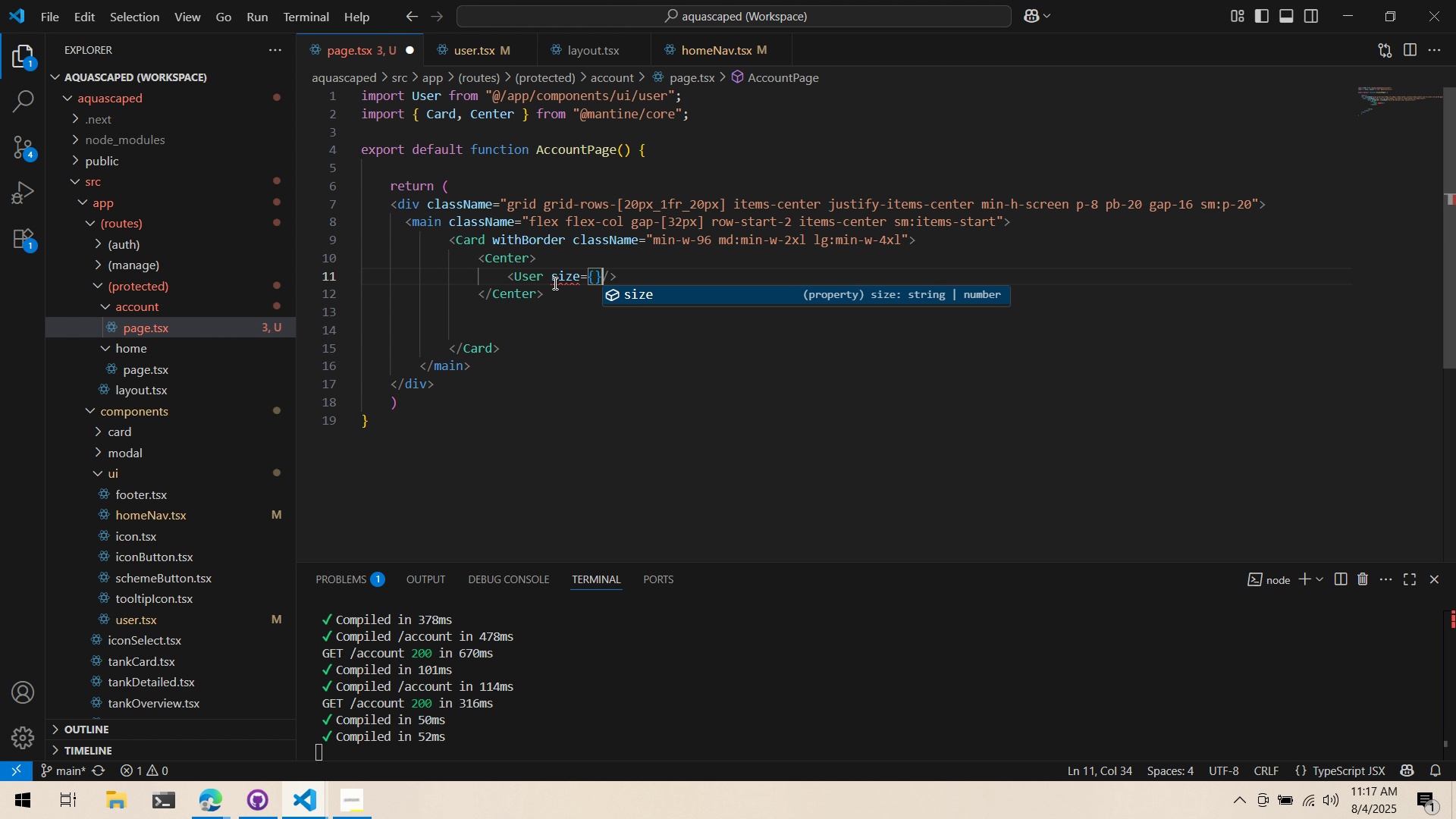 
 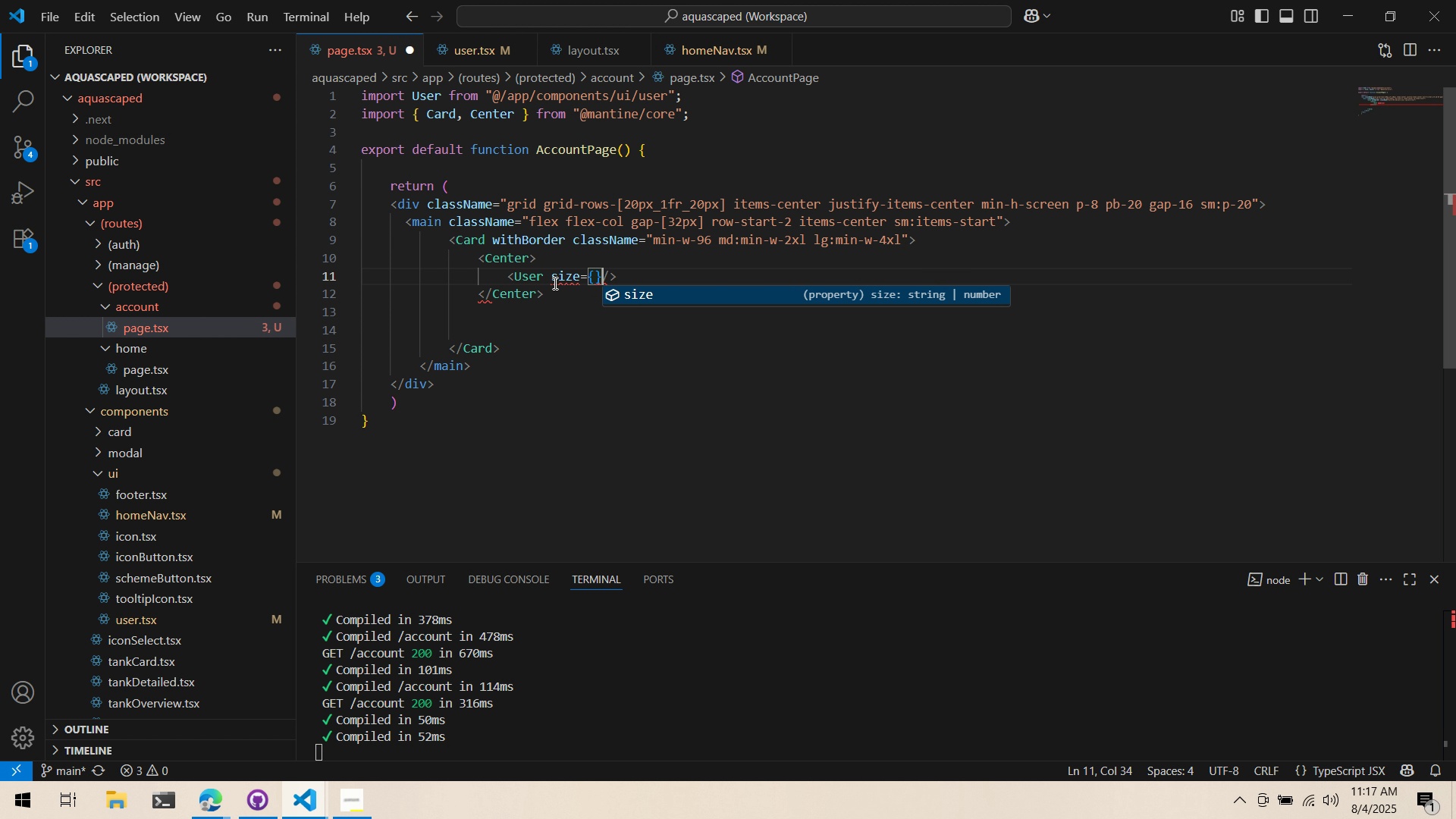 
key(ArrowLeft)
 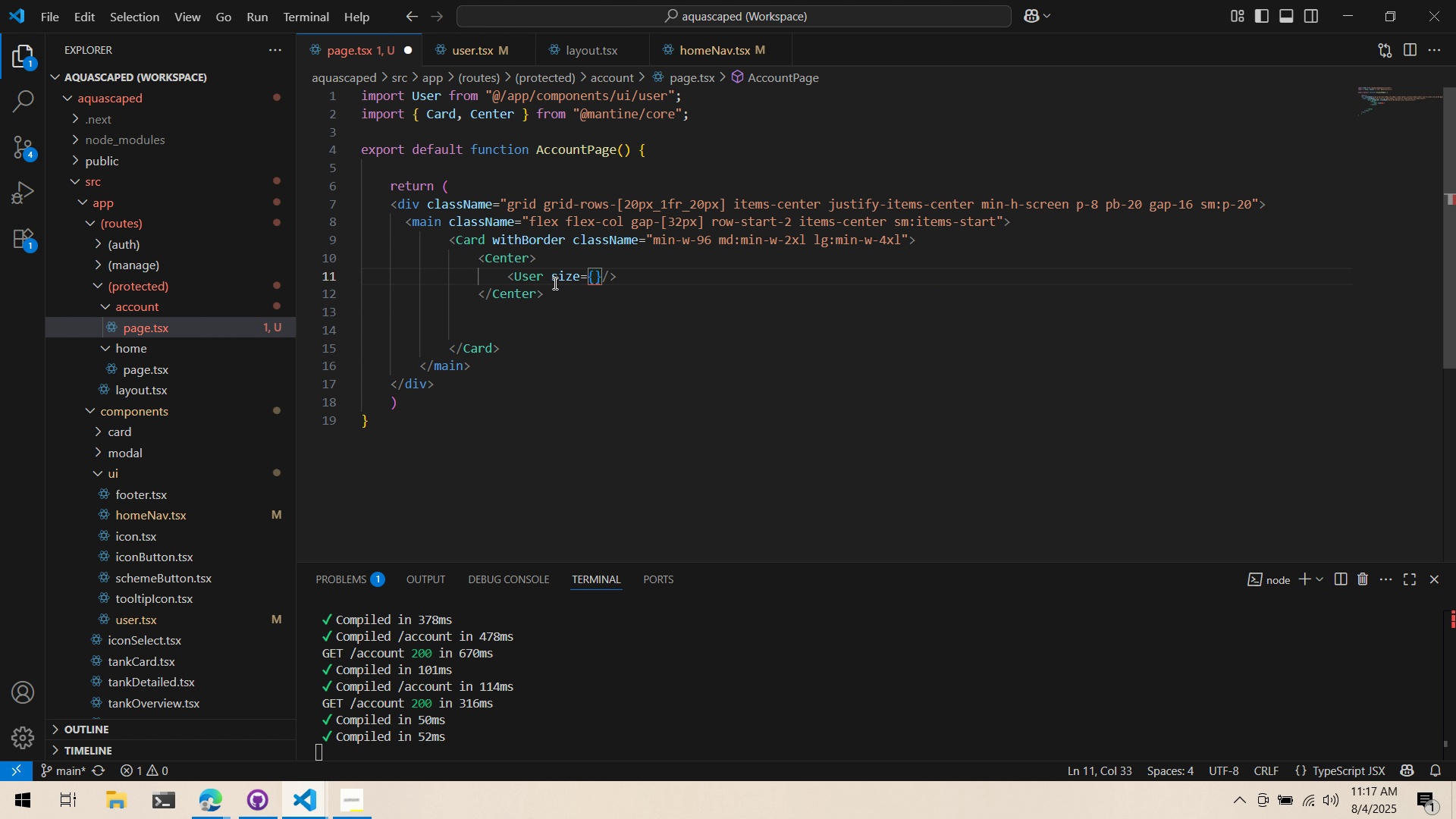 
type(654)
key(Backspace)
key(Backspace)
type(4)
 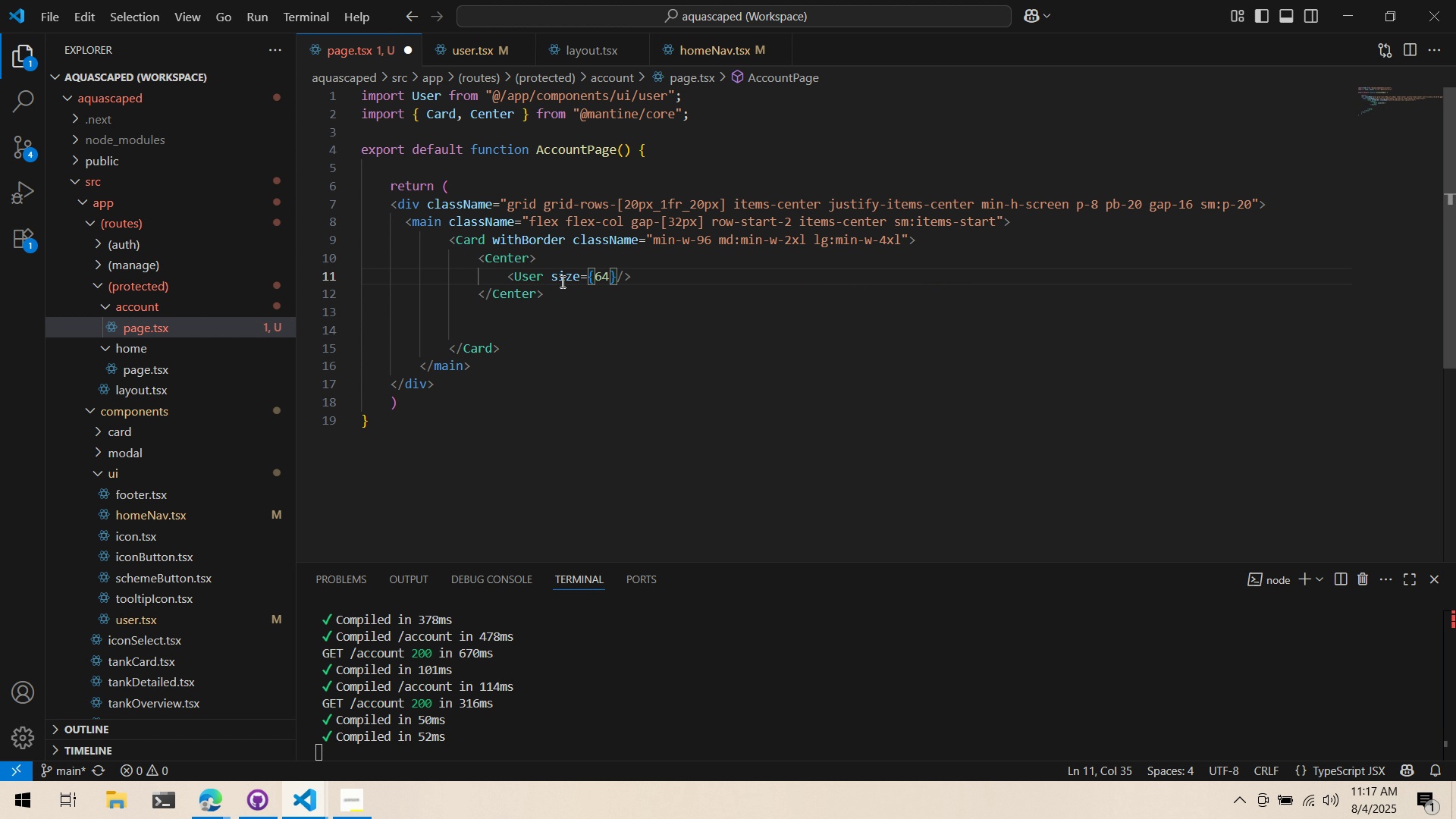 
key(Control+ControlLeft)
 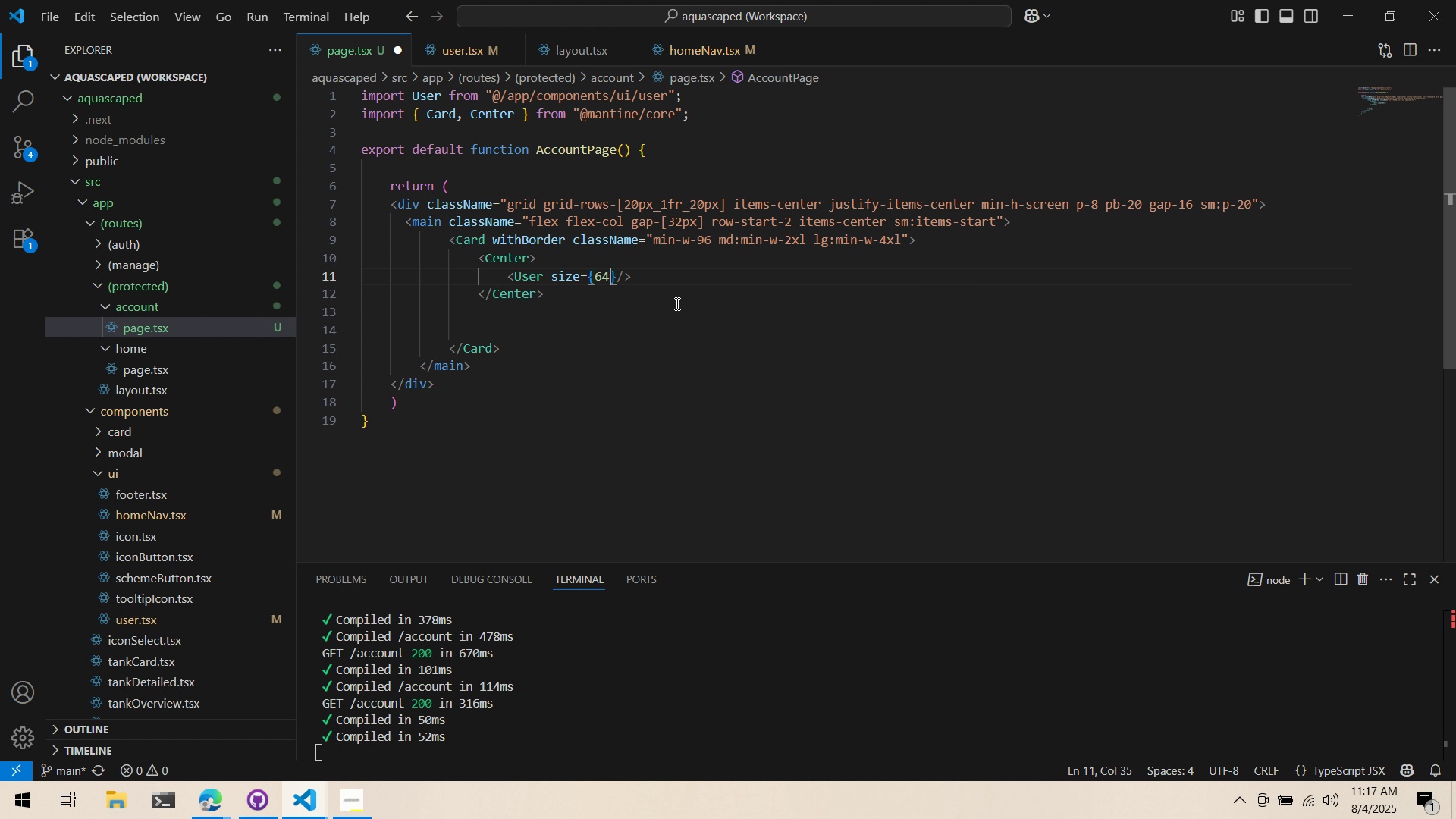 
key(Control+S)
 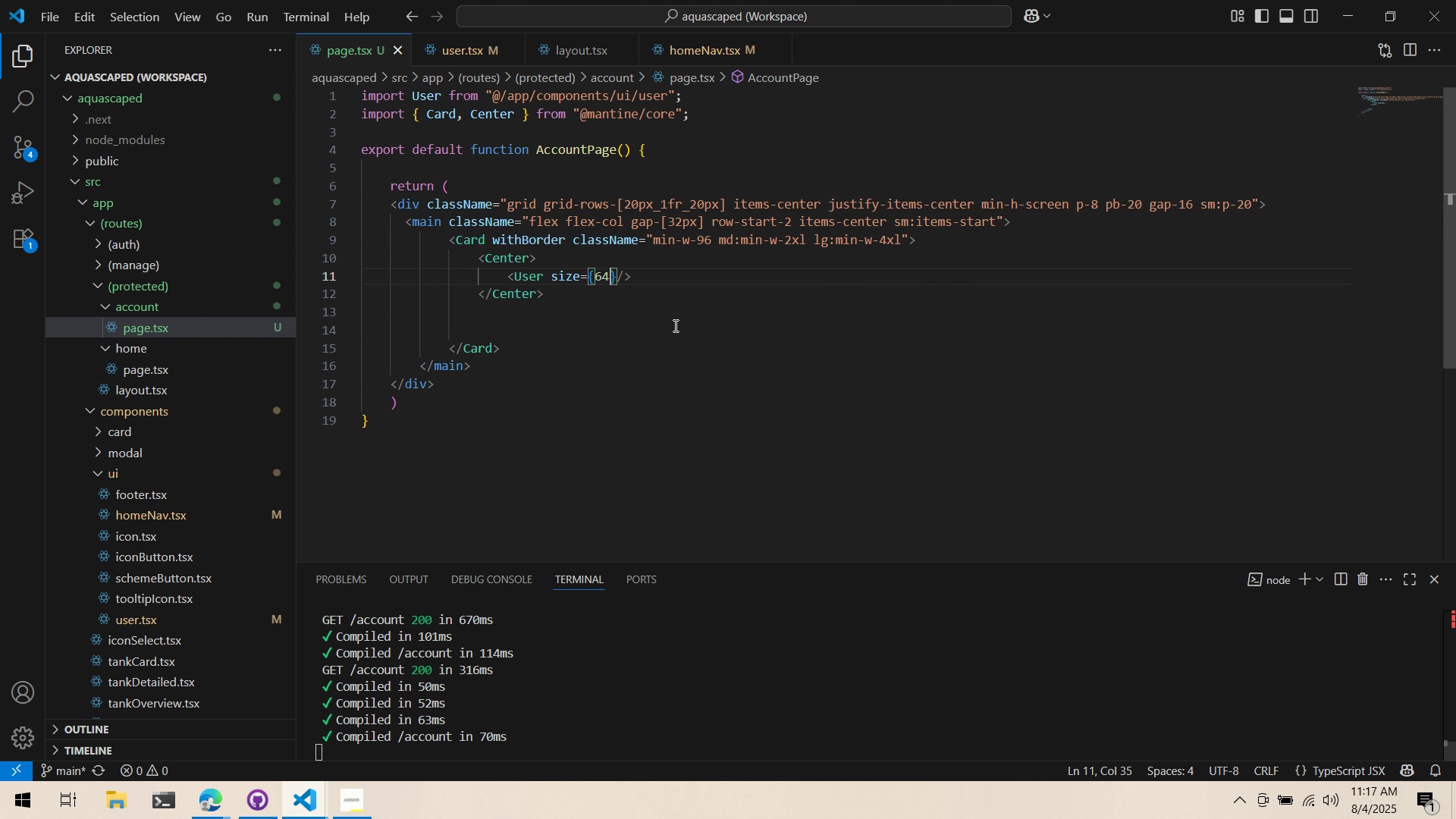 
key(Alt+AltLeft)
 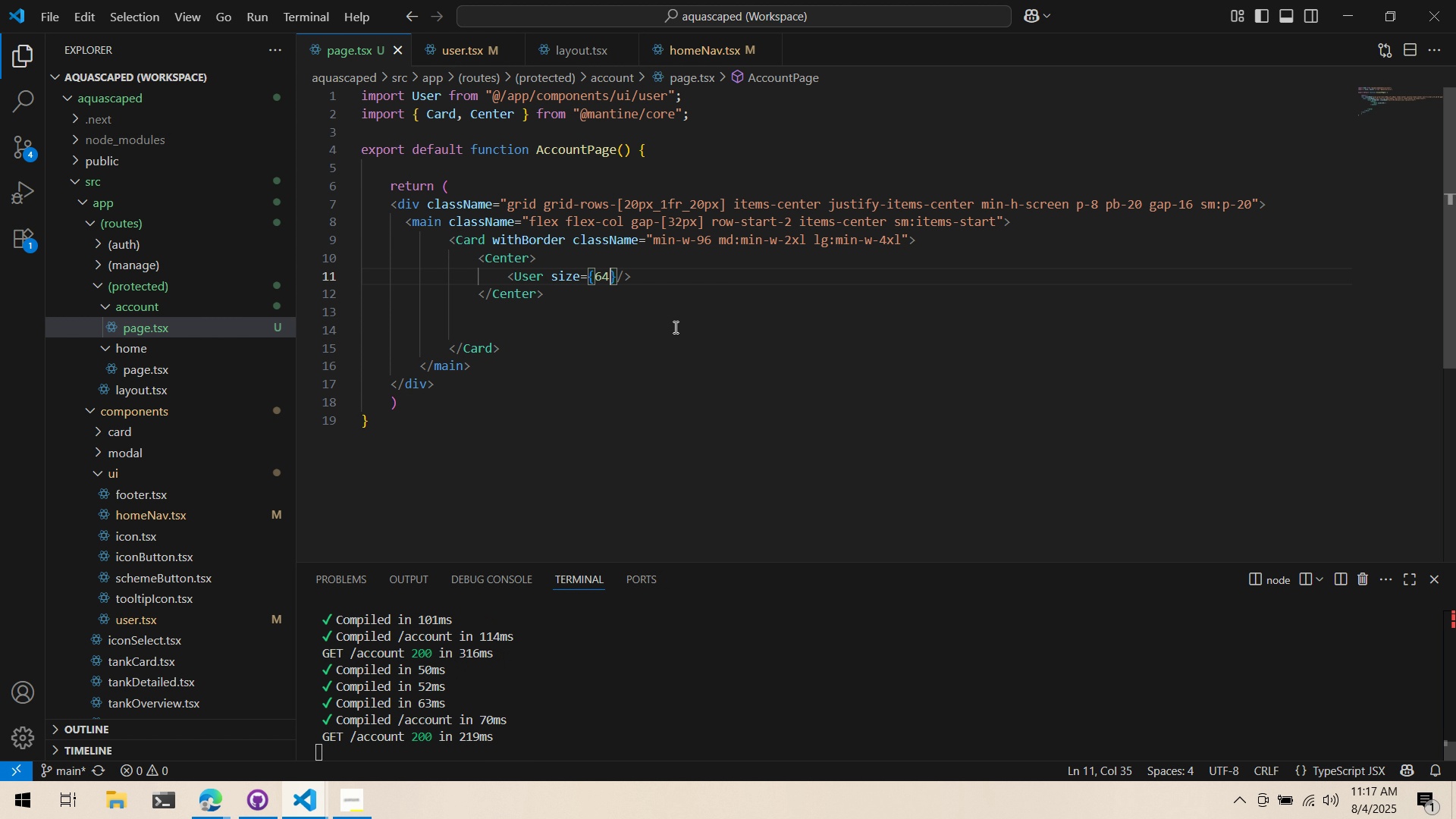 
key(Alt+Tab)
 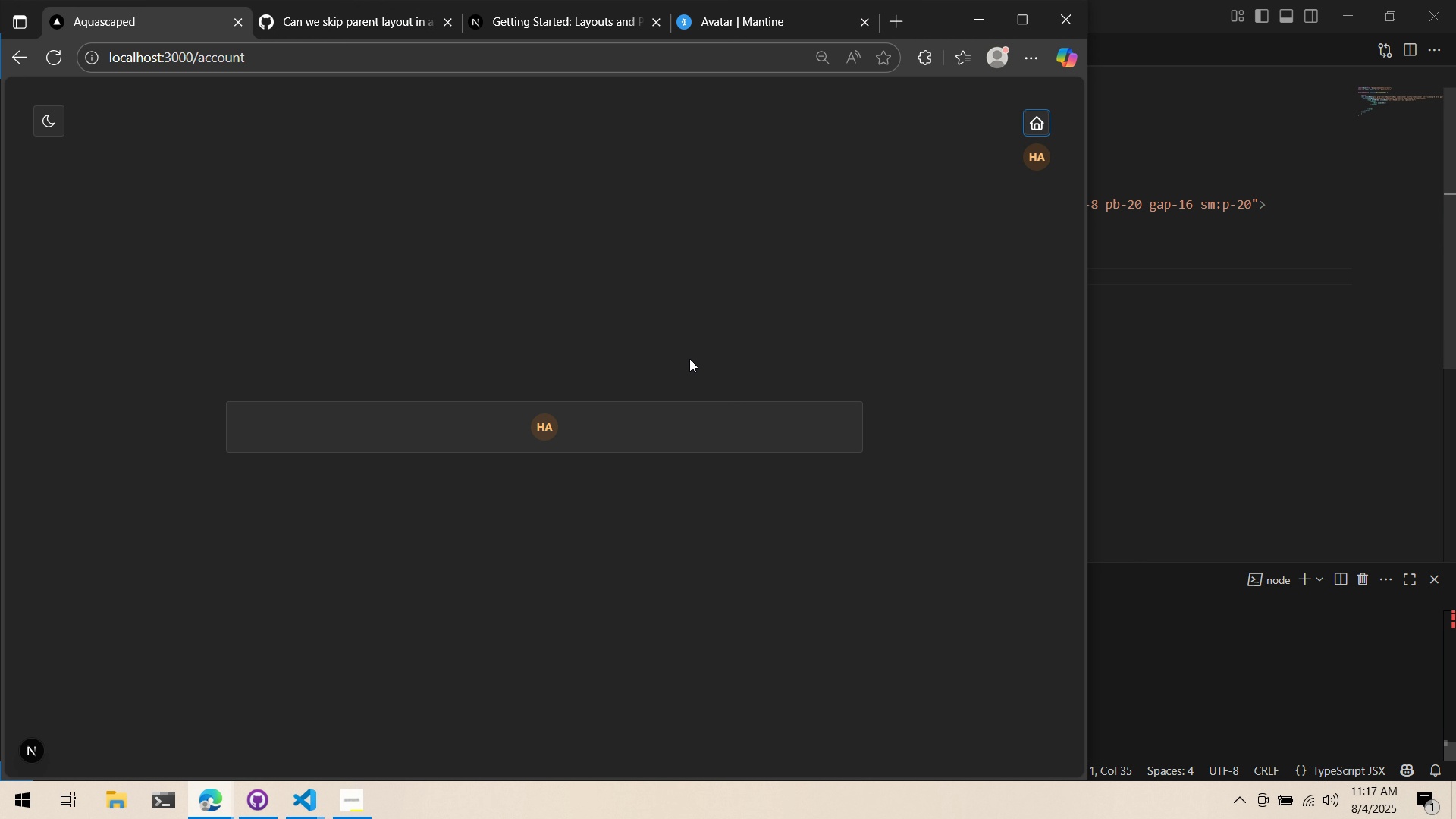 
key(Alt+AltLeft)
 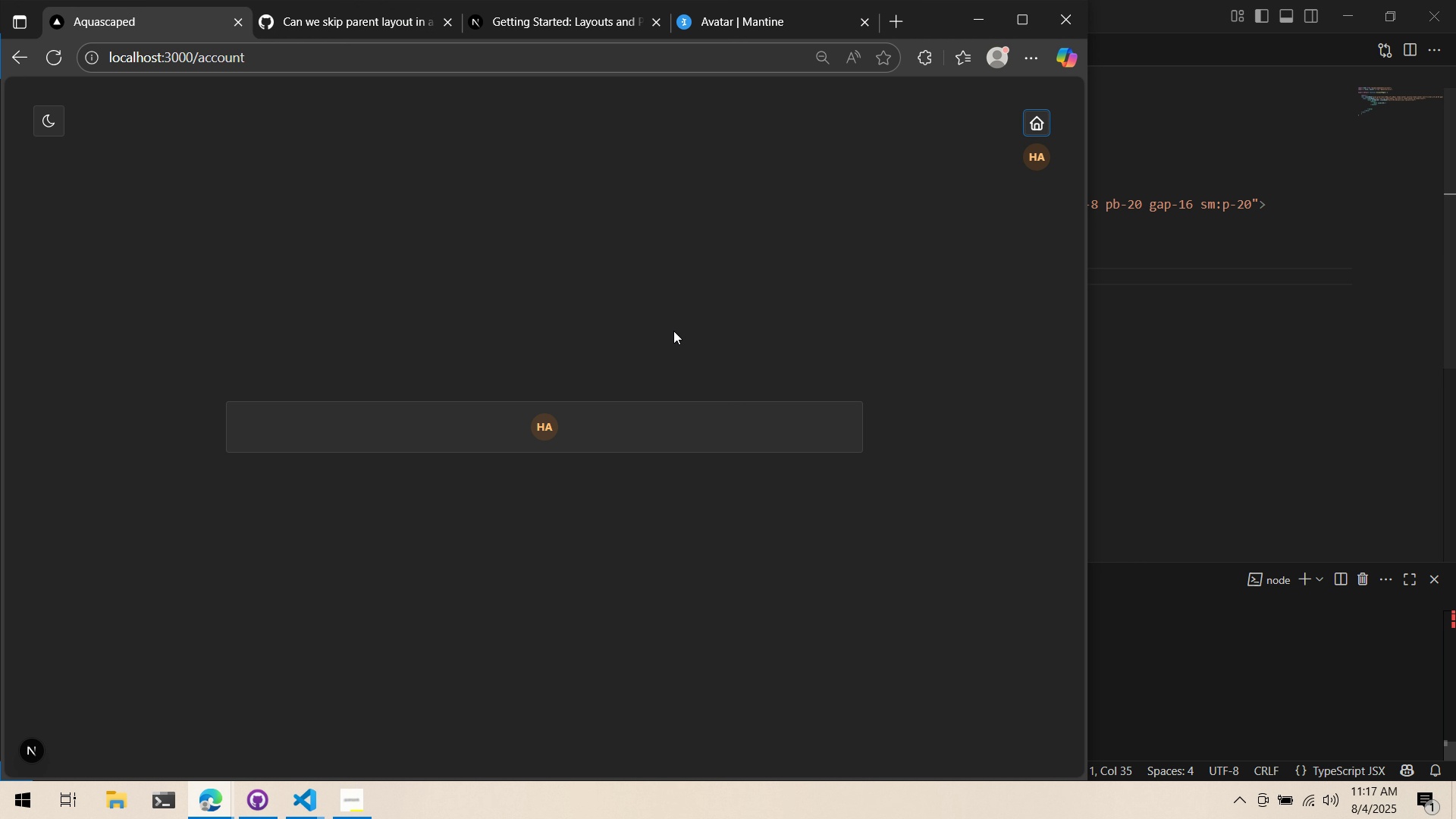 
key(Alt+Tab)
 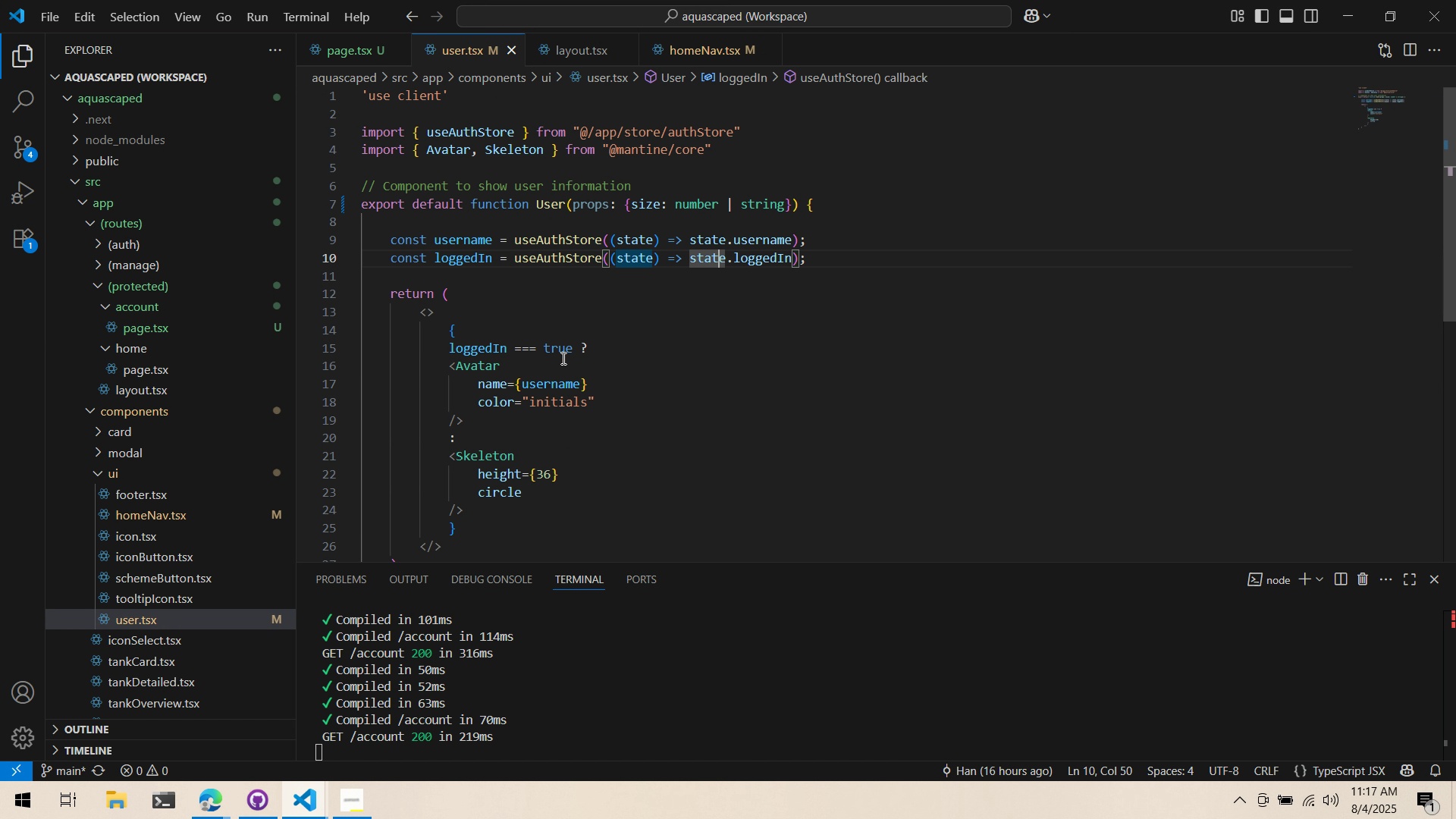 
left_click([556, 374])
 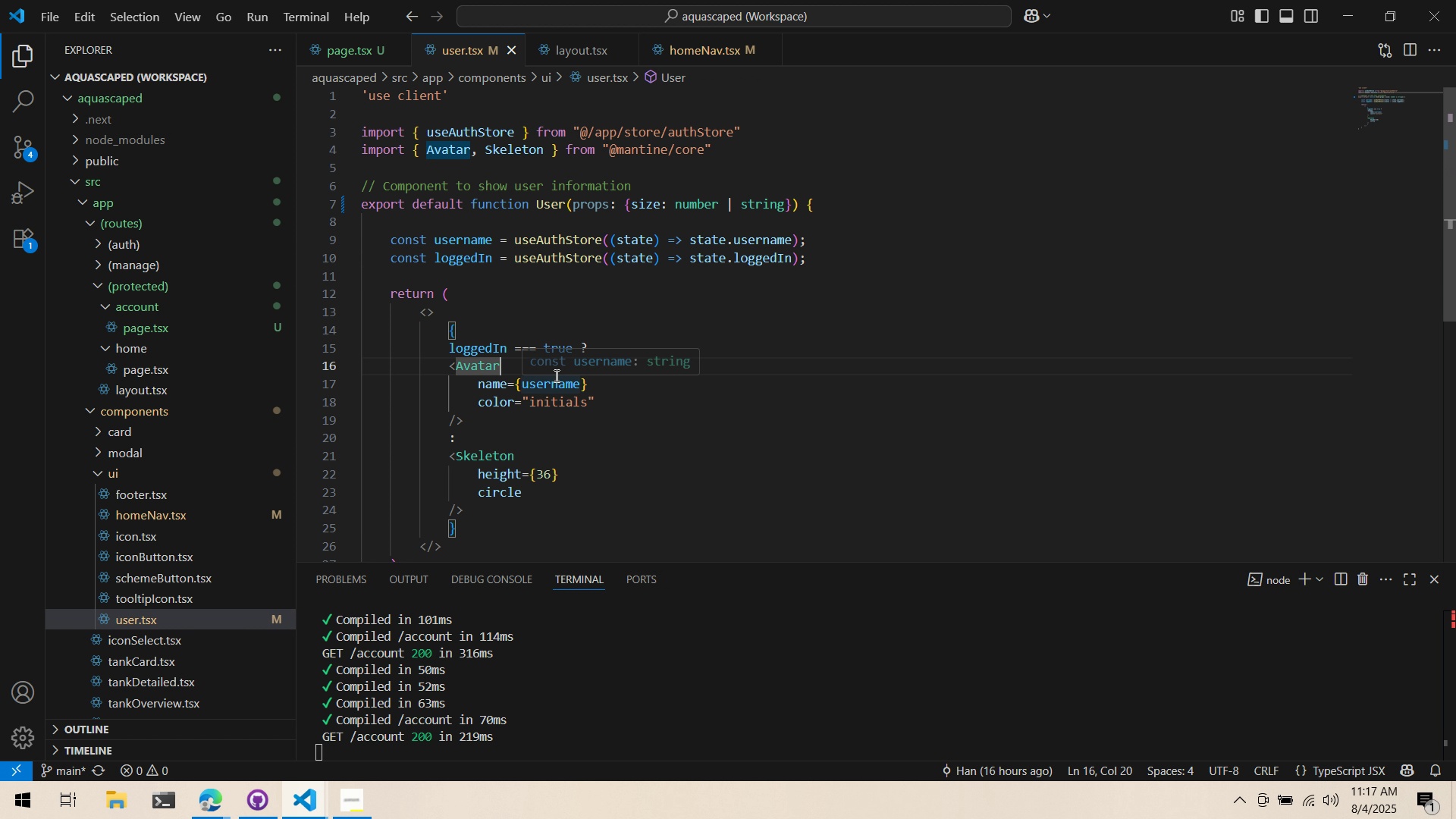 
key(Enter)
 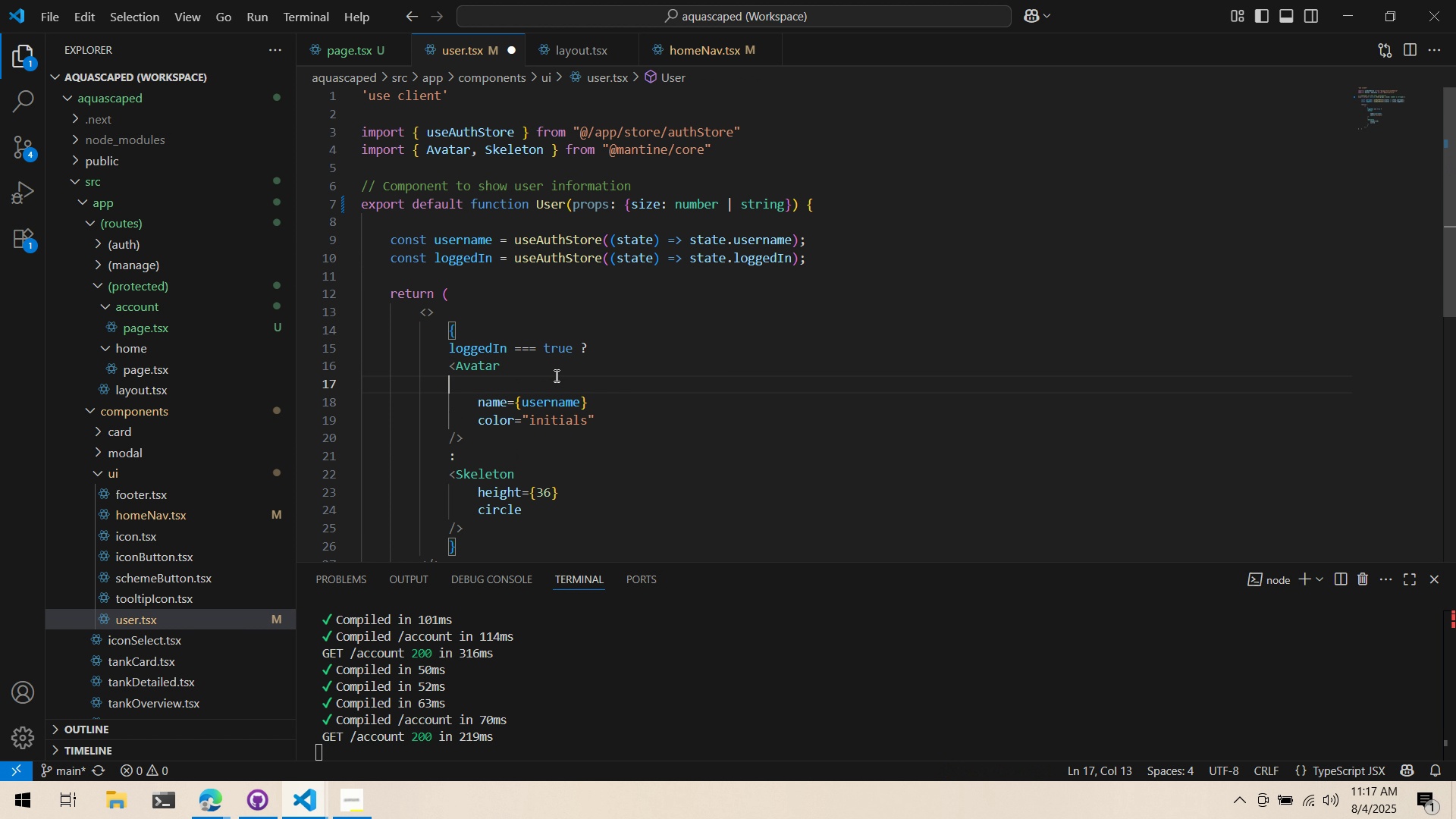 
type(siz)
key(Backspace)
key(Backspace)
key(Backspace)
key(Tab)
type(size={props.size)
 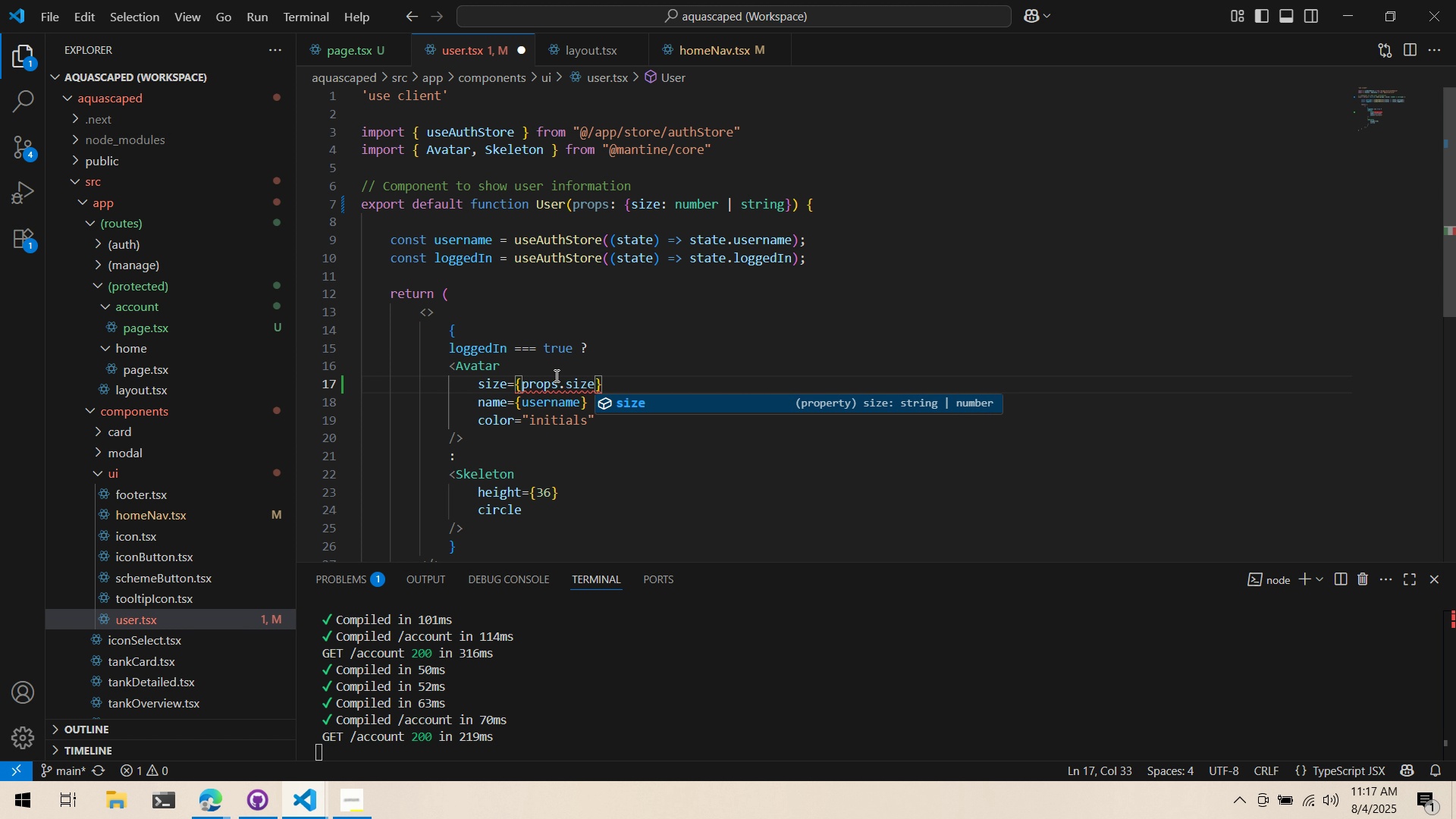 
left_click([544, 343])
 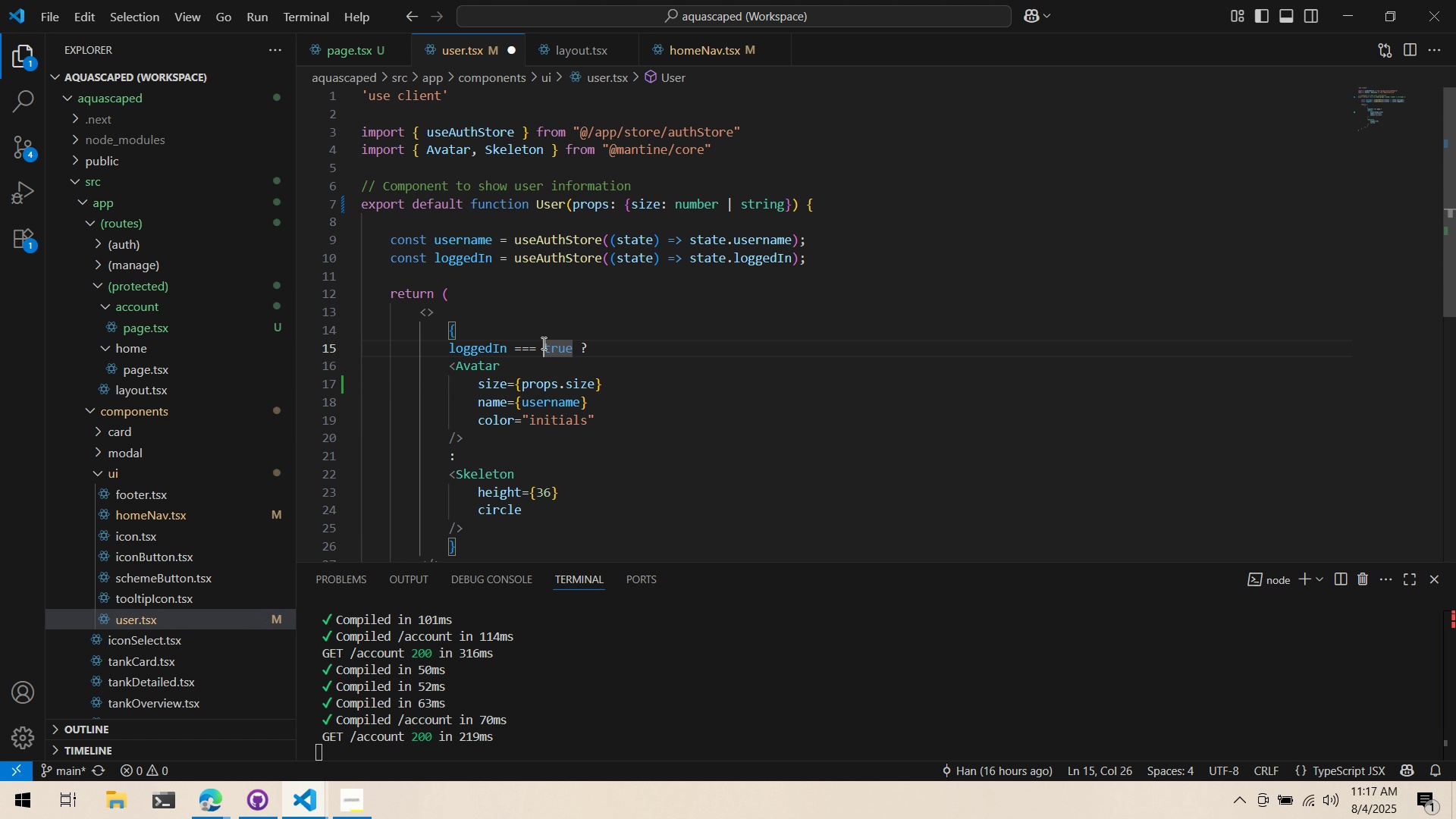 
key(Control+ControlLeft)
 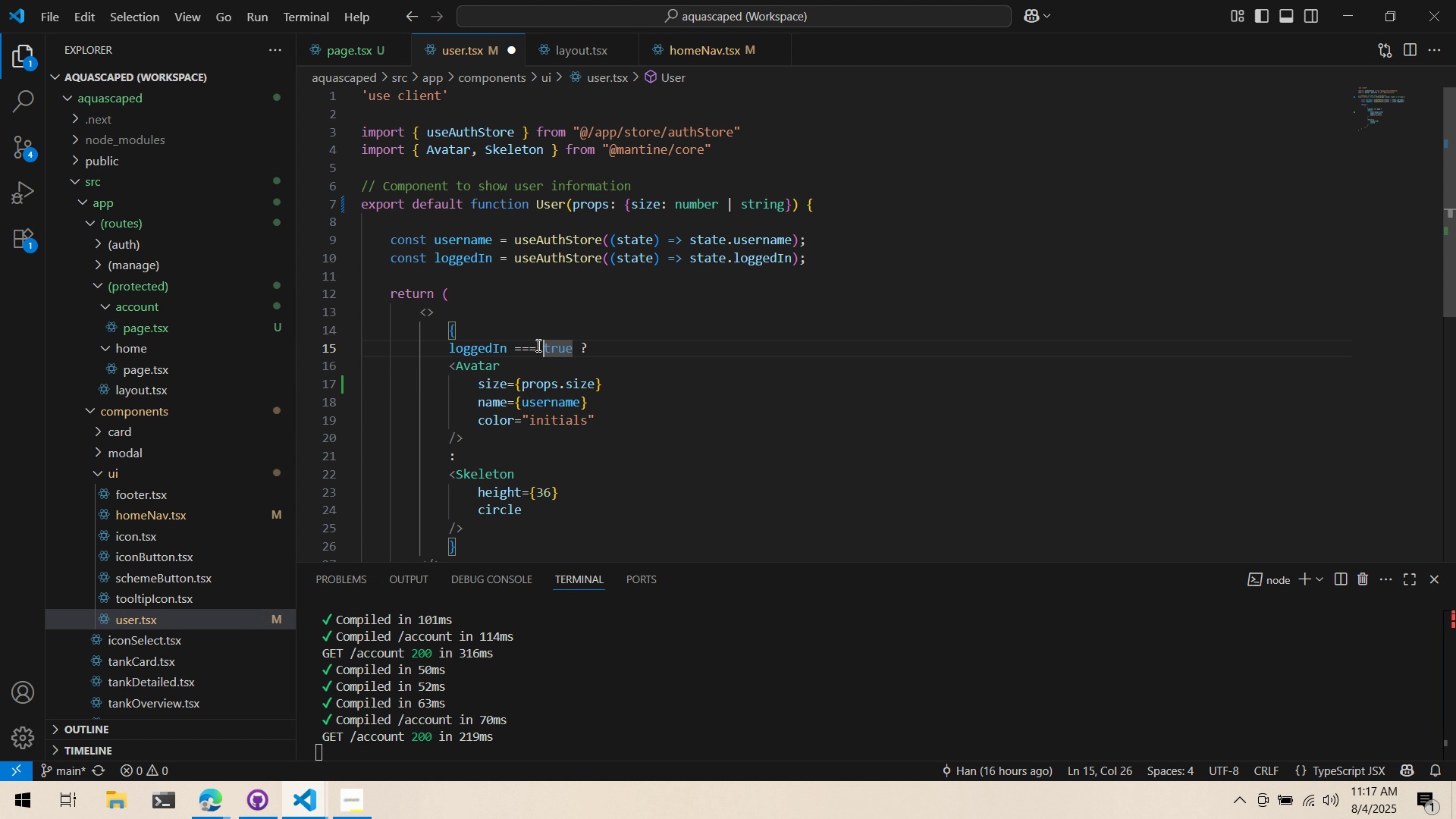 
key(Control+S)
 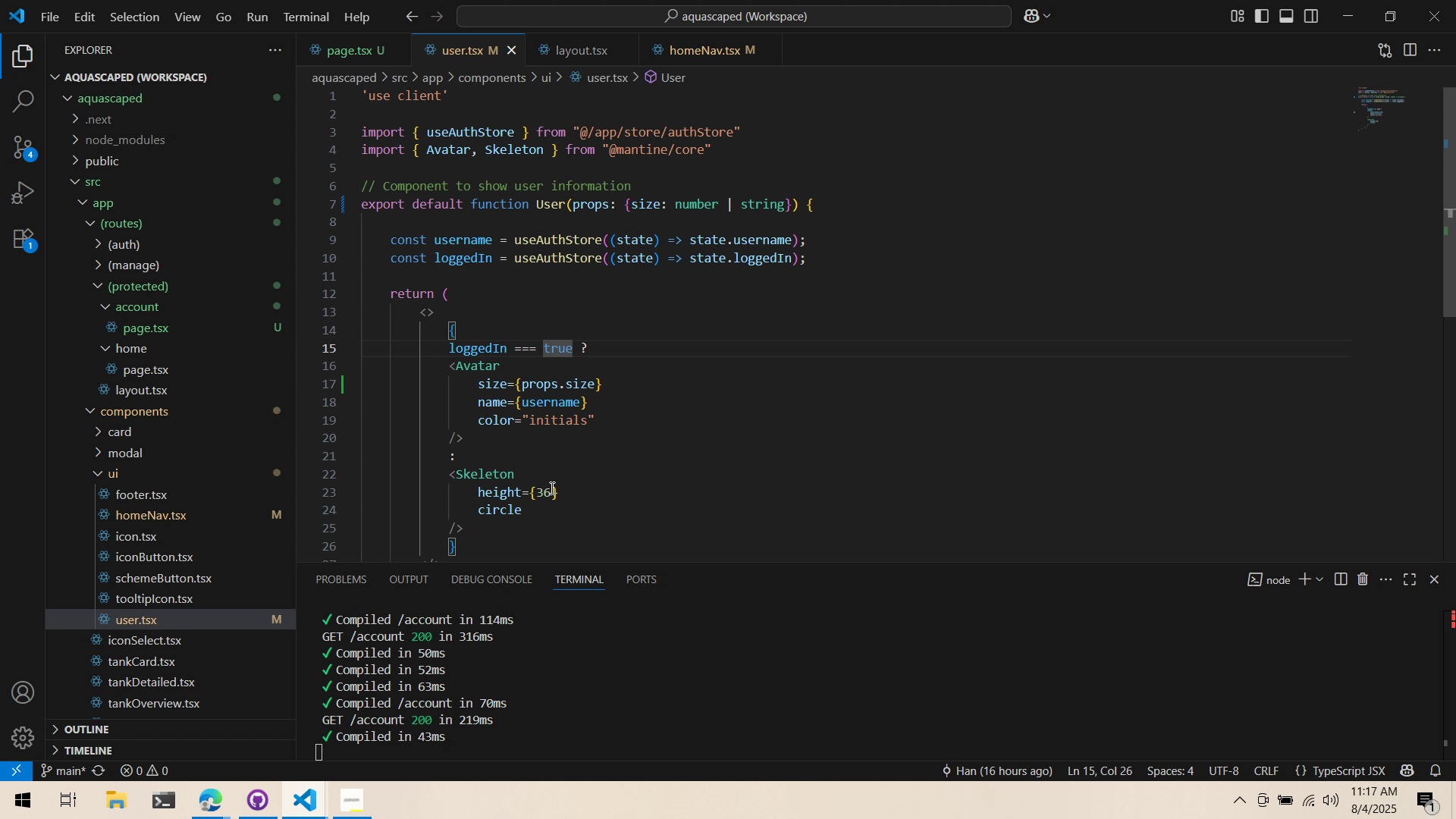 
double_click([551, 489])
 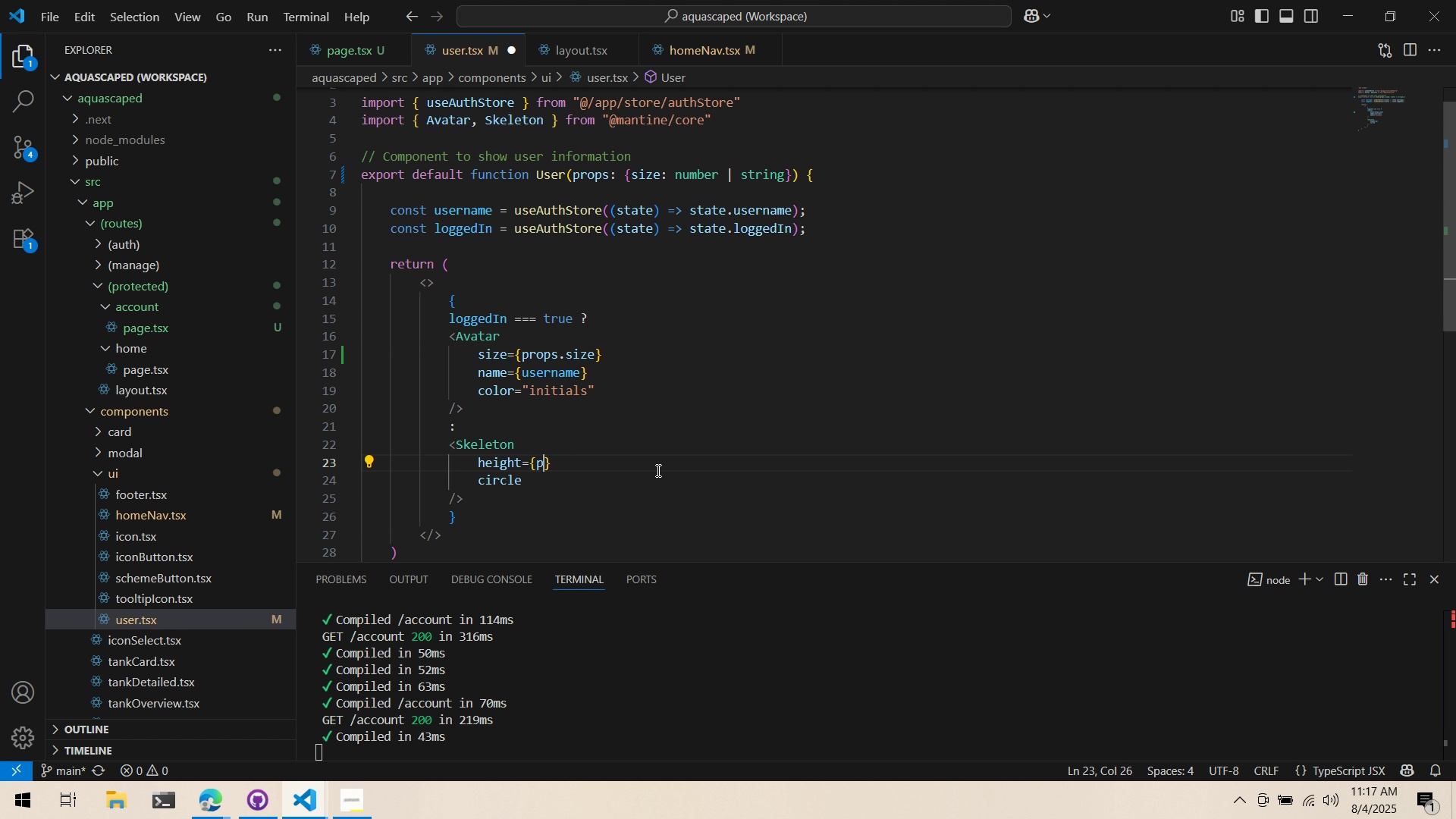 
type(props.size)
 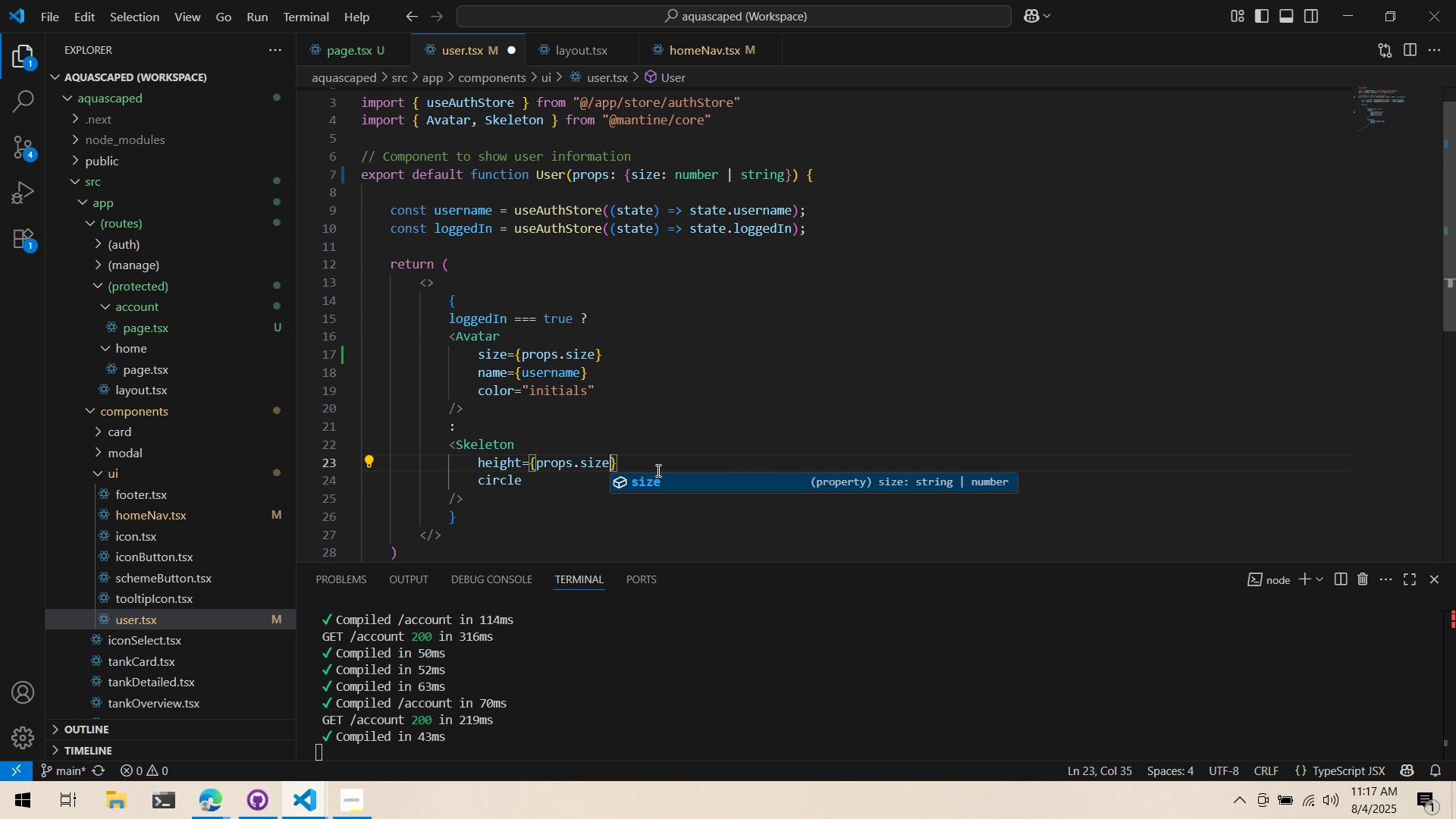 
key(Control+ControlLeft)
 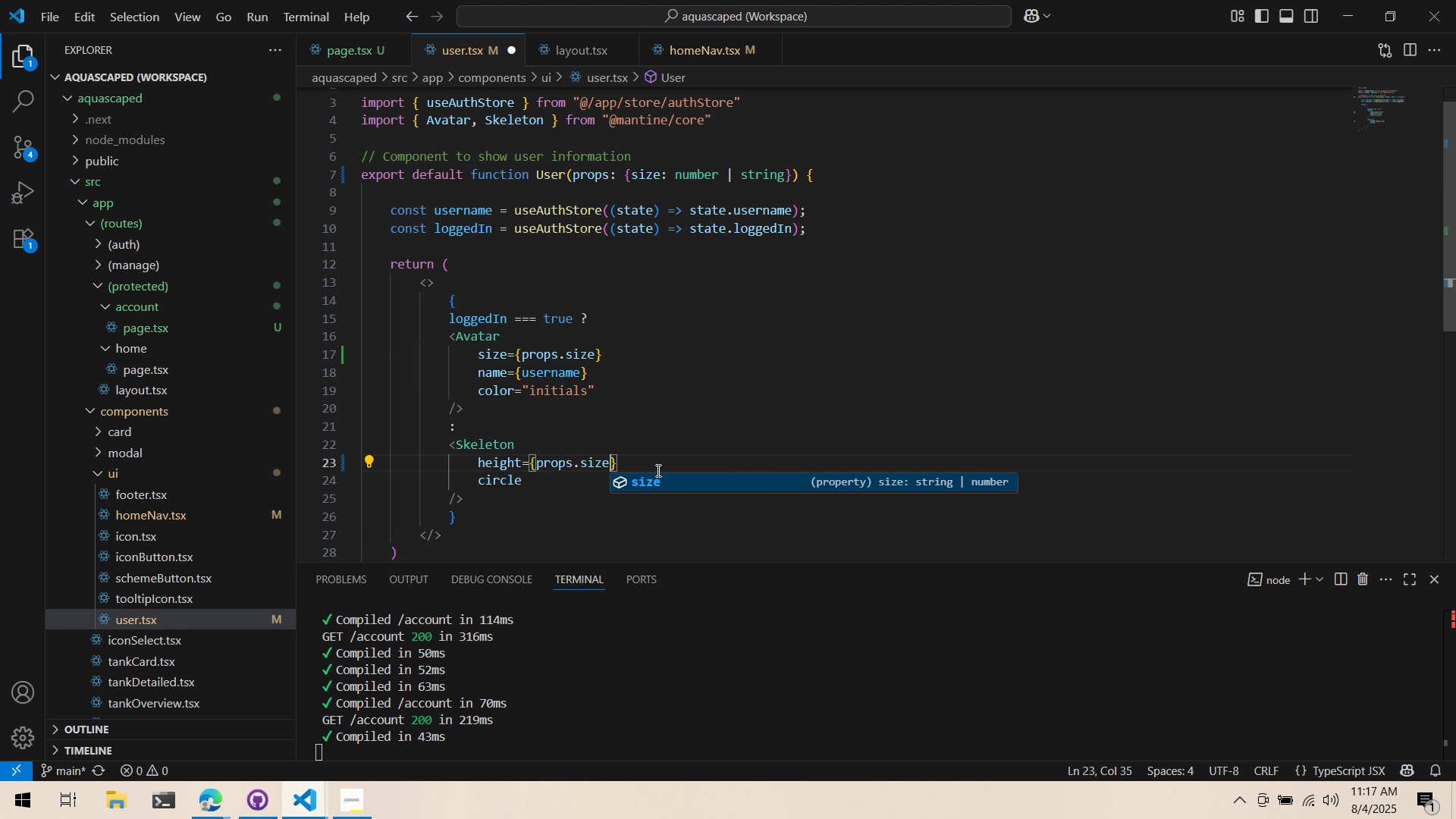 
key(Control+S)
 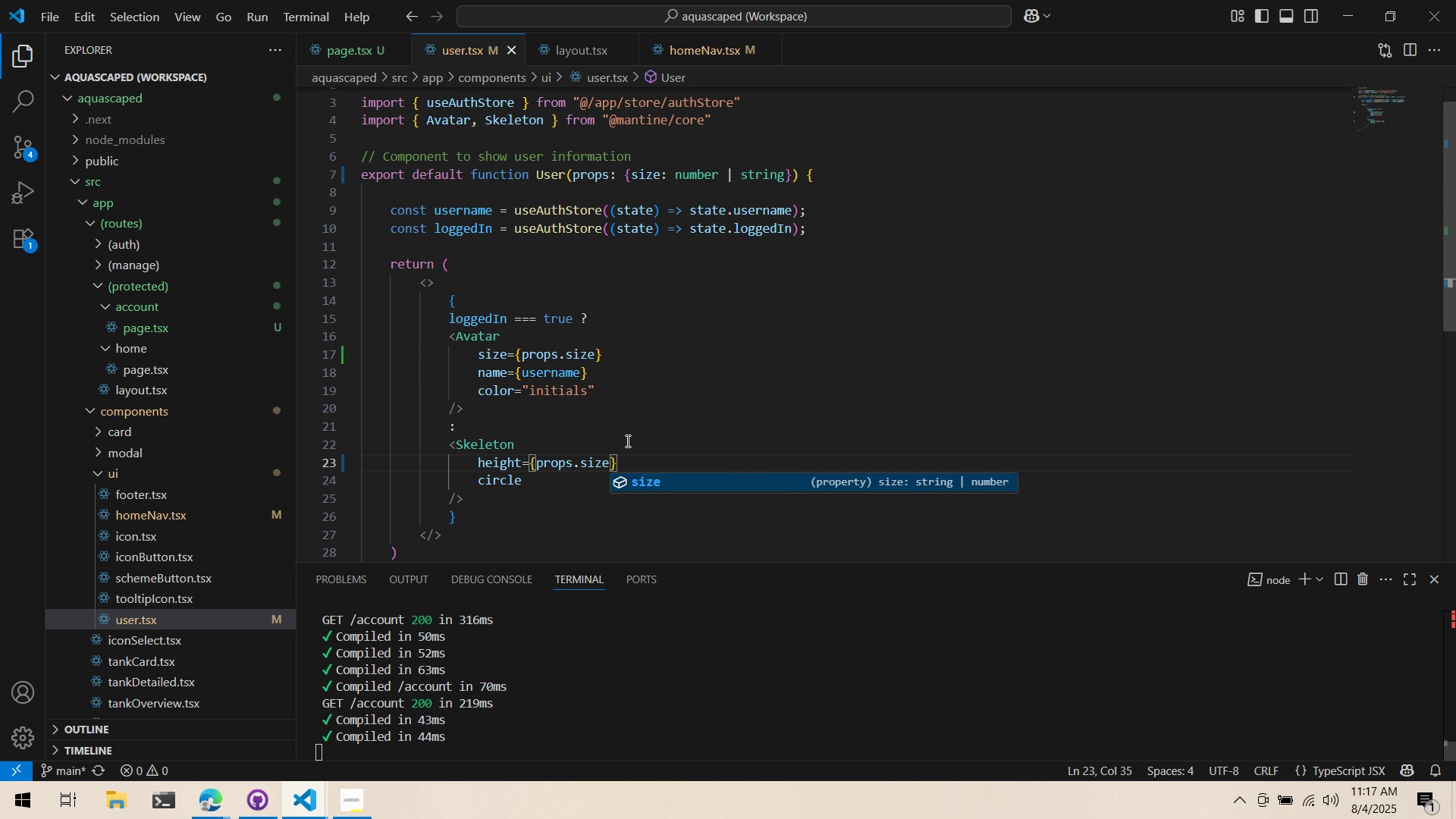 
left_click([626, 435])
 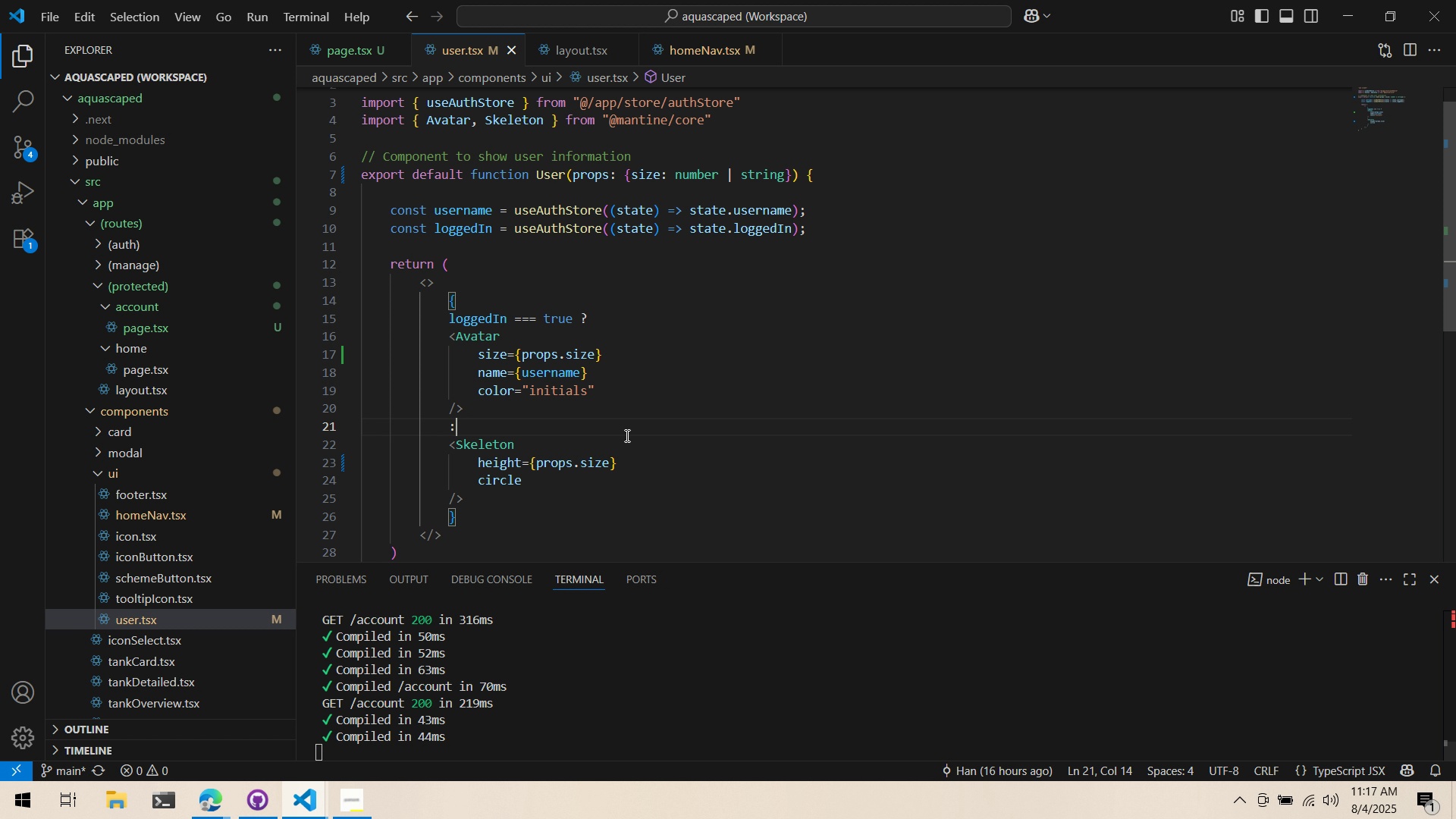 
key(Alt+AltLeft)
 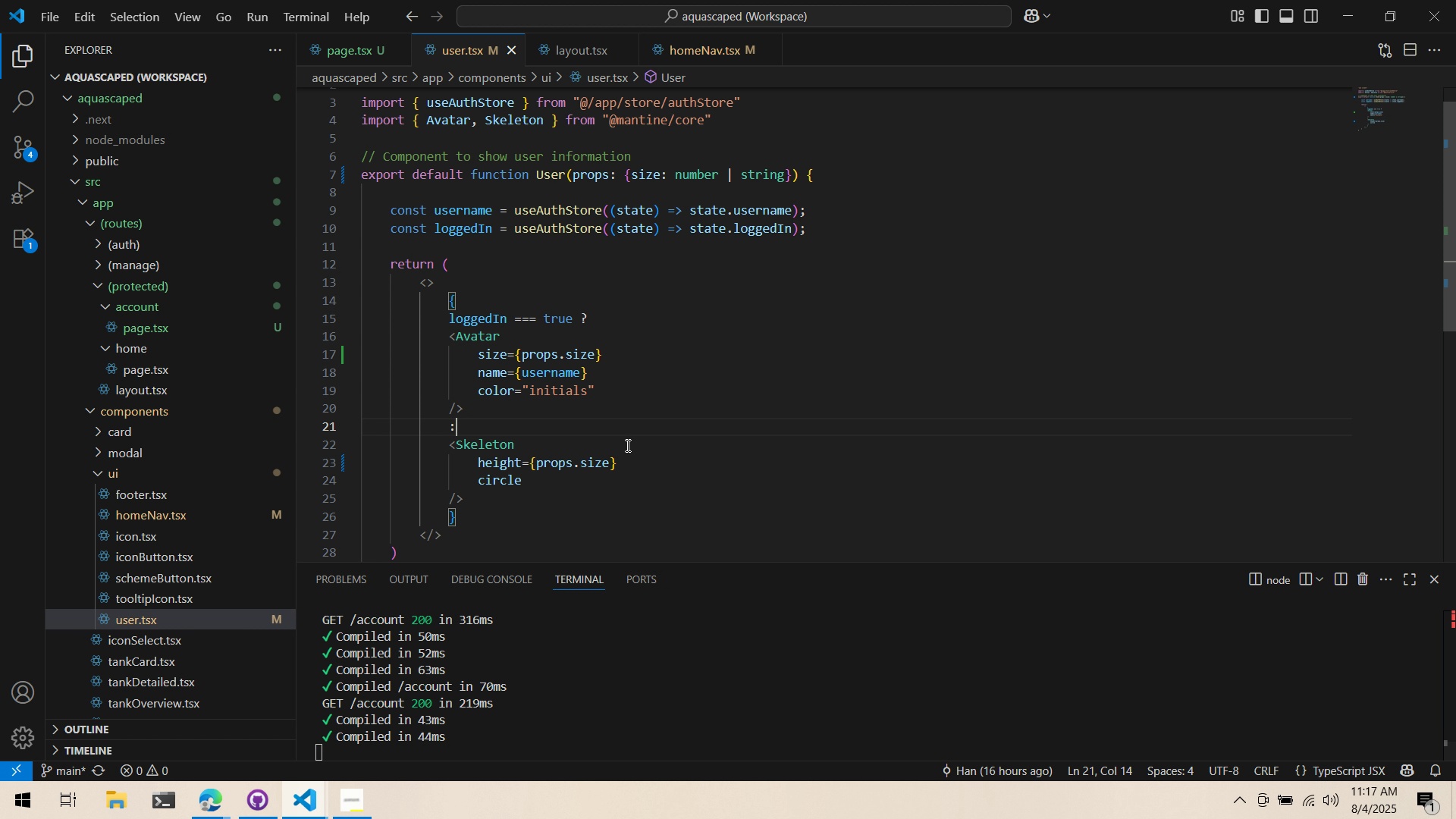 
key(Alt+Tab)
 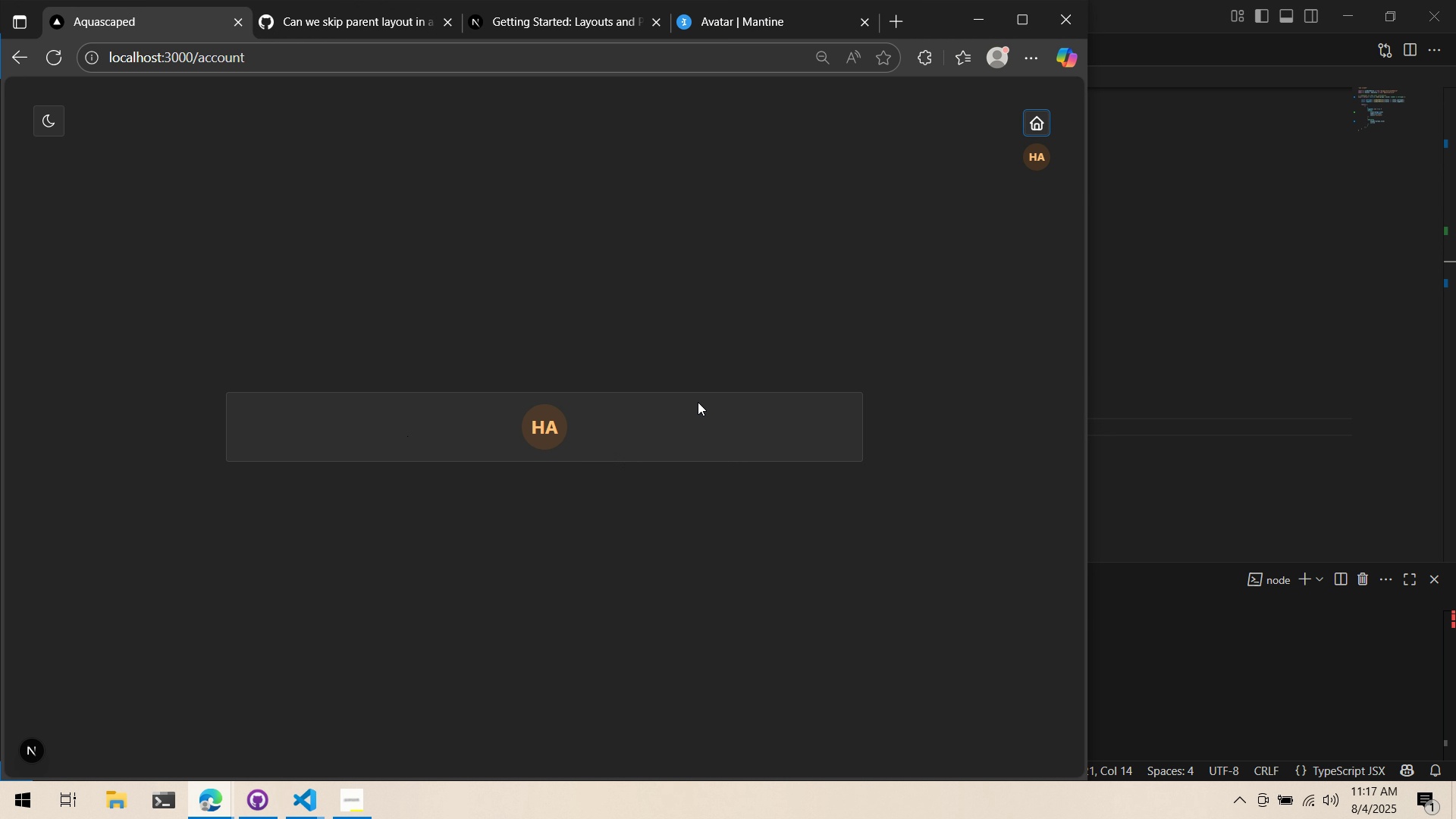 
key(Alt+AltLeft)
 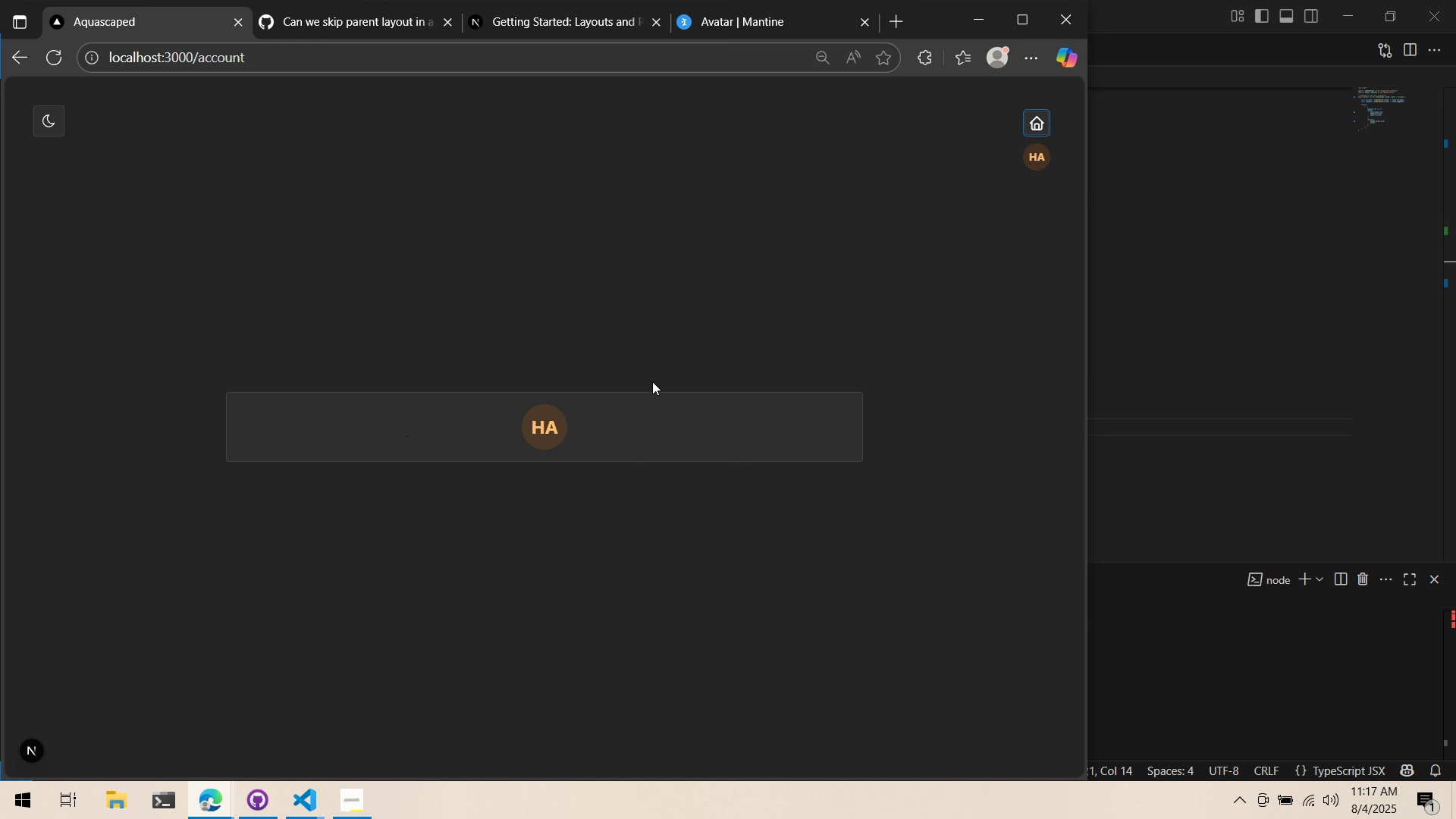 
key(Alt+Tab)
 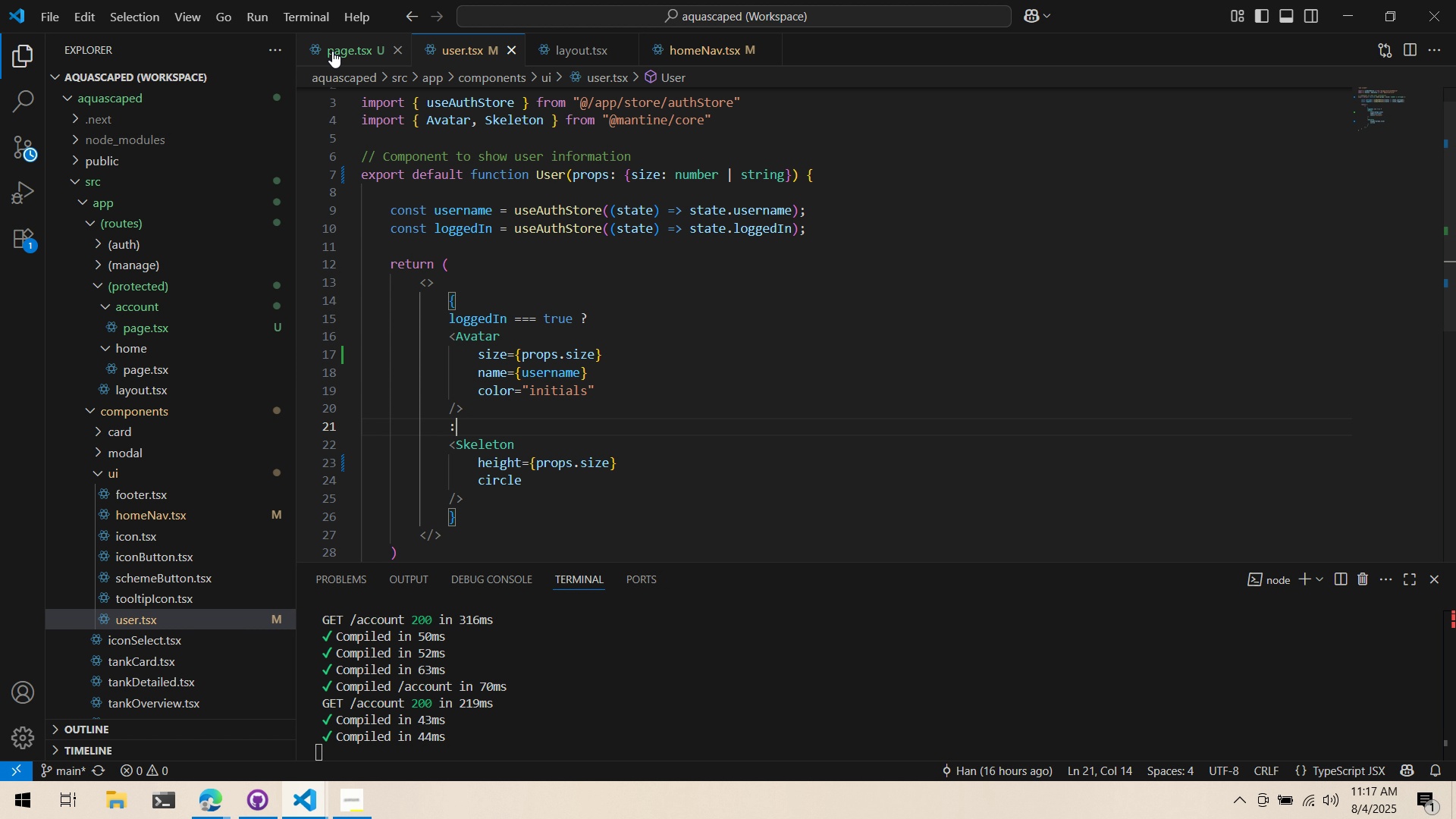 
left_click([332, 52])
 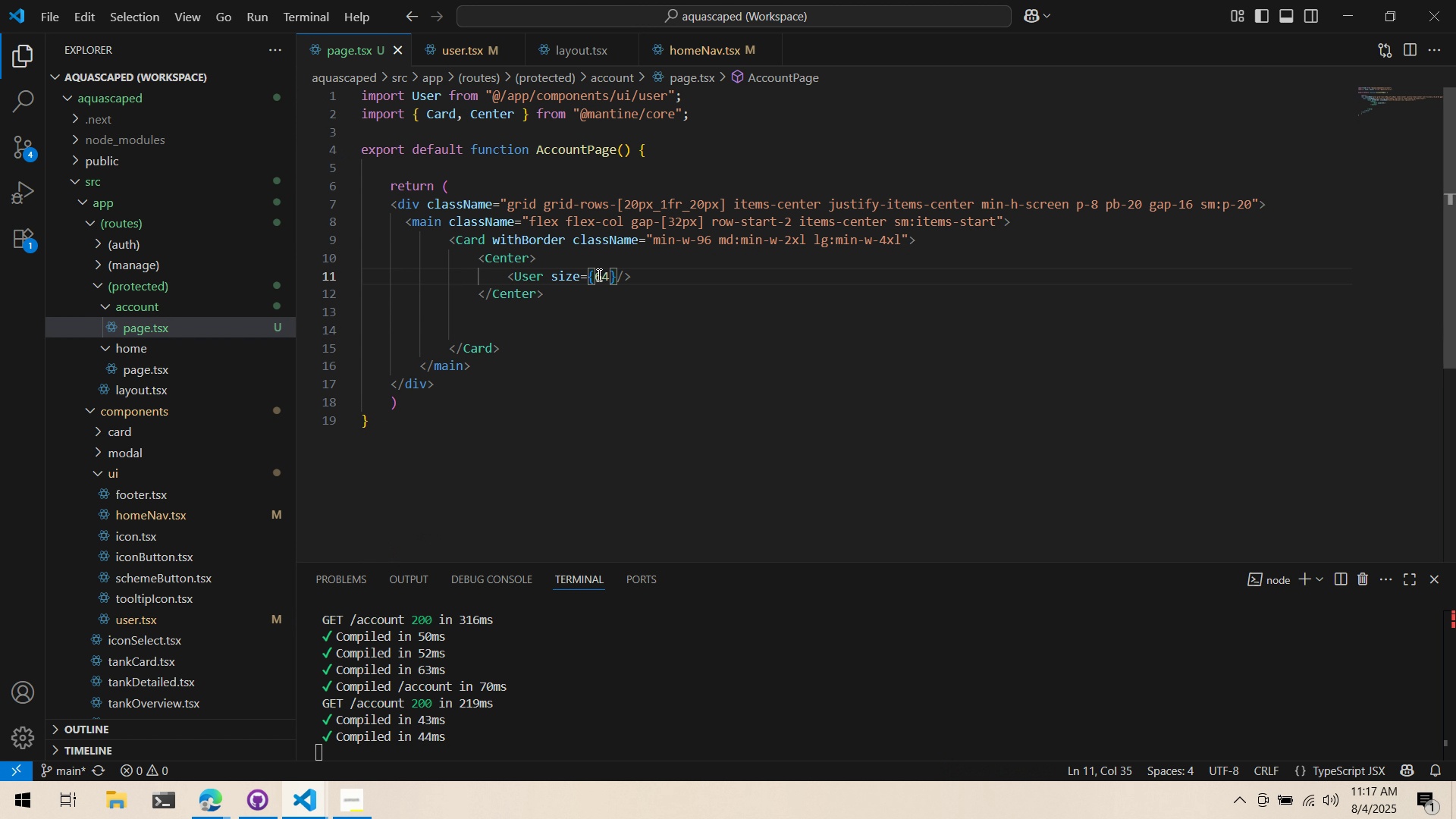 
double_click([604, 271])
 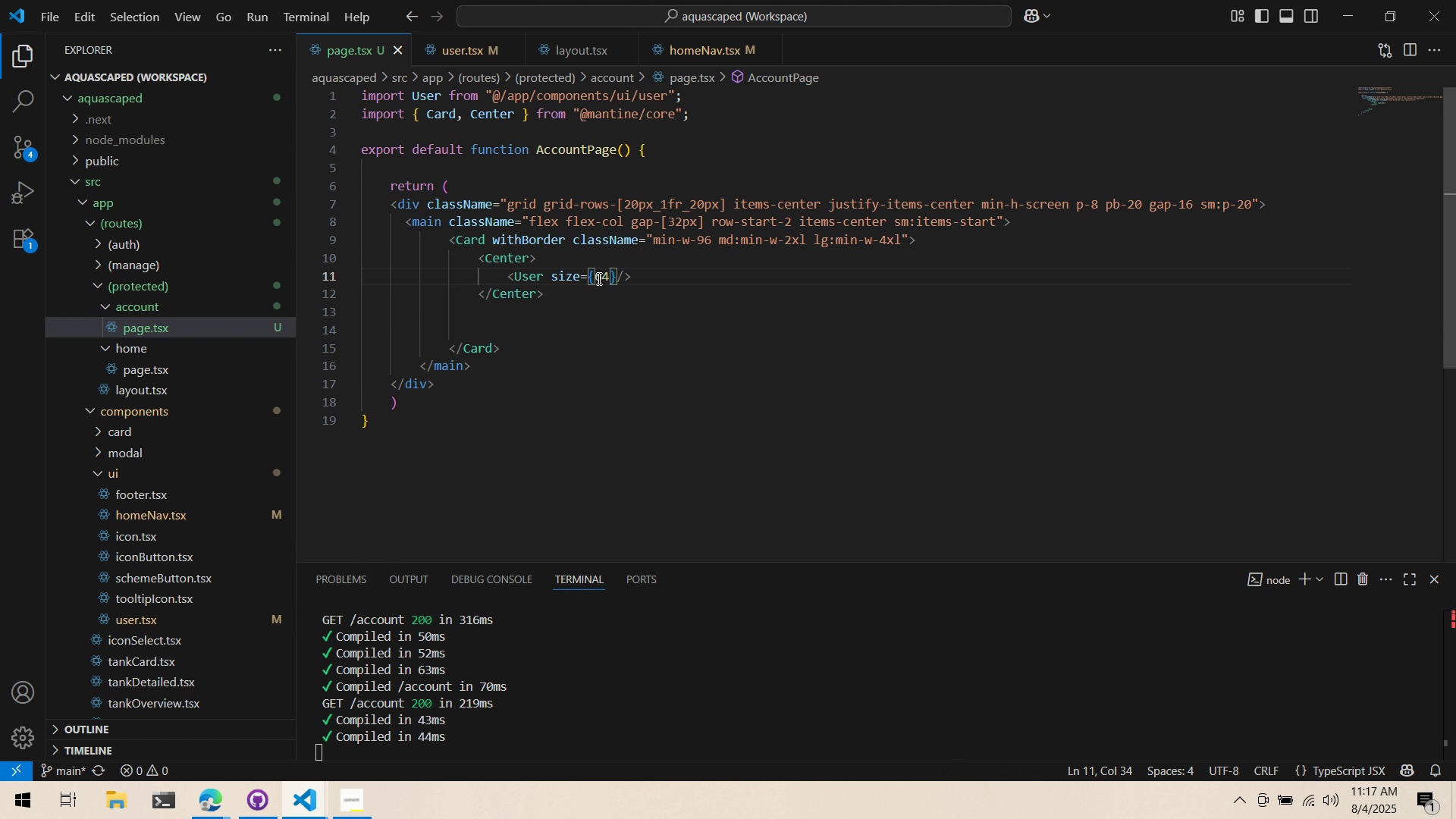 
triple_click([598, 284])
 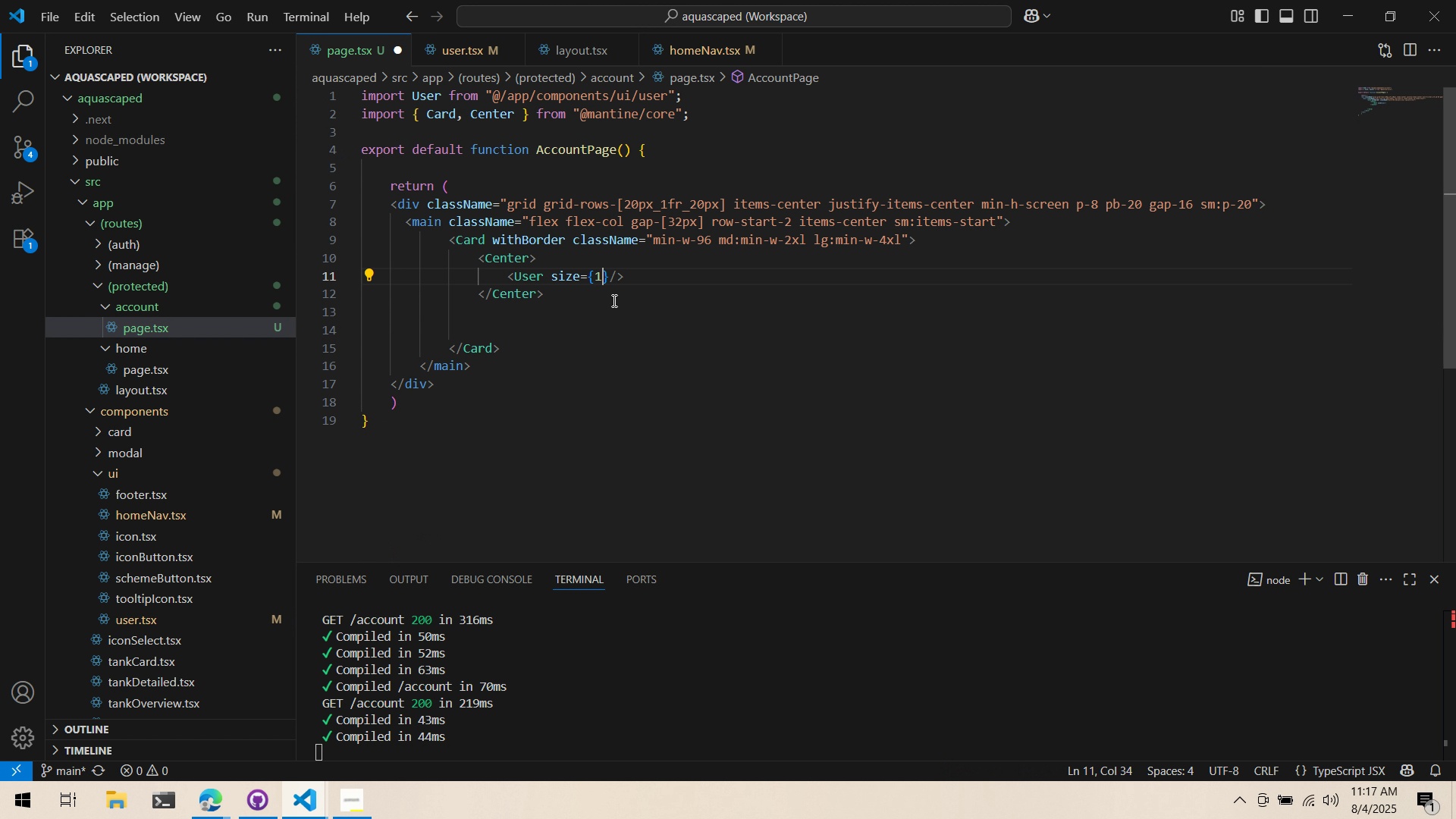 
type(128)
 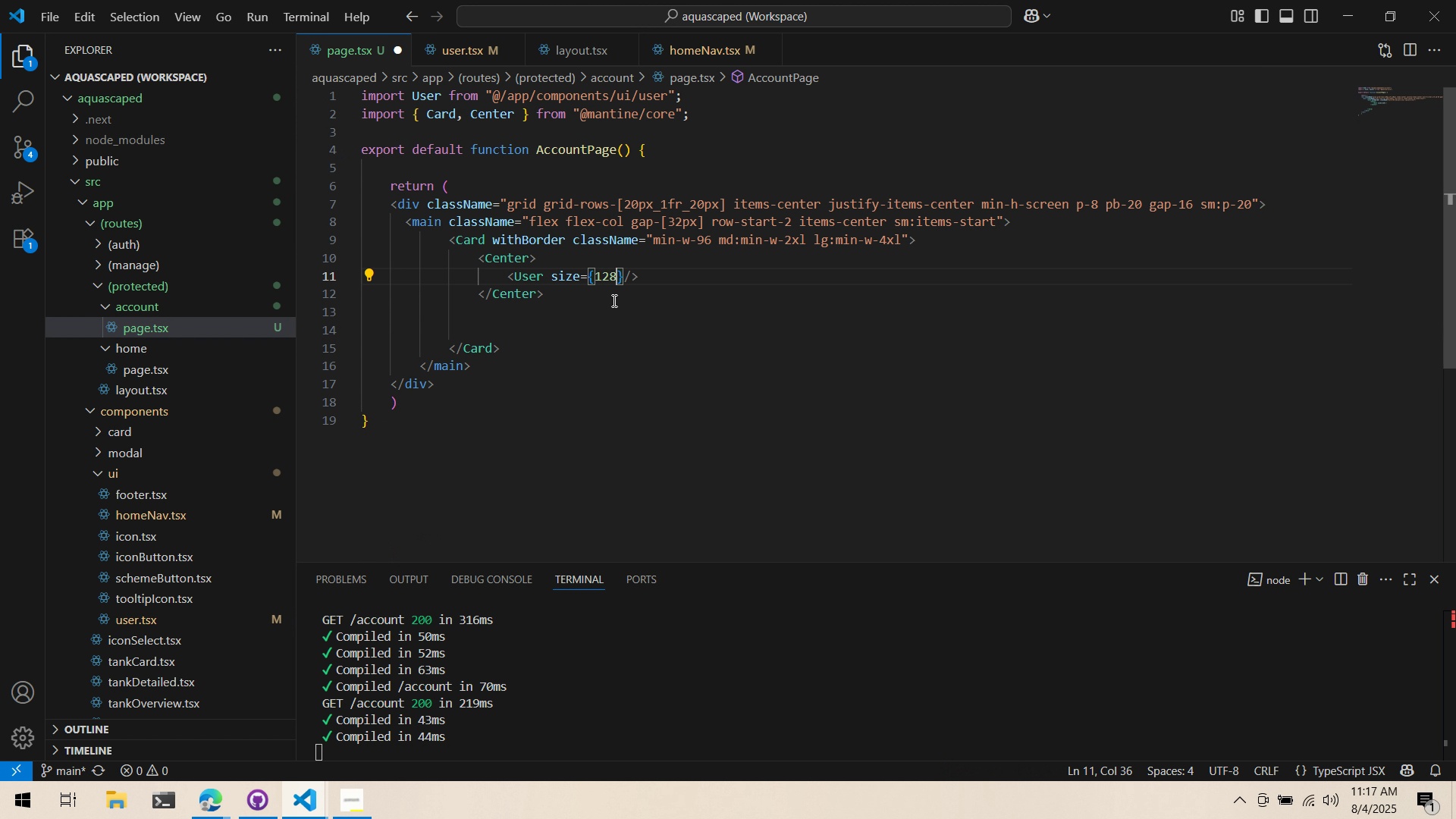 
key(Control+ControlLeft)
 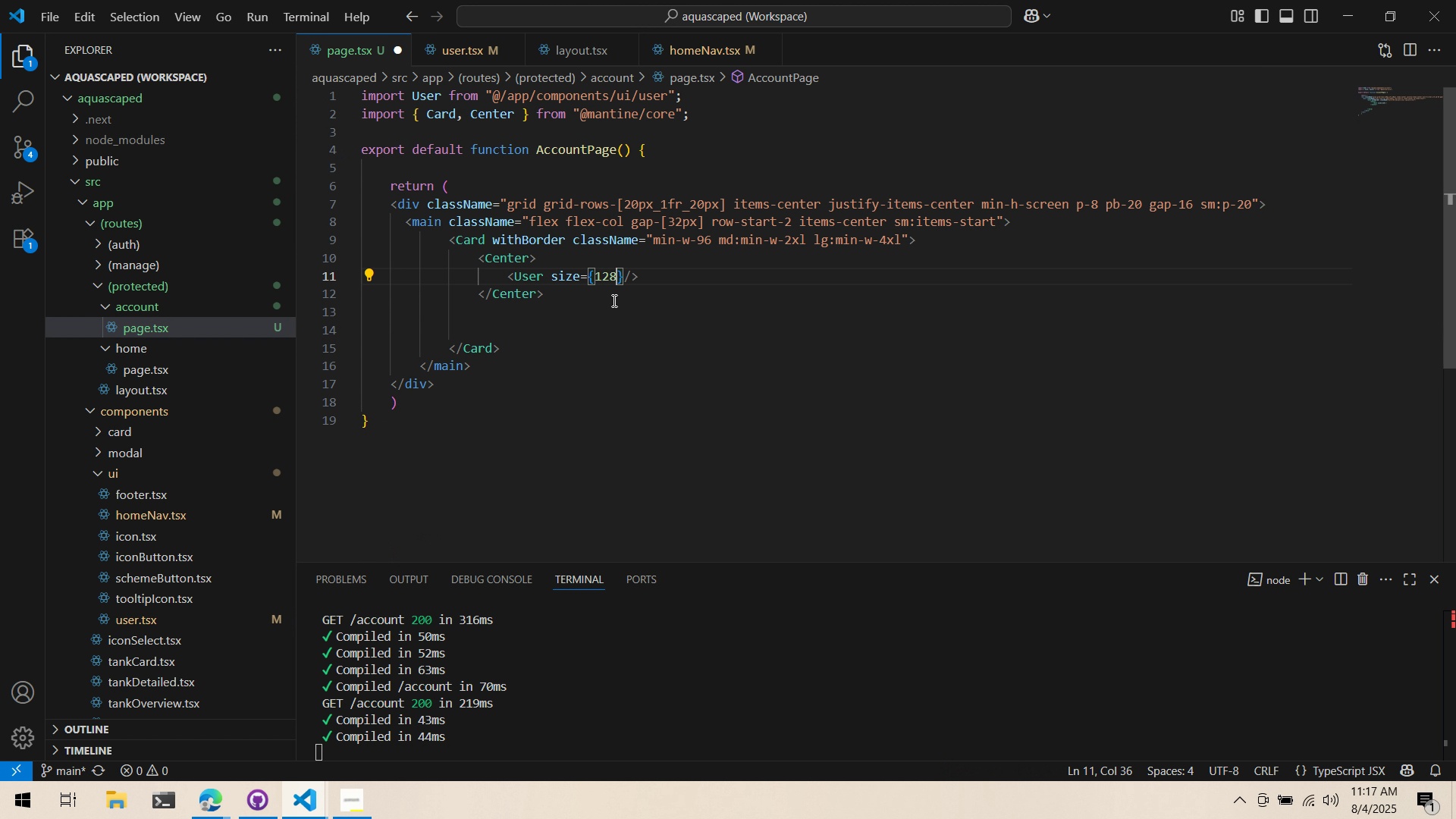 
key(Control+S)
 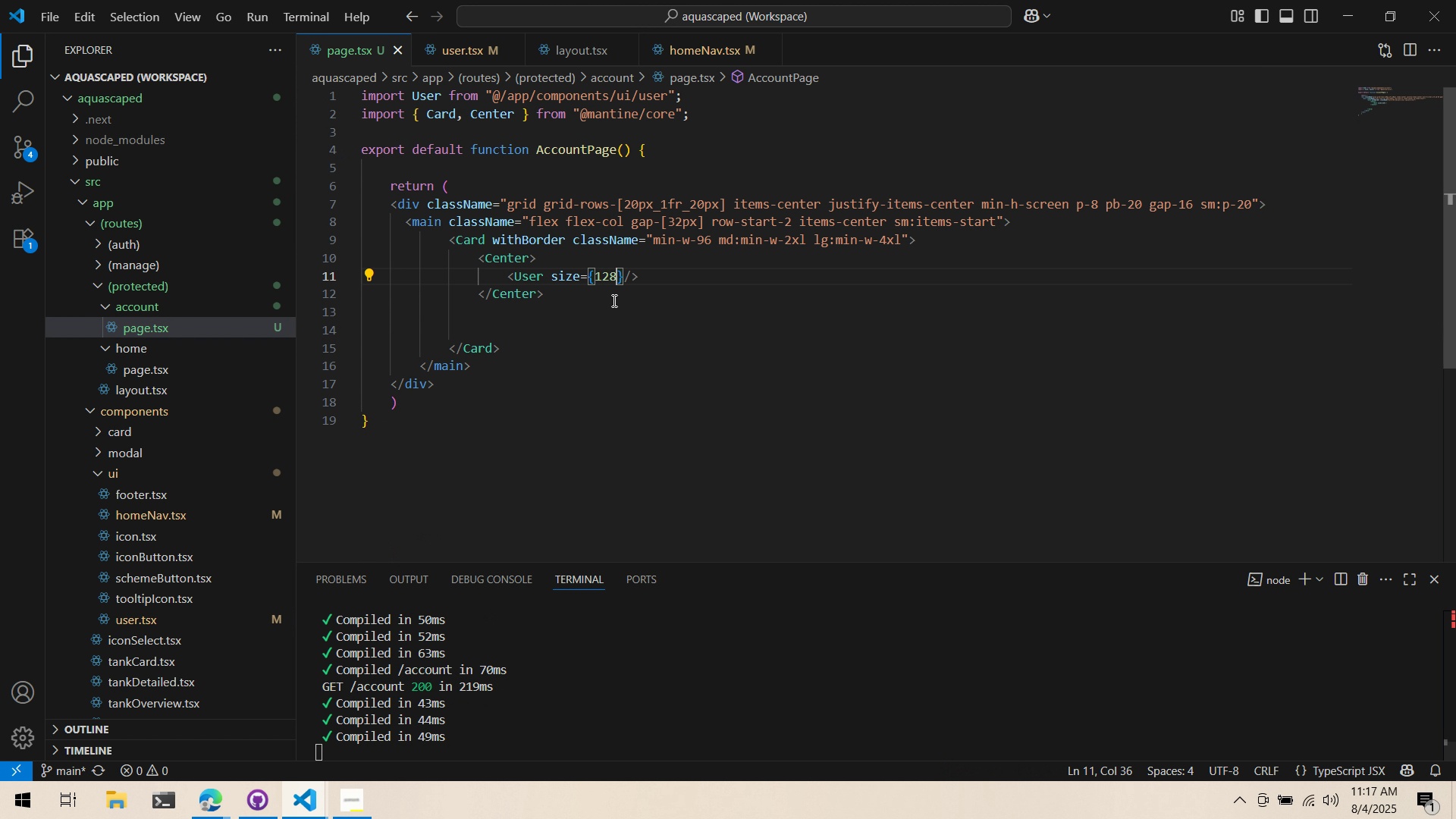 
key(Alt+AltLeft)
 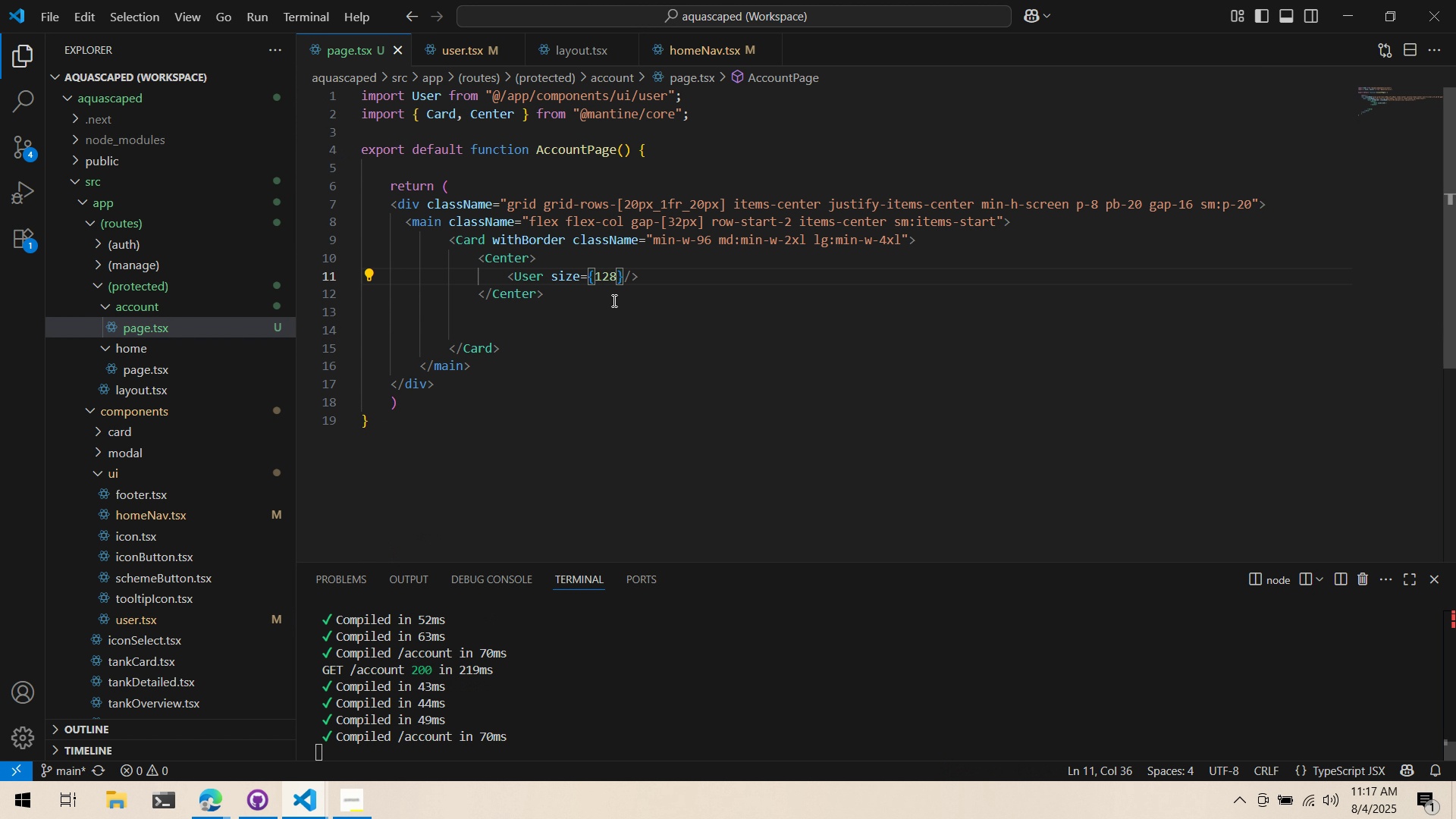 
key(Alt+Tab)
 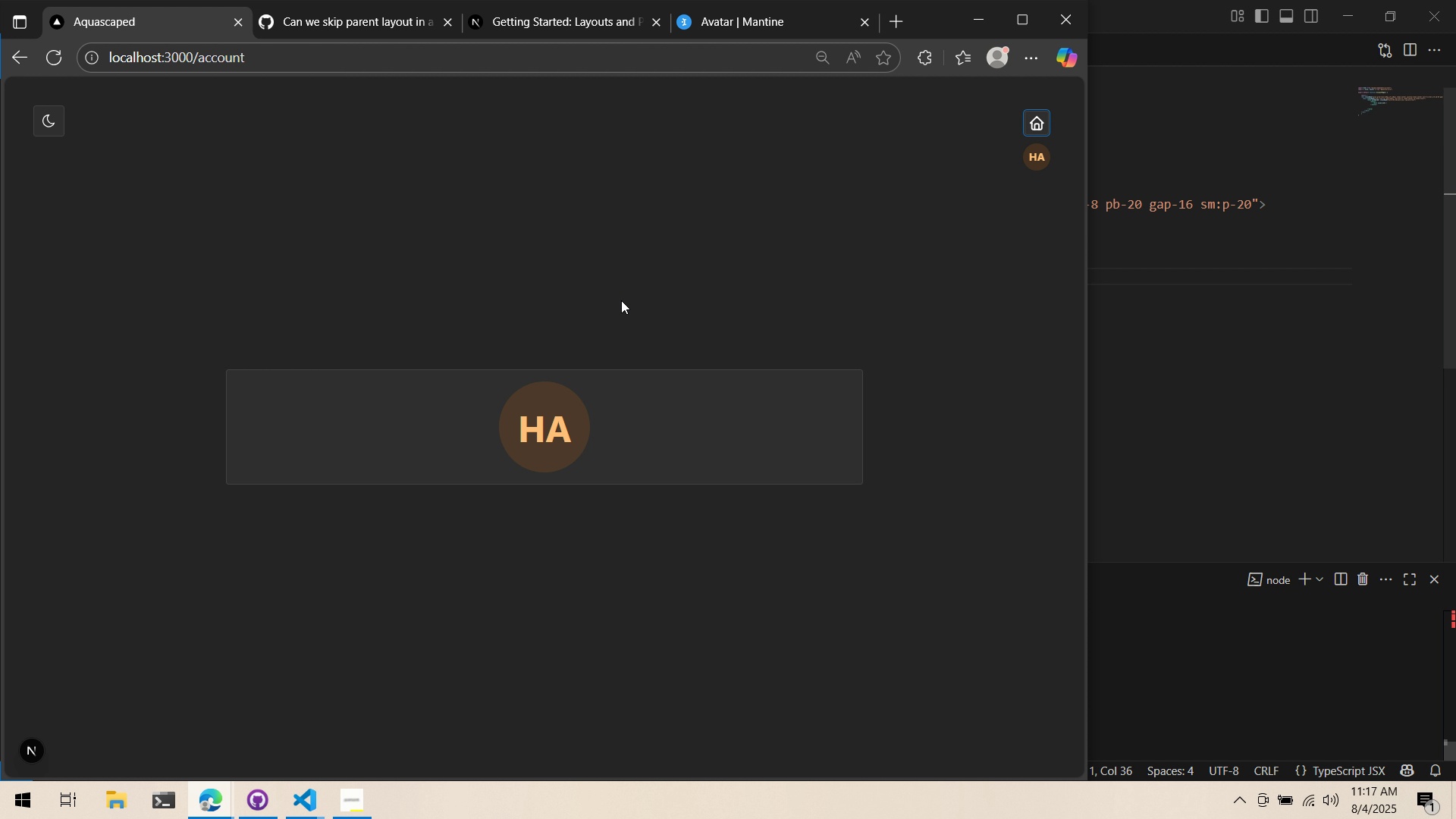 
scroll: coordinate [648, 304], scroll_direction: down, amount: 5.0
 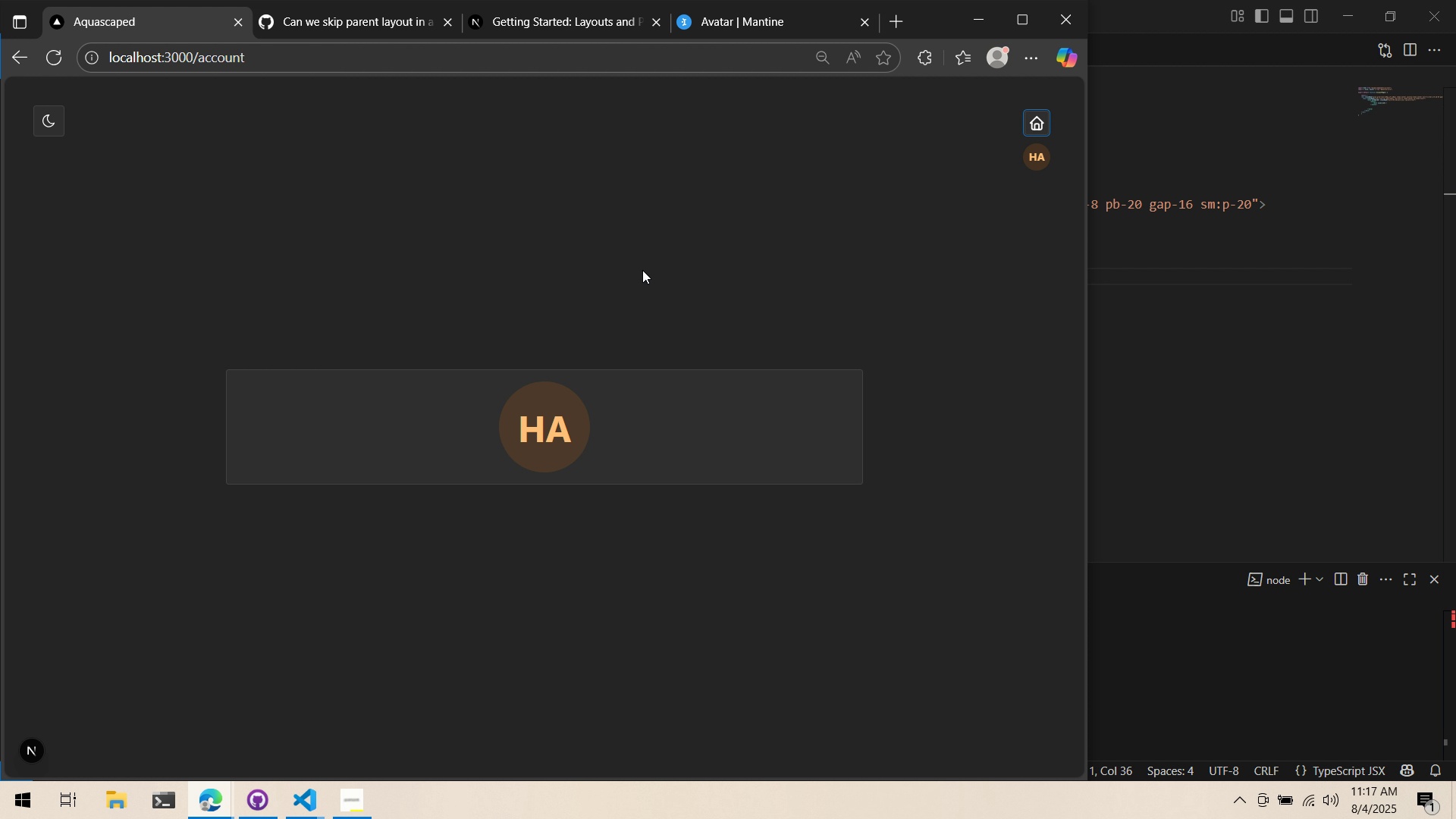 
key(Alt+AltLeft)
 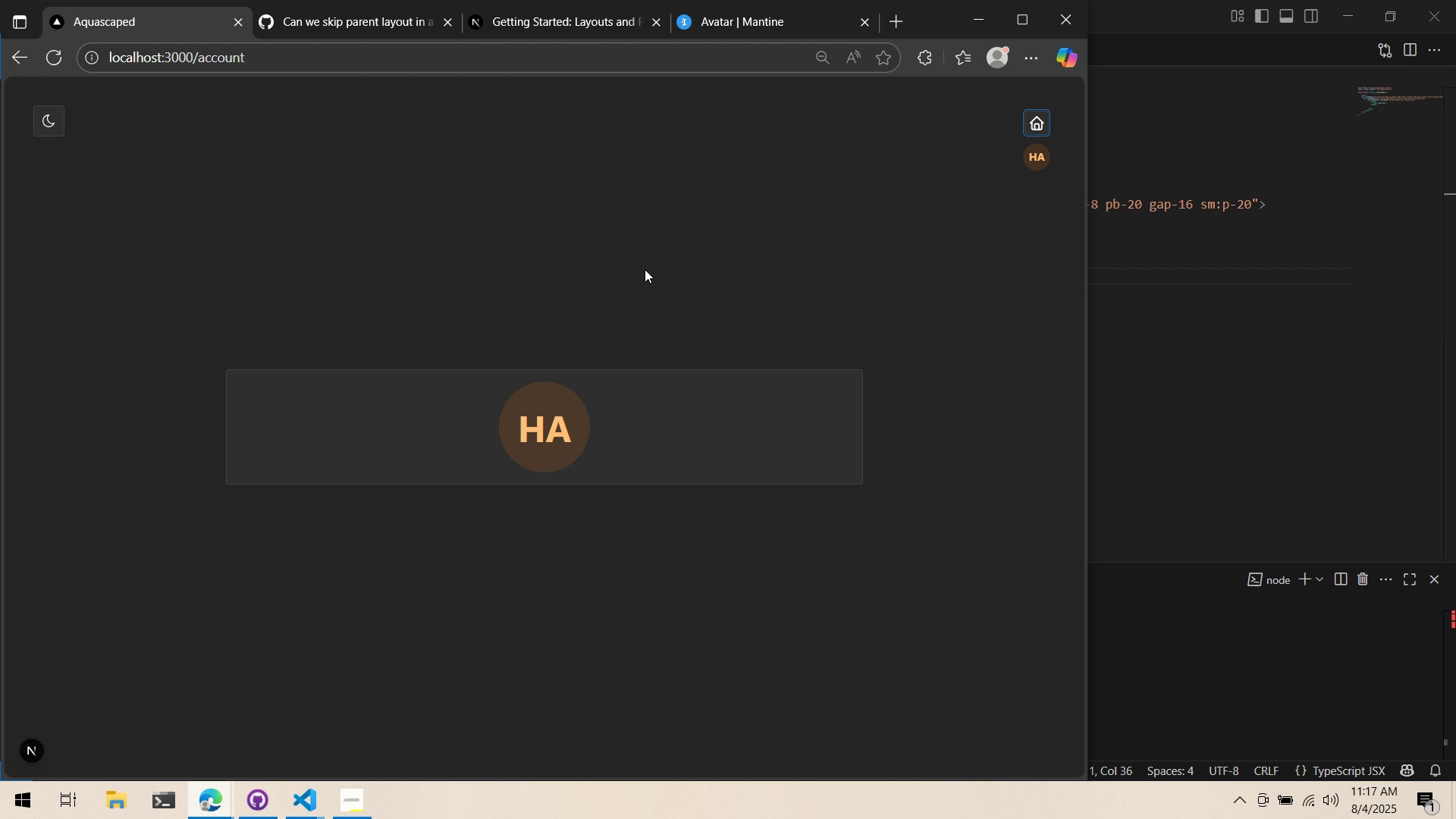 
key(Alt+Tab)
 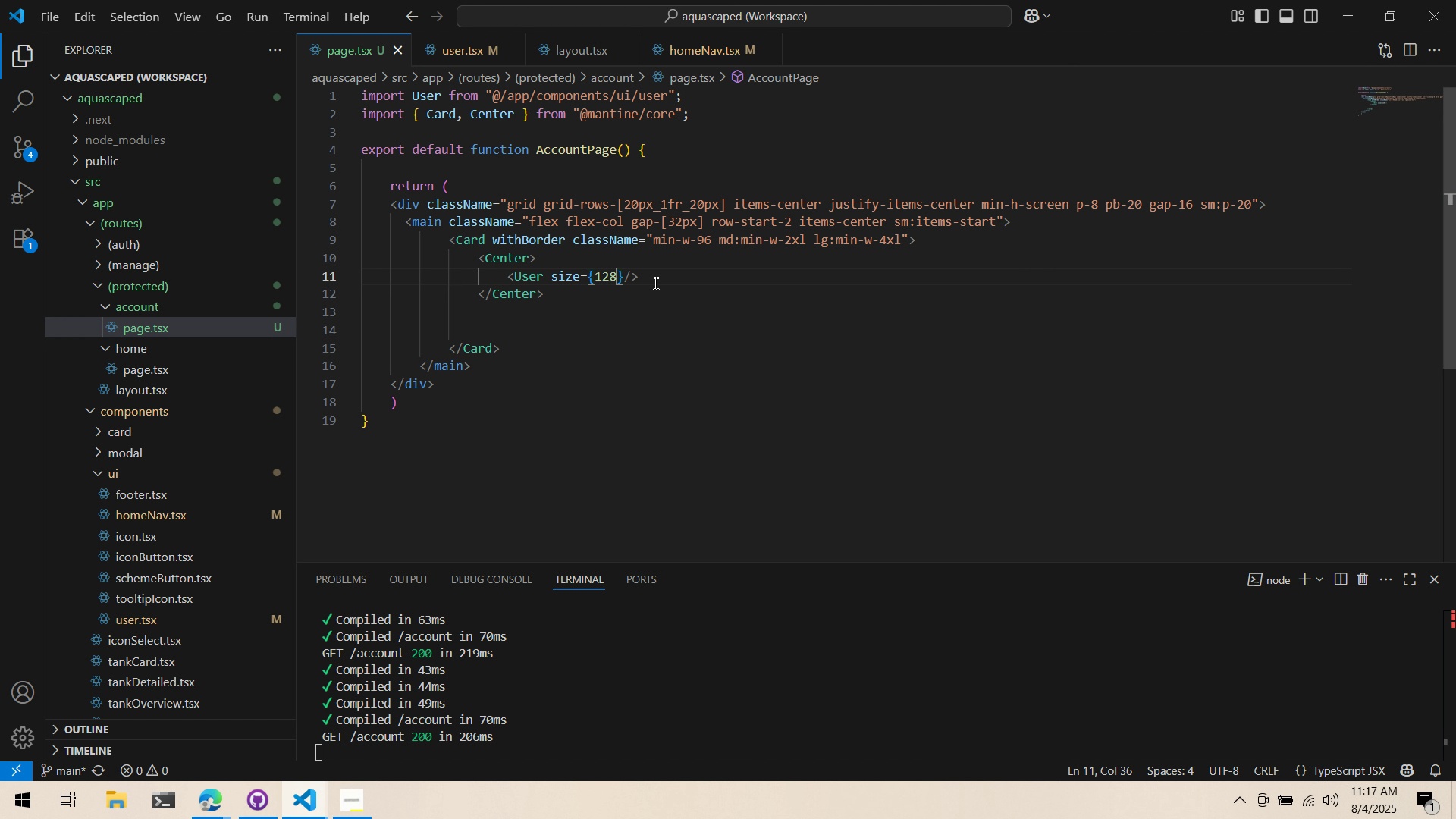 
left_click([660, 277])
 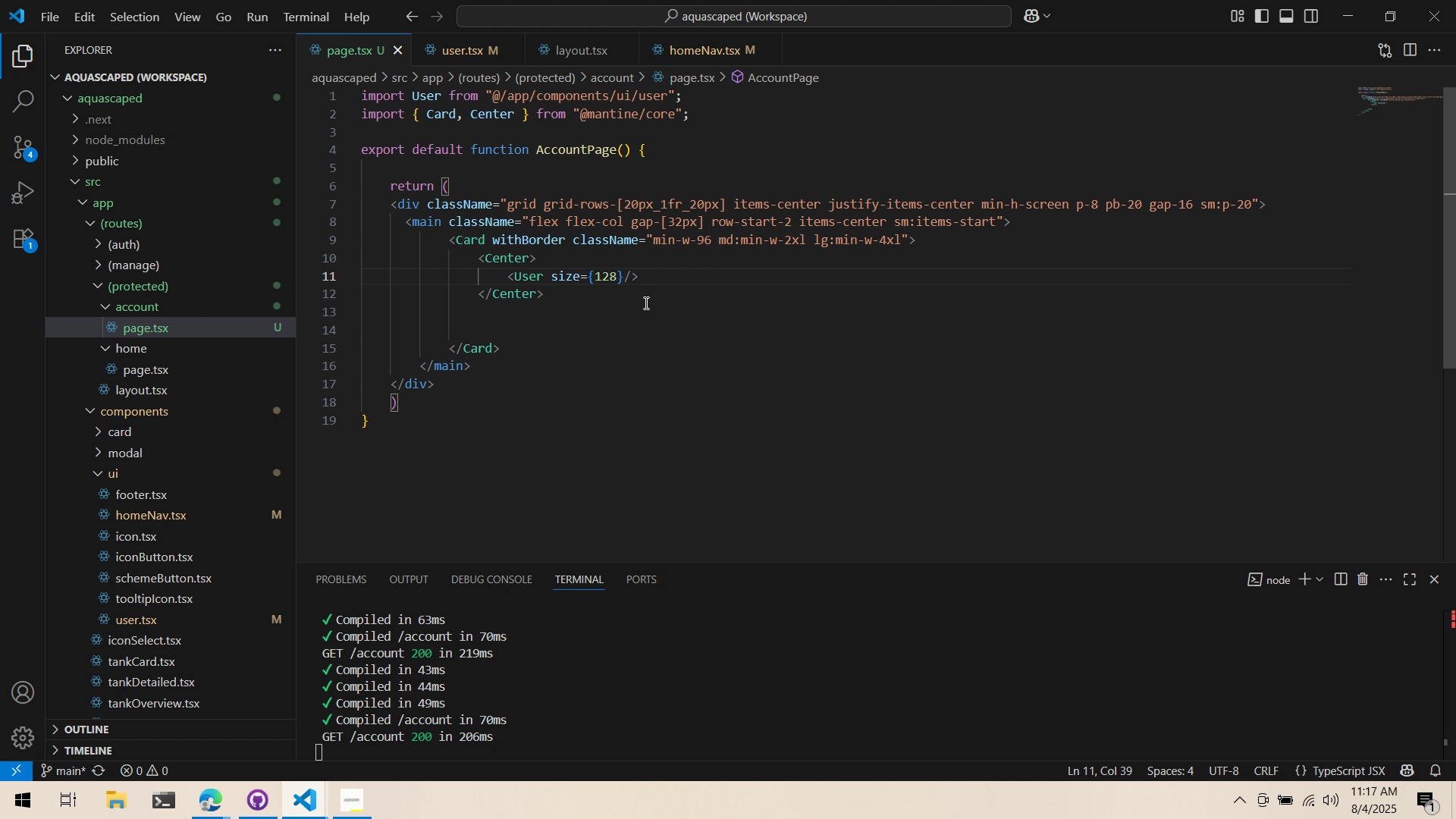 
key(Alt+AltLeft)
 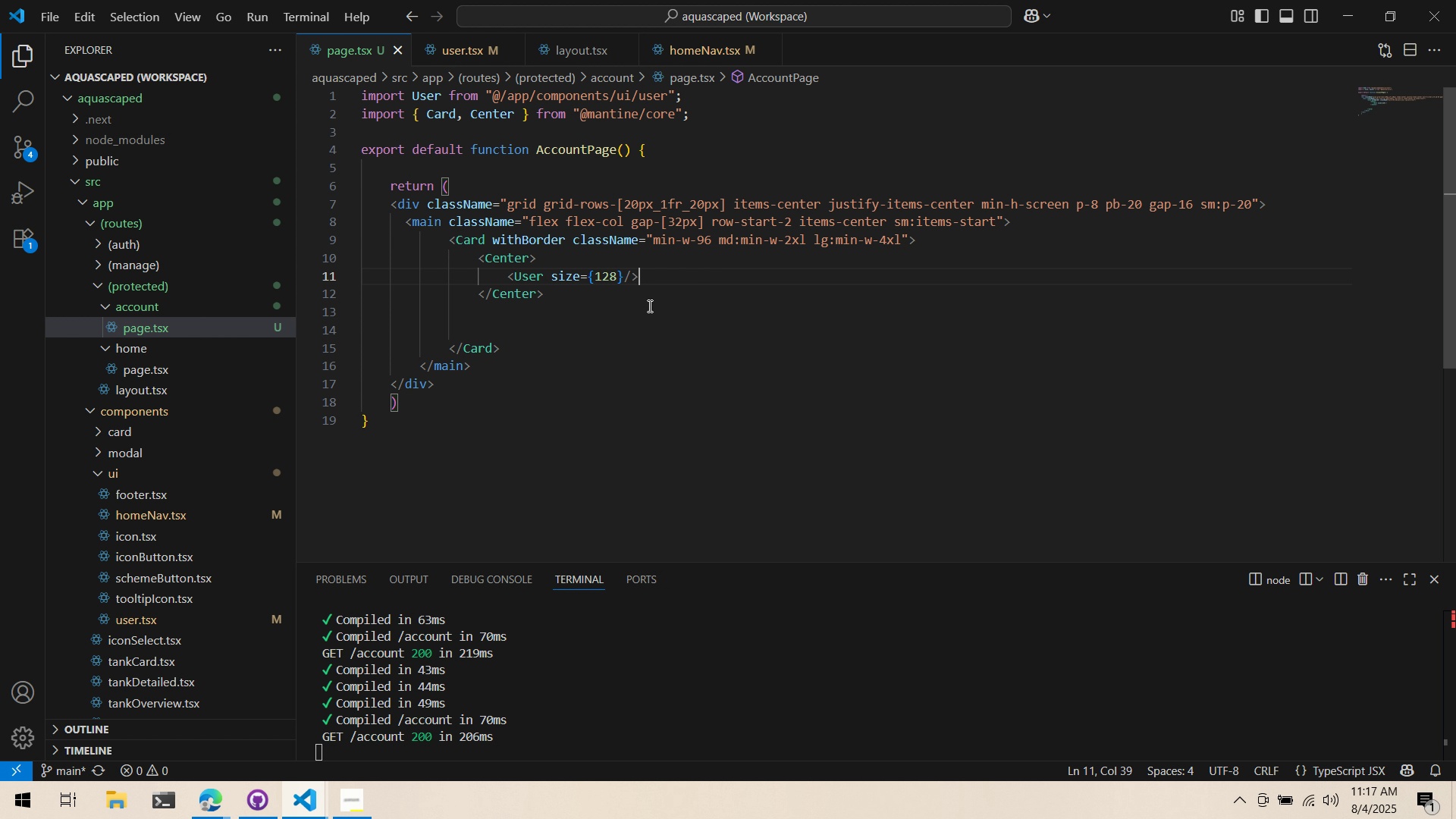 
key(Alt+Tab)
 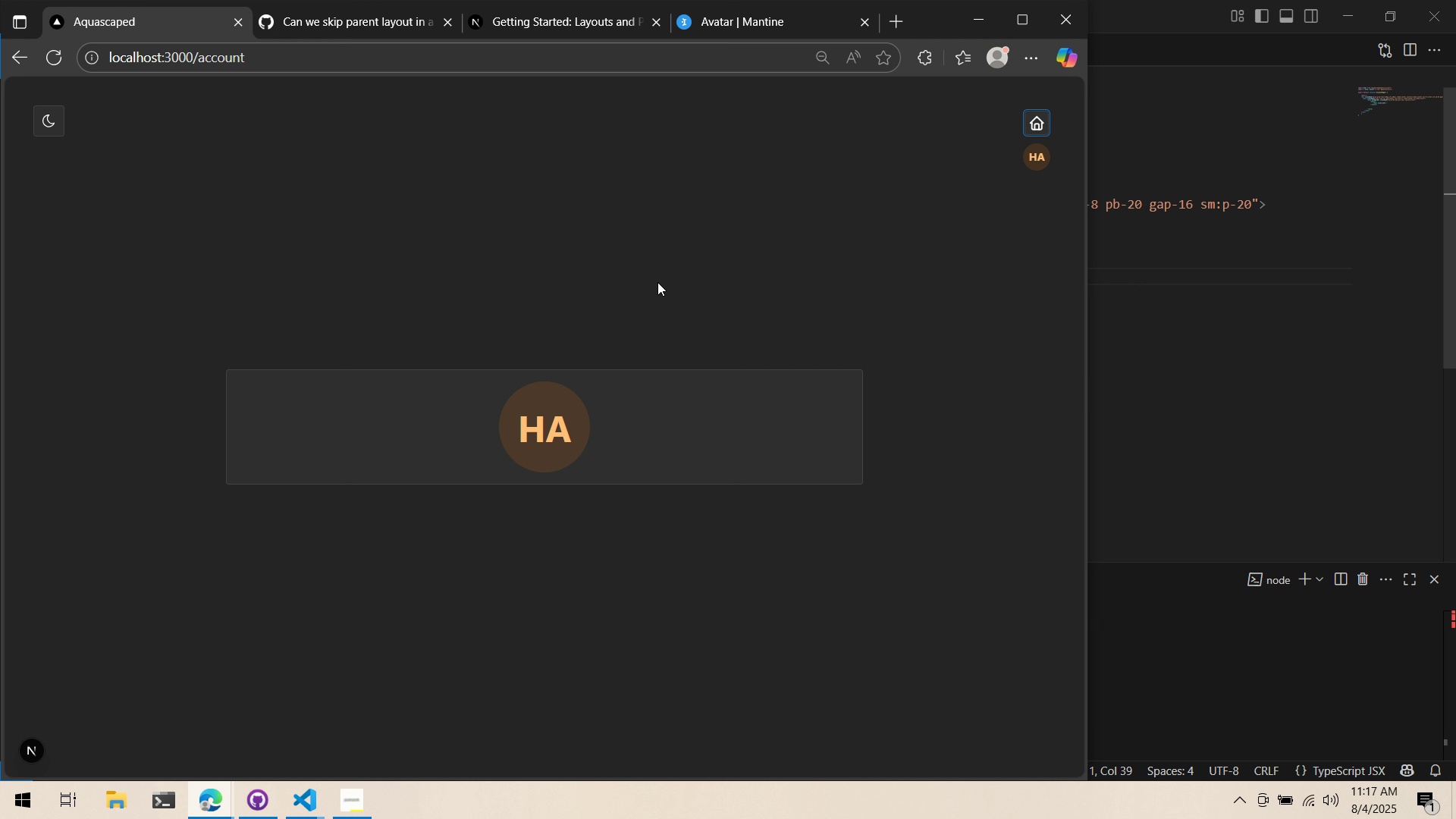 
key(Alt+AltLeft)
 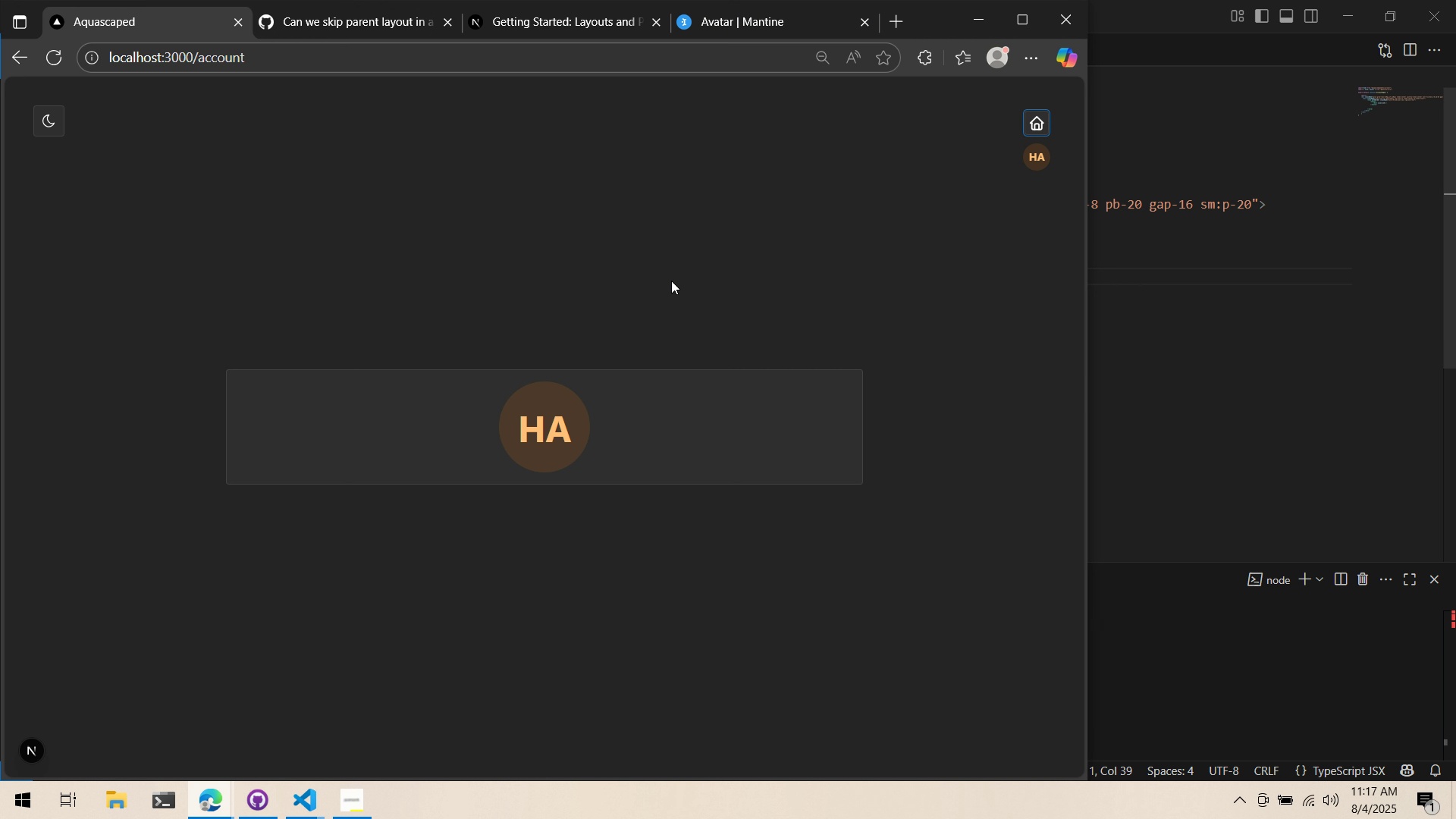 
key(Alt+Tab)
 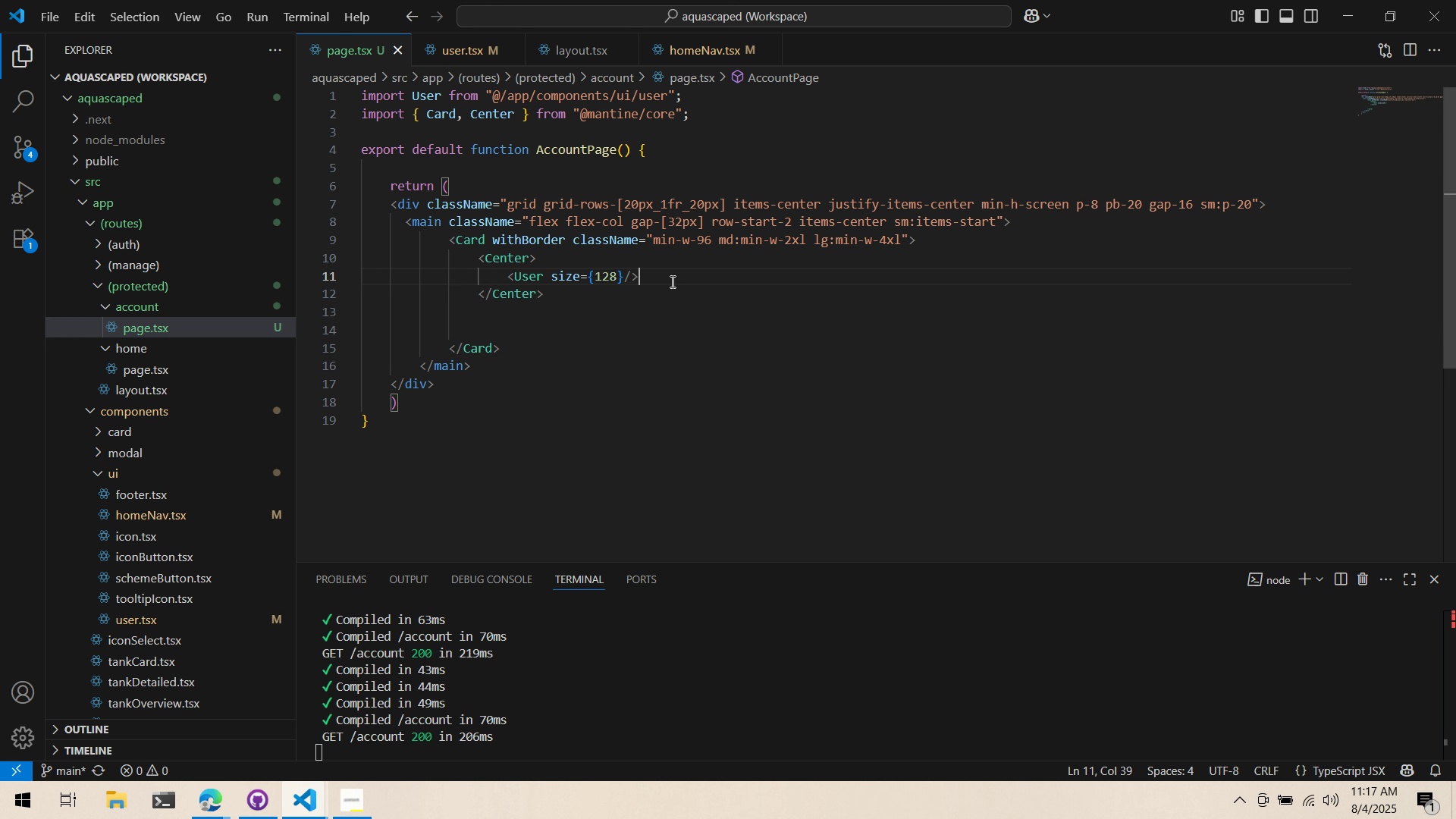 
key(Enter)
 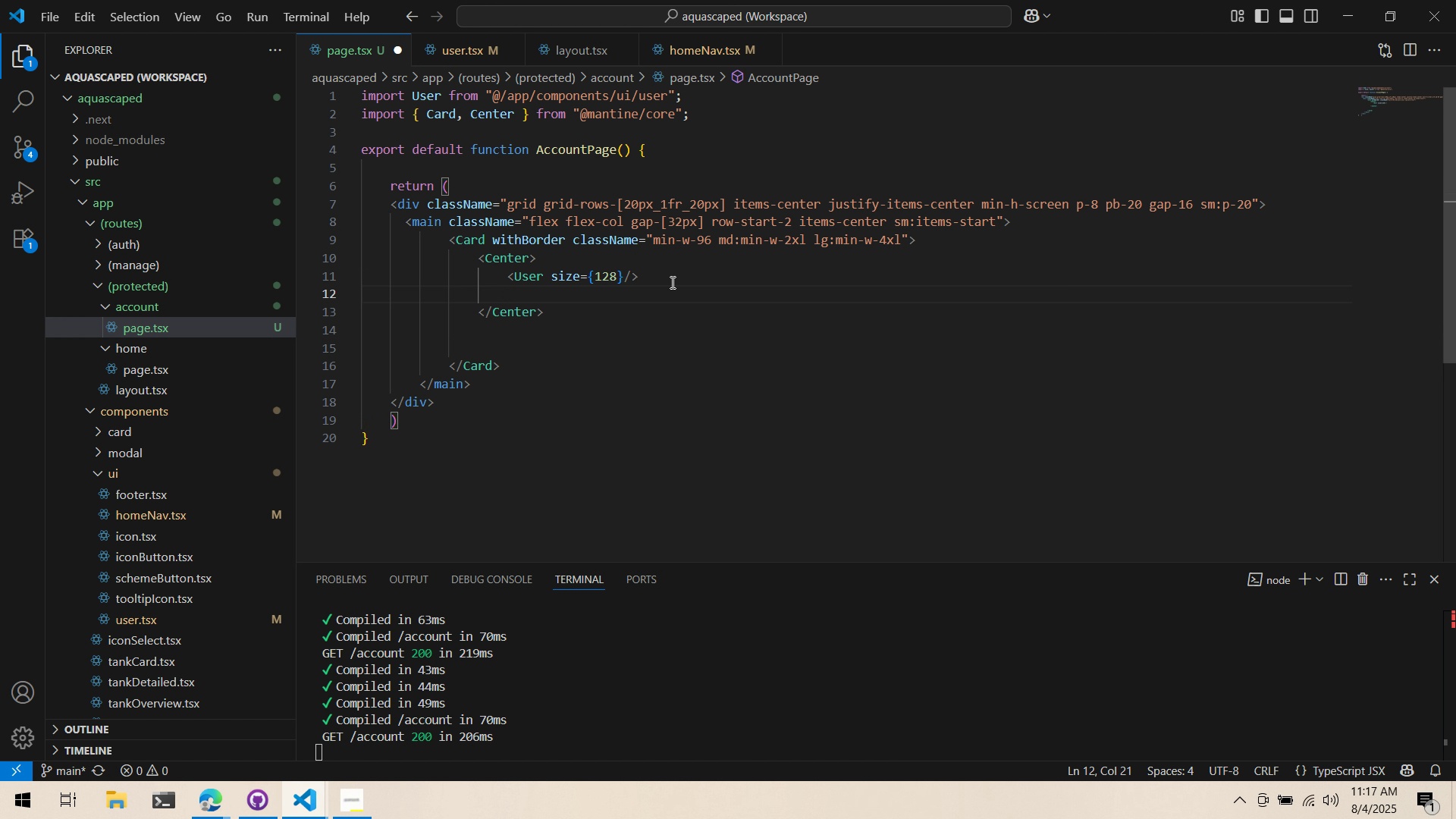 
left_click([651, 334])
 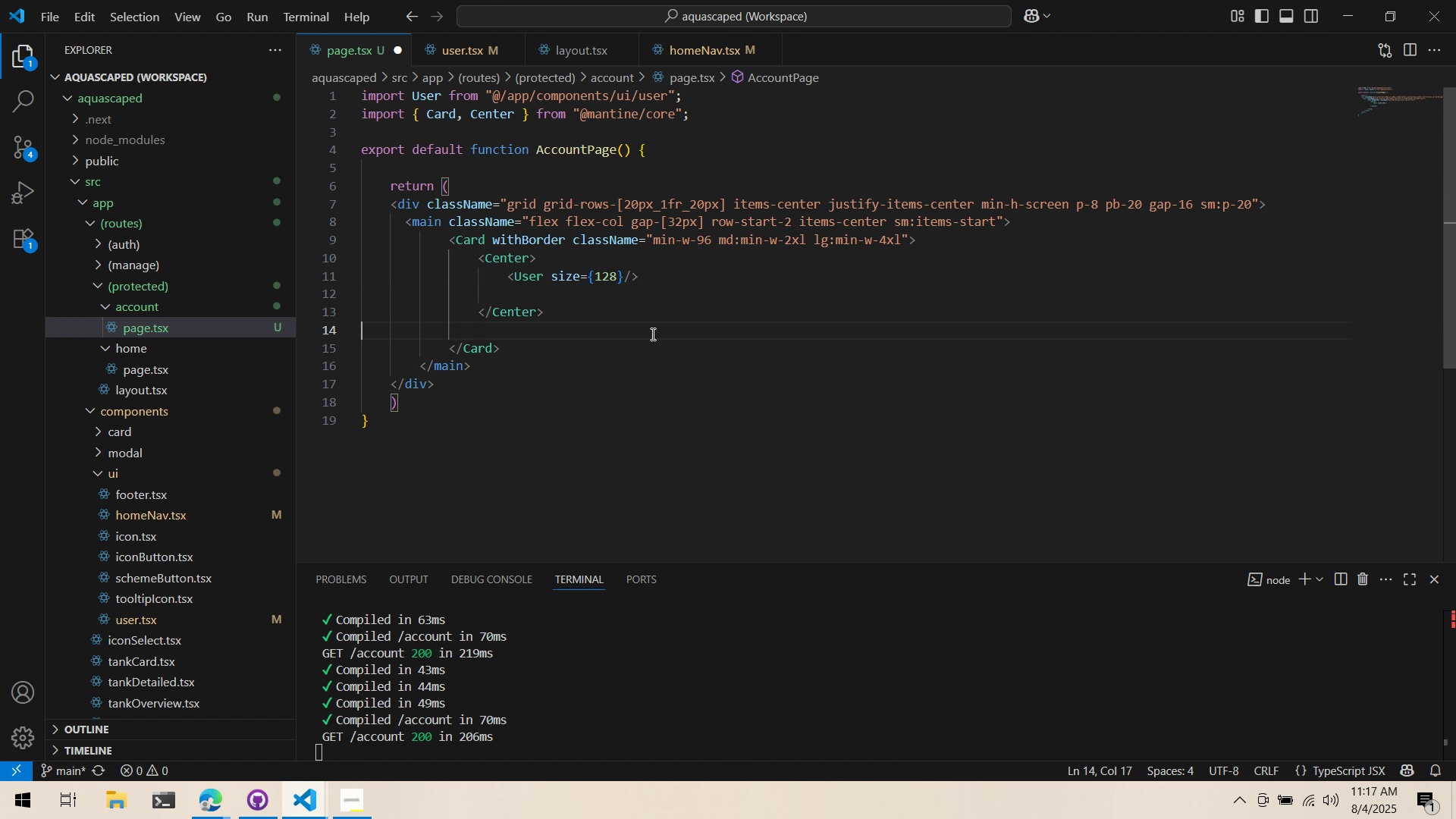 
key(Control+X)
 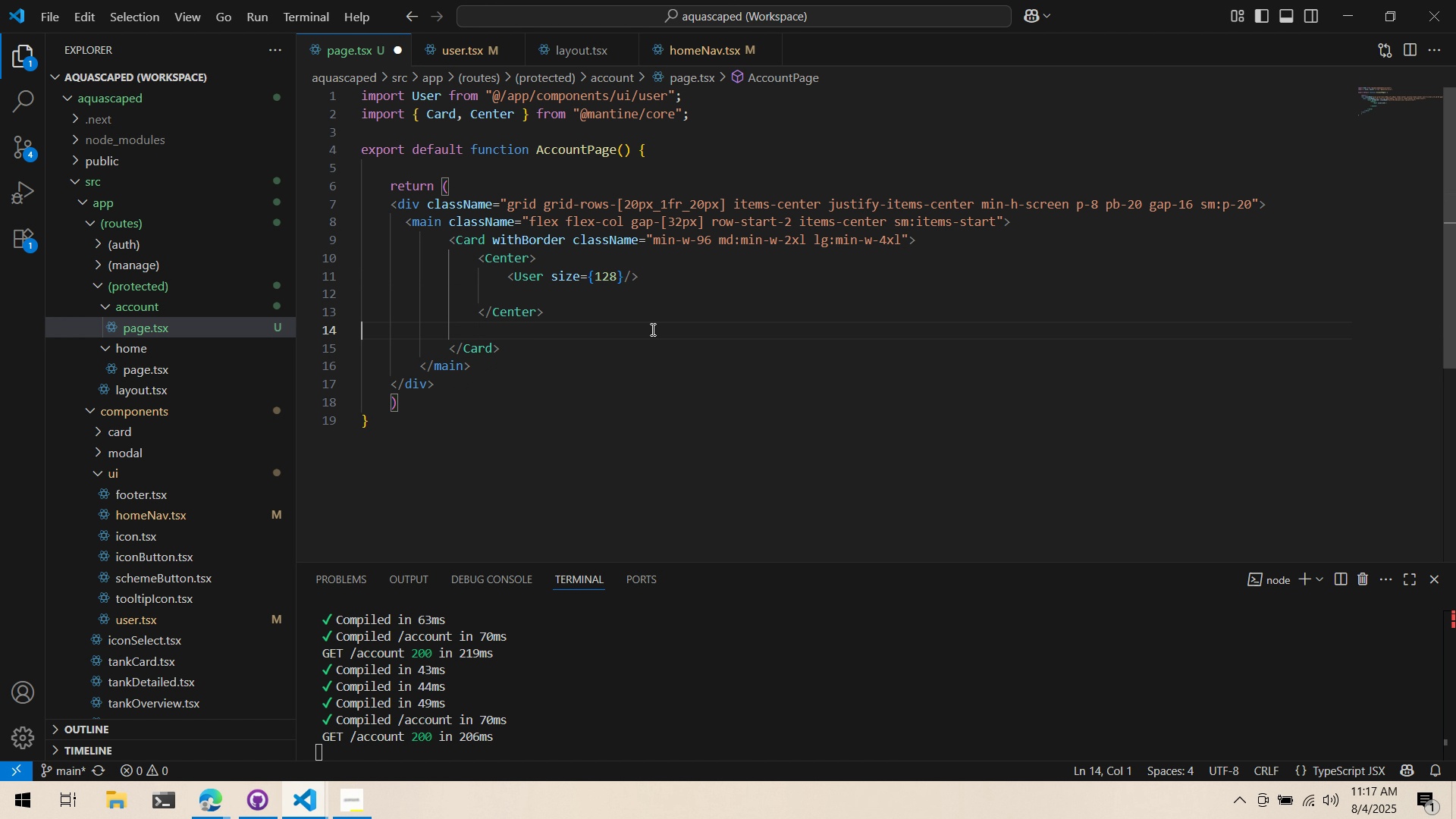 
key(Control+X)
 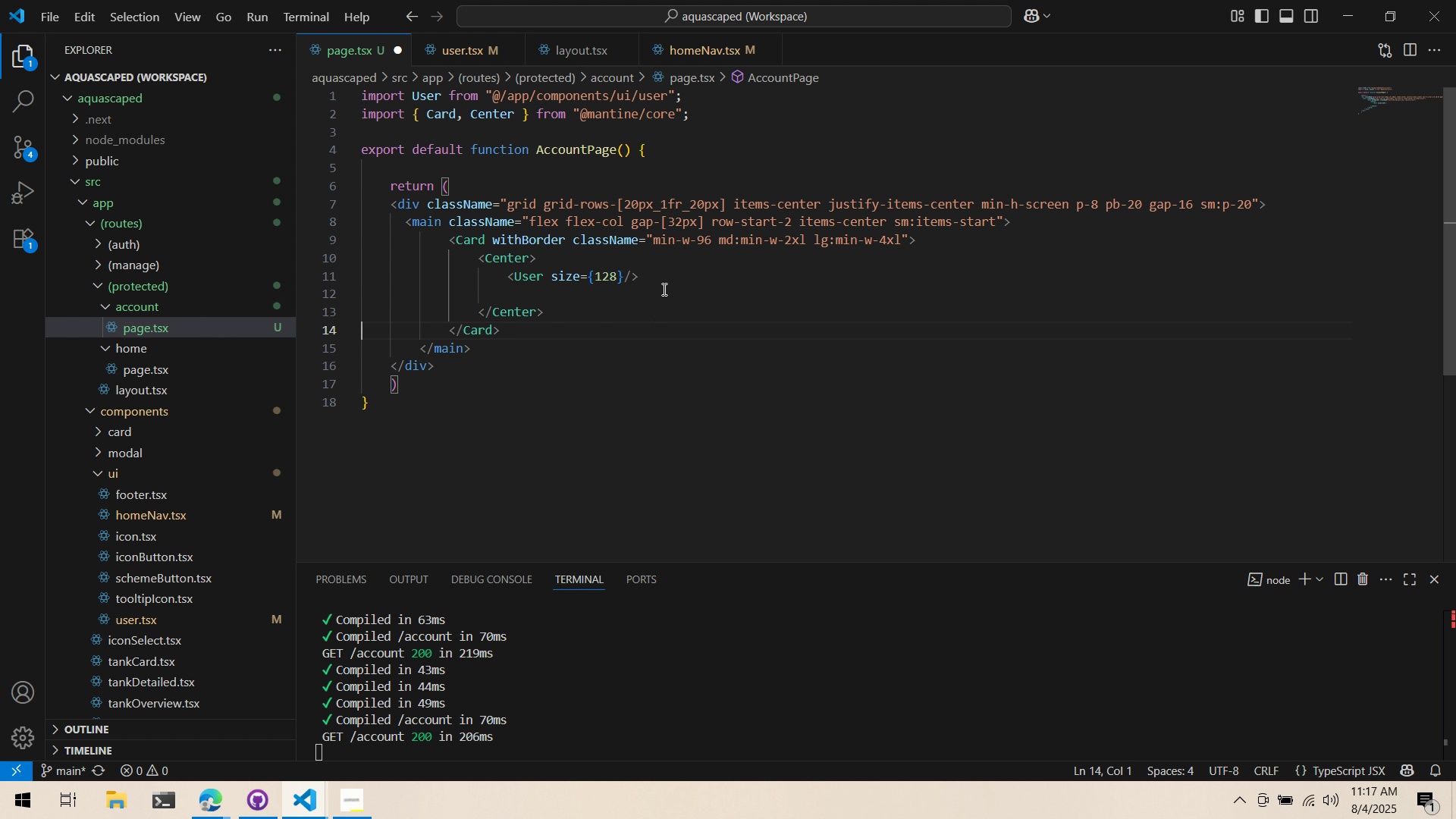 
left_click([663, 289])
 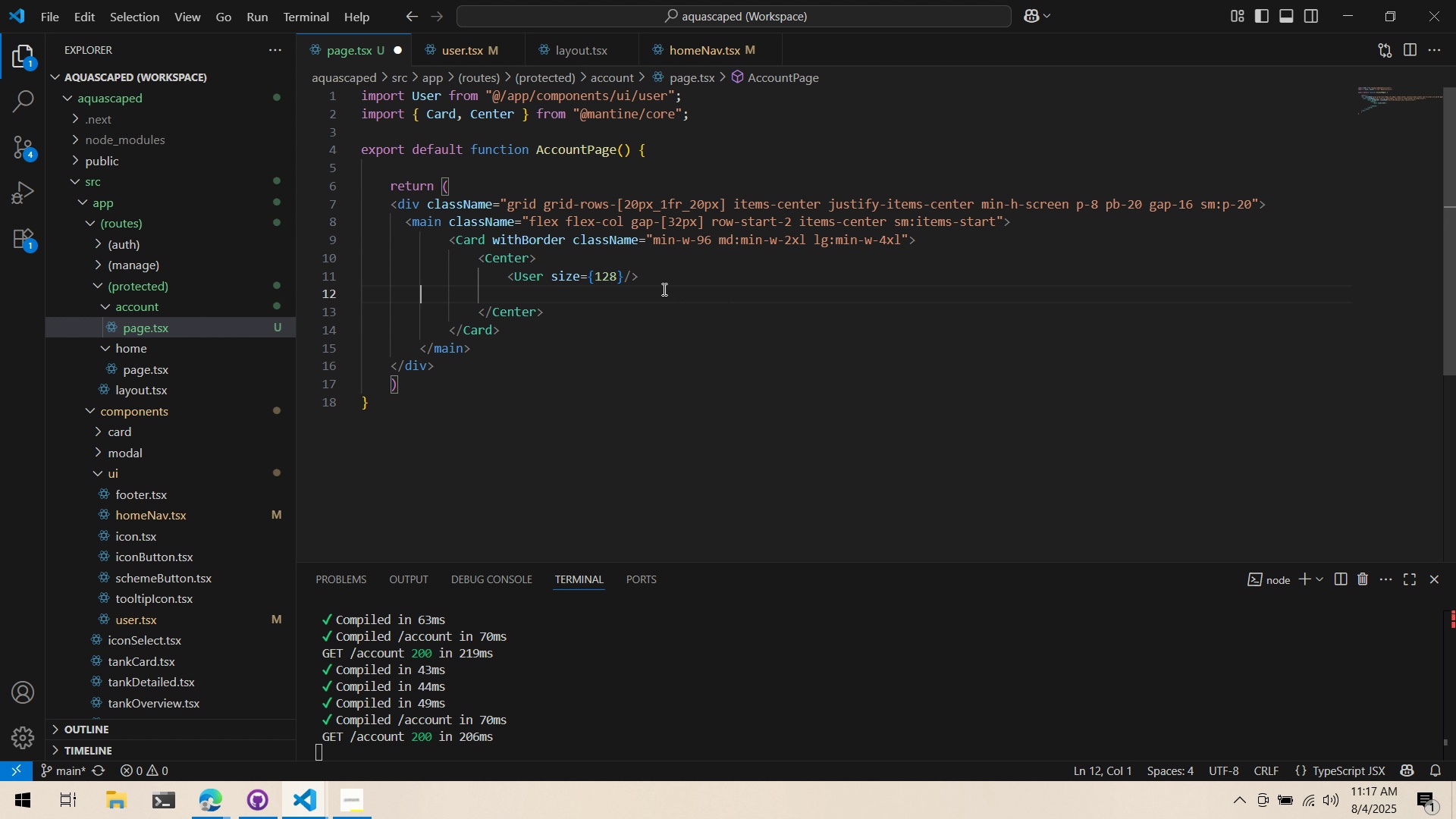 
key(Tab)
 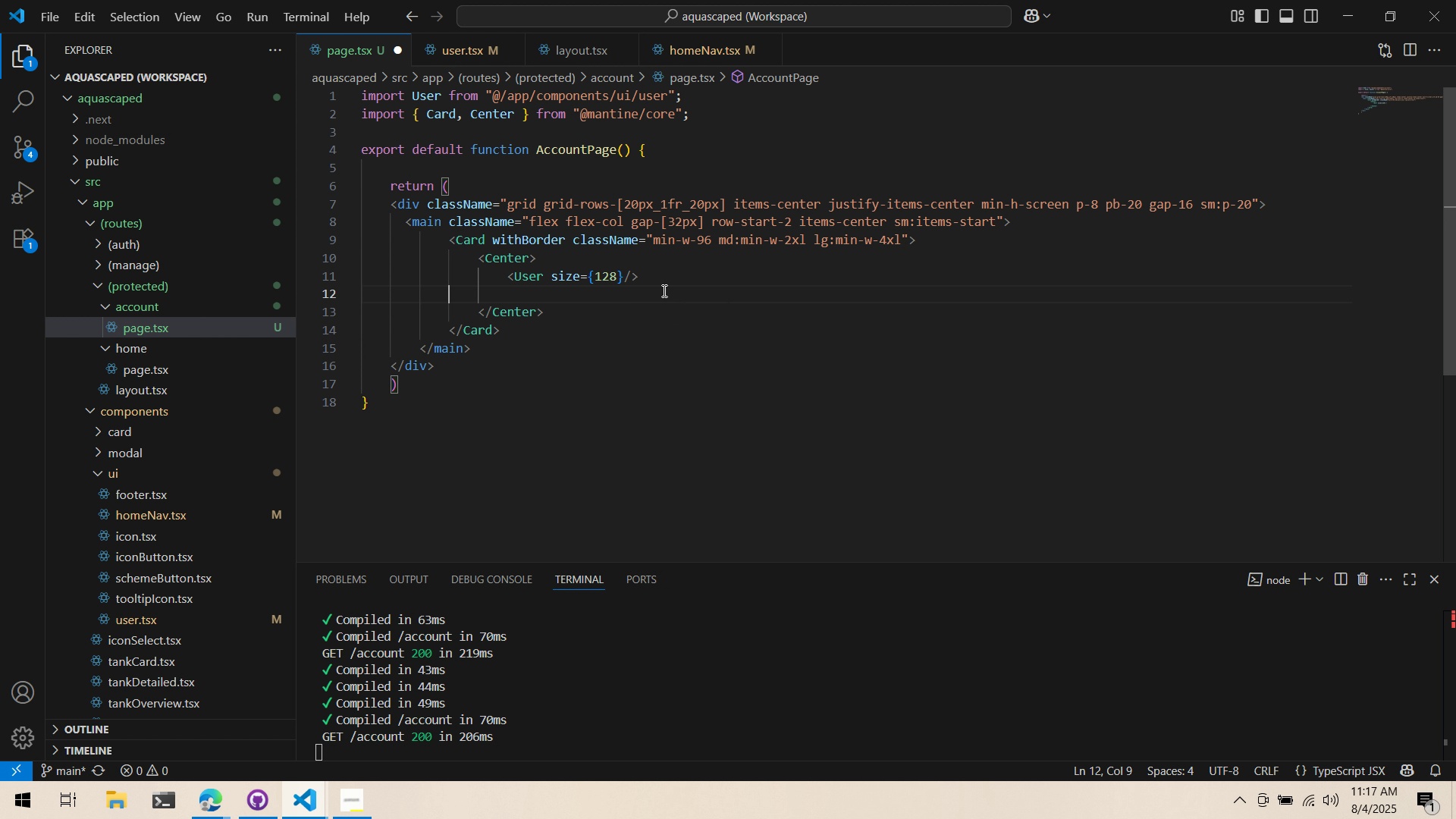 
key(Tab)
 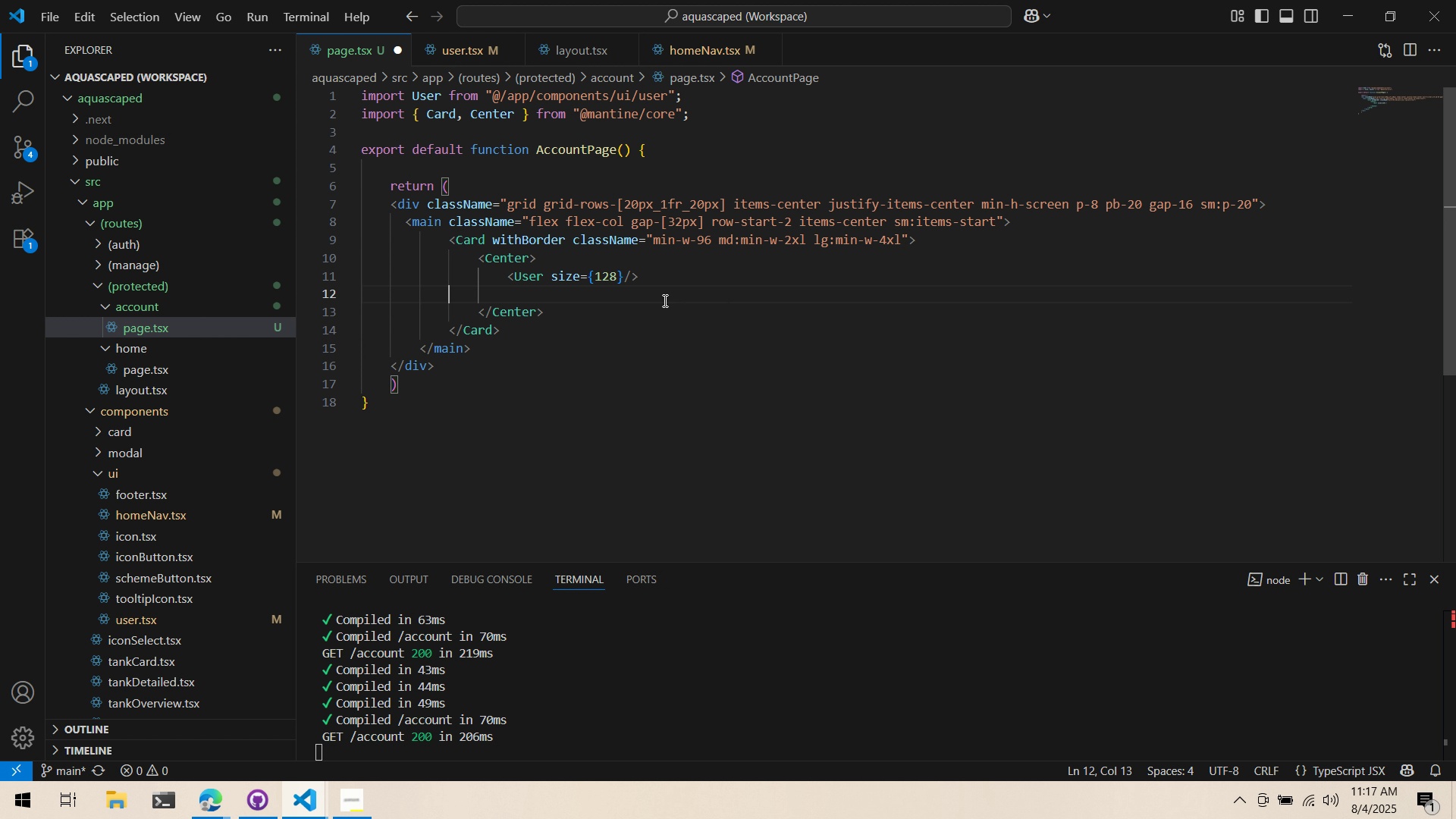 
key(Tab)
 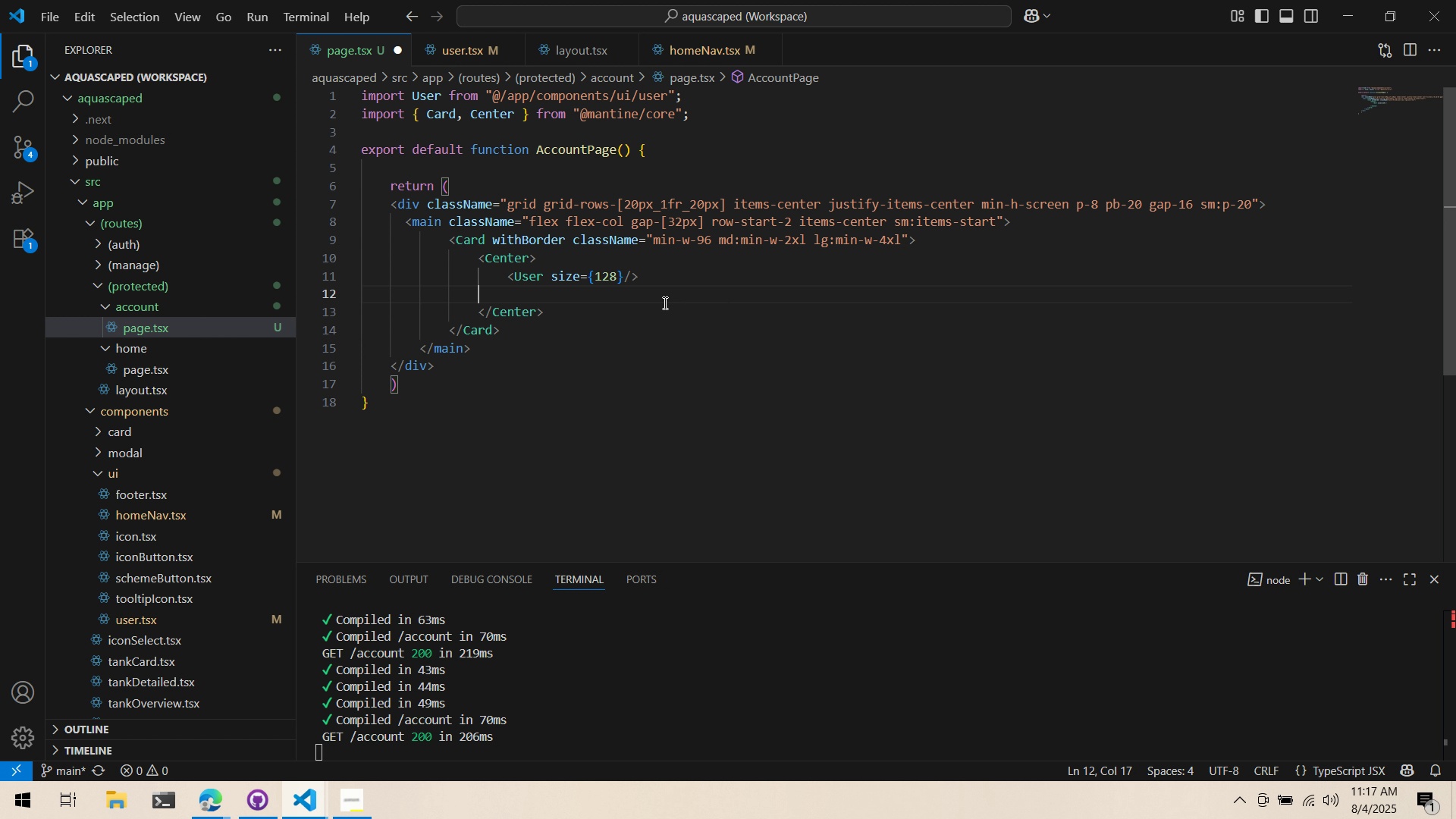 
key(Tab)
 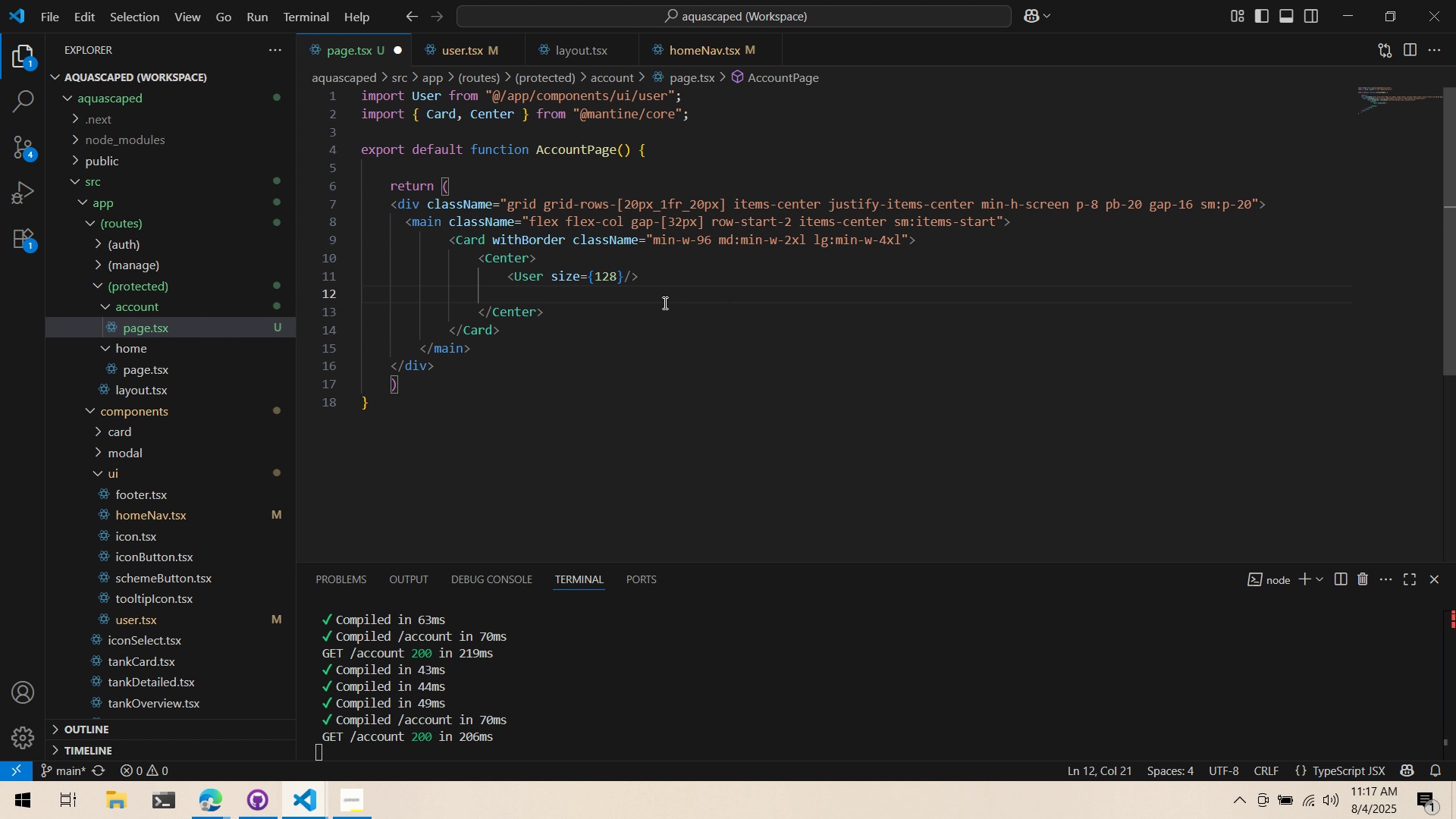 
key(Shift+Comma)
 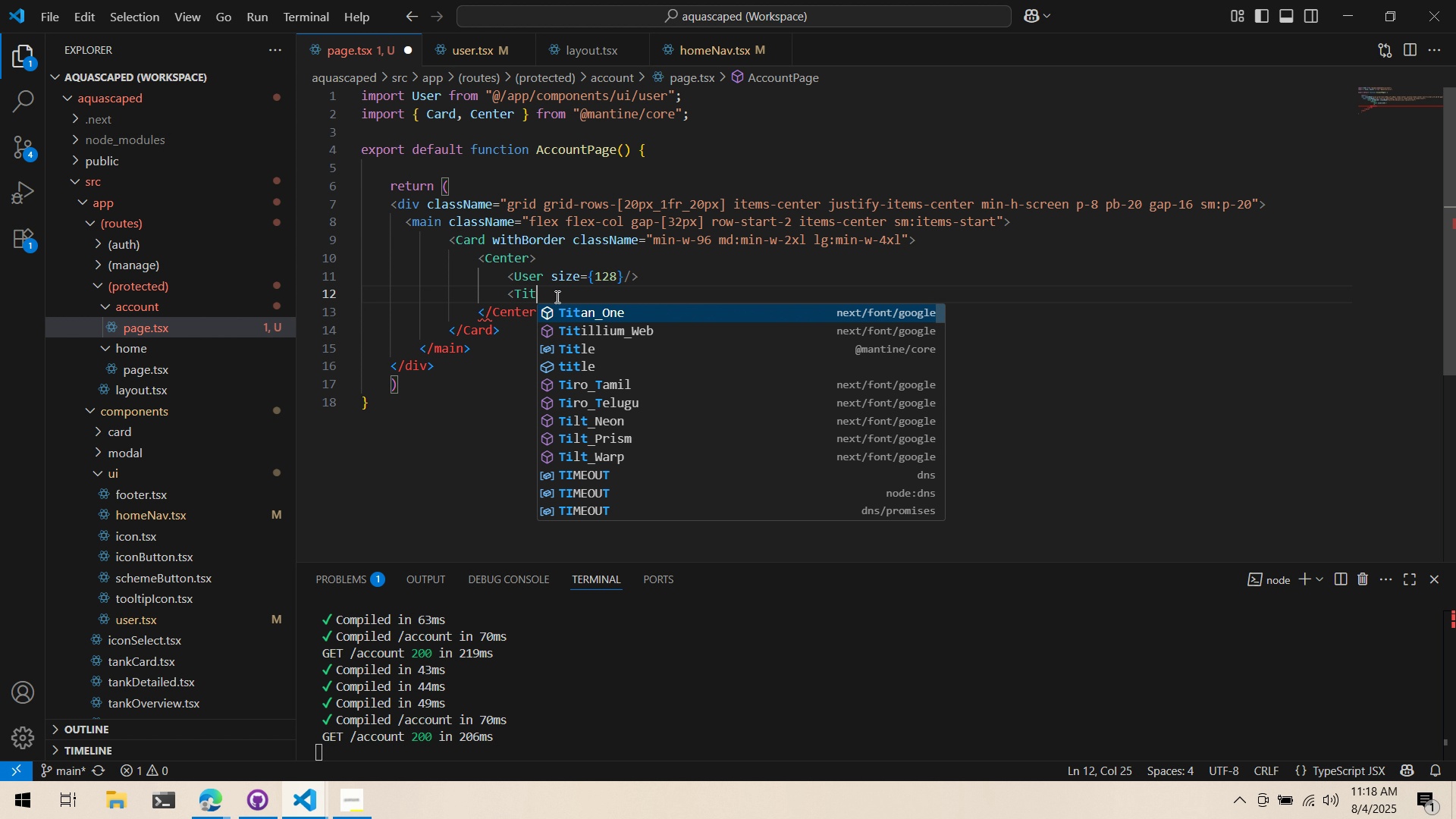 
wait(57.61)
 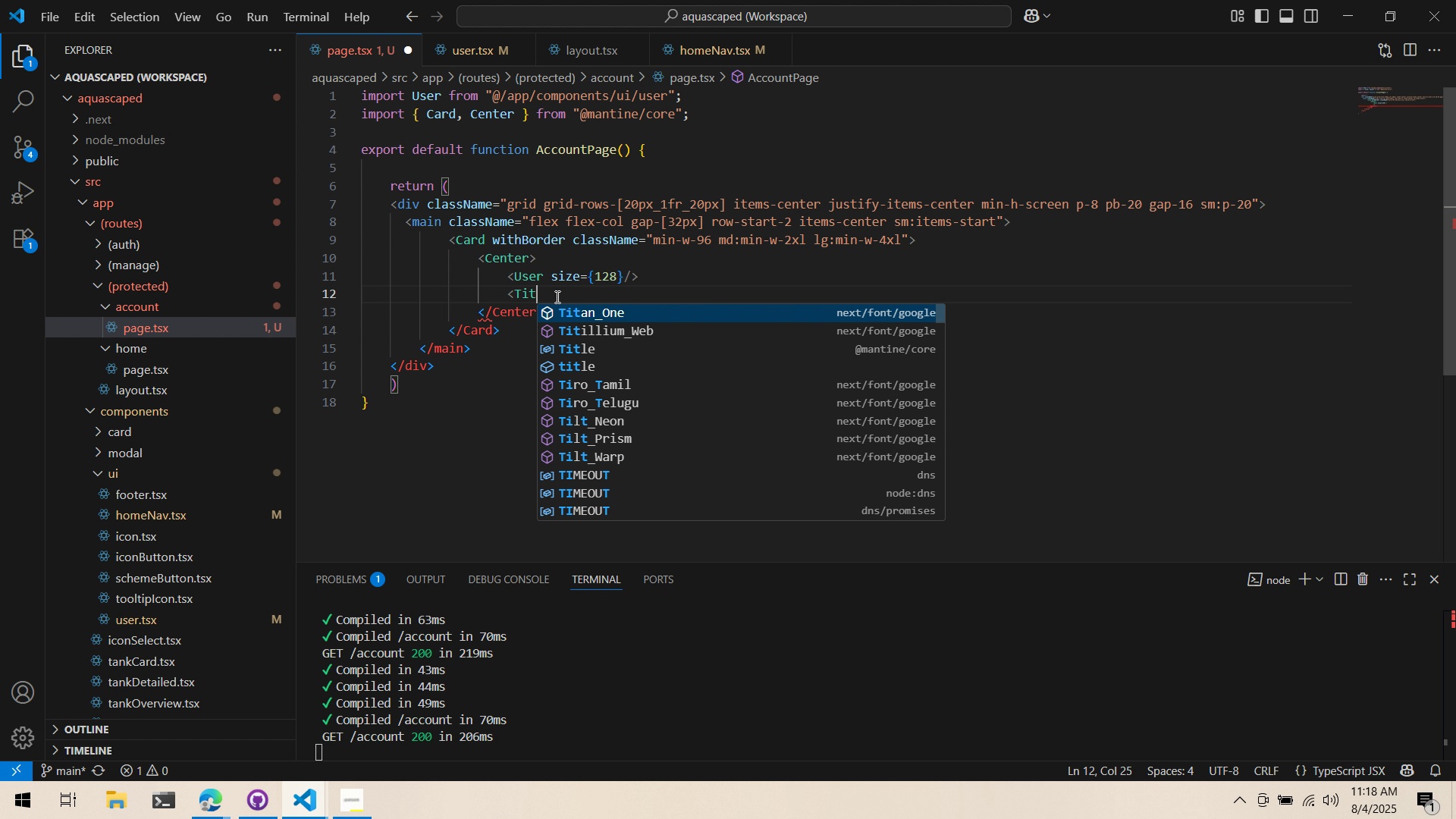 
left_click([559, 293])
 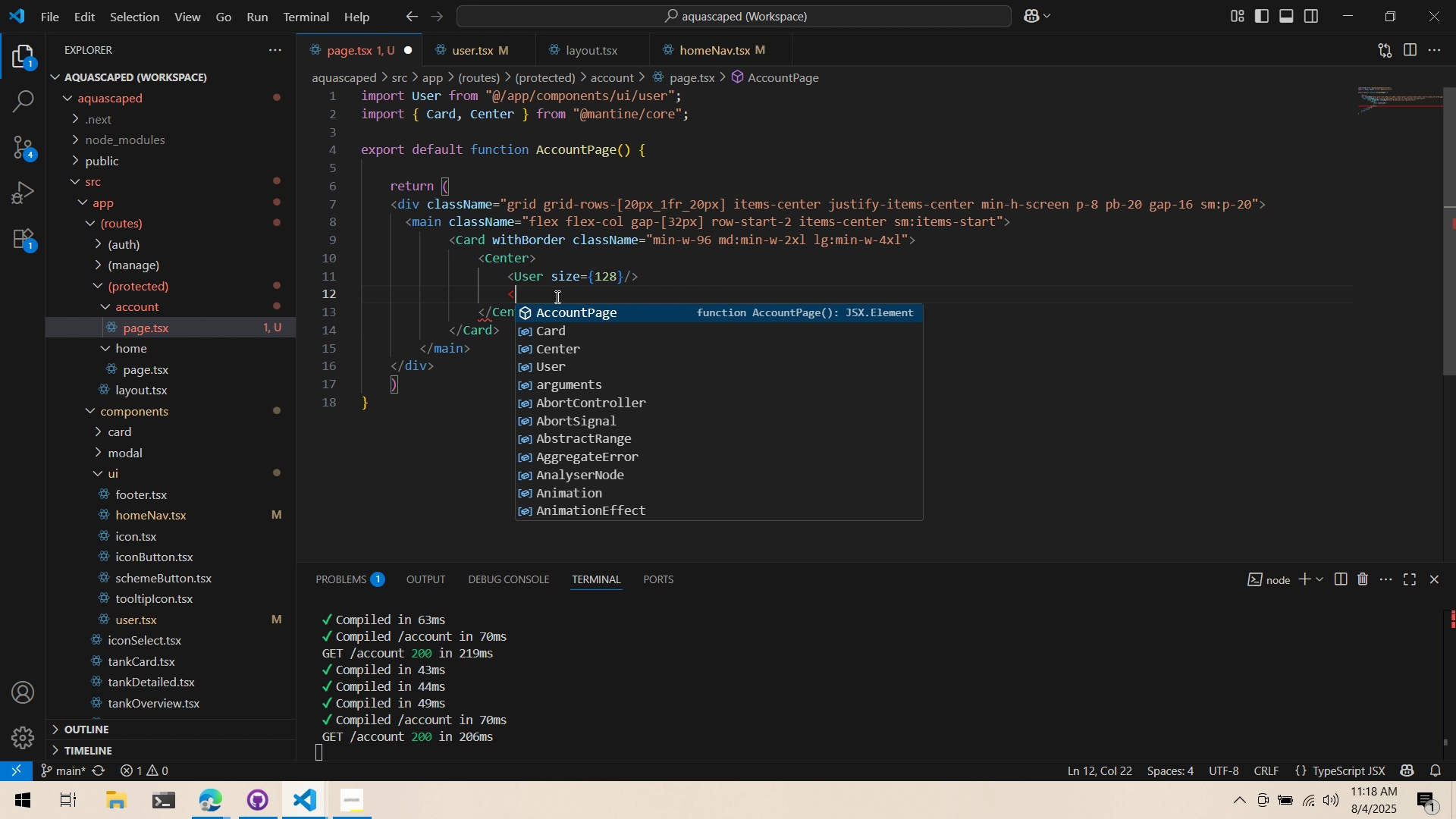 
type(Title>)
 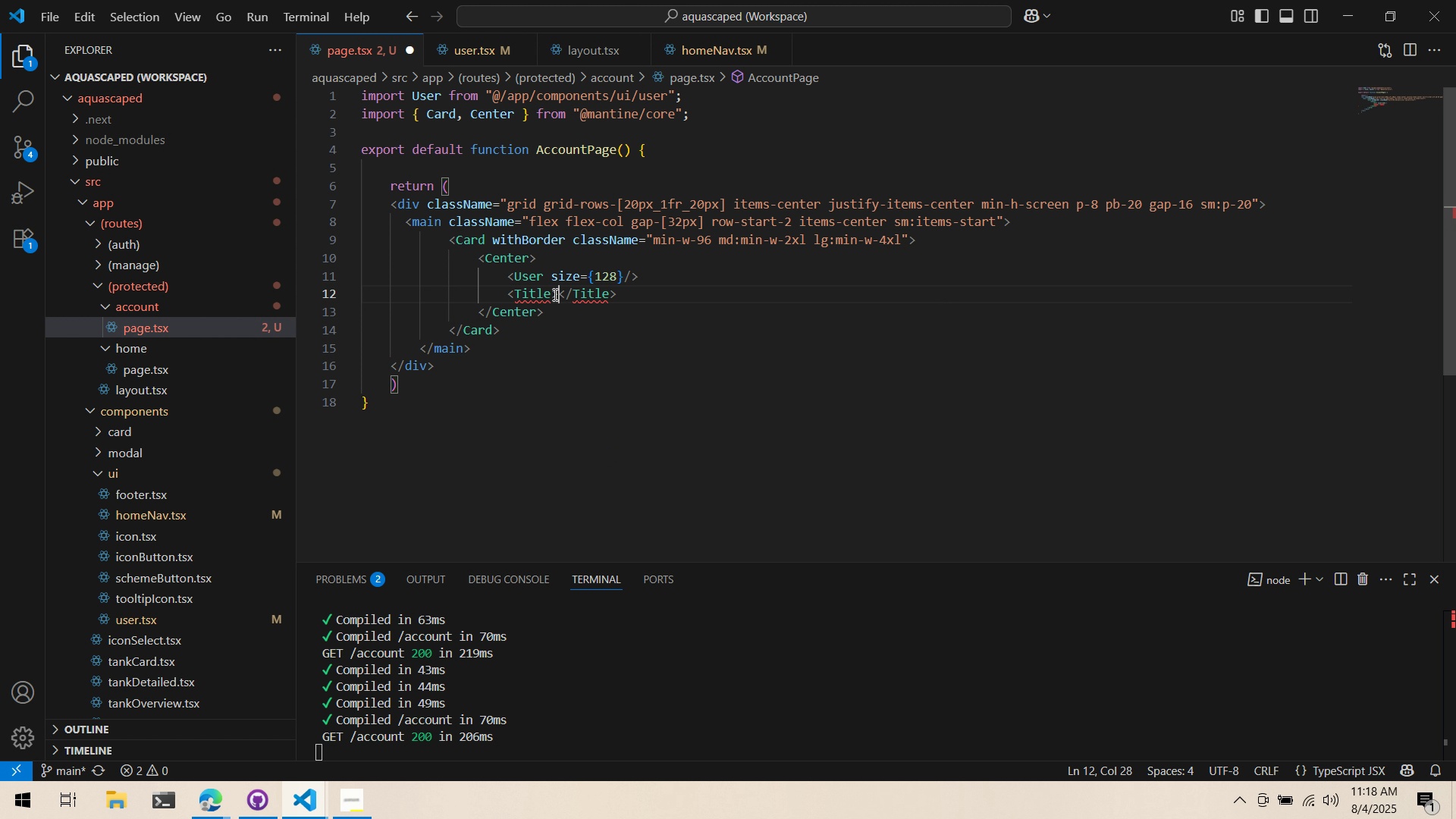 
key(ArrowLeft)
 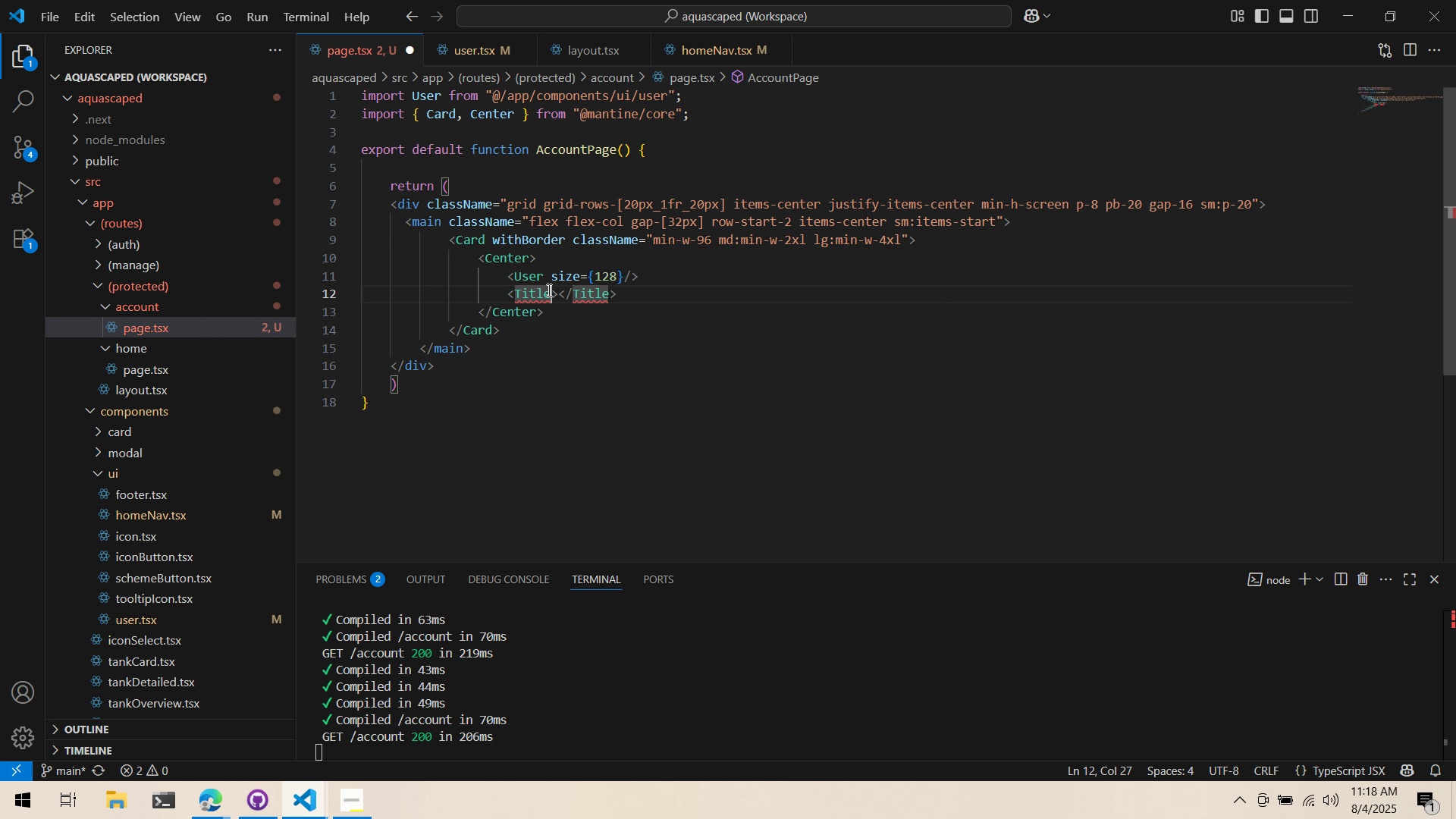 
key(Control+Period)
 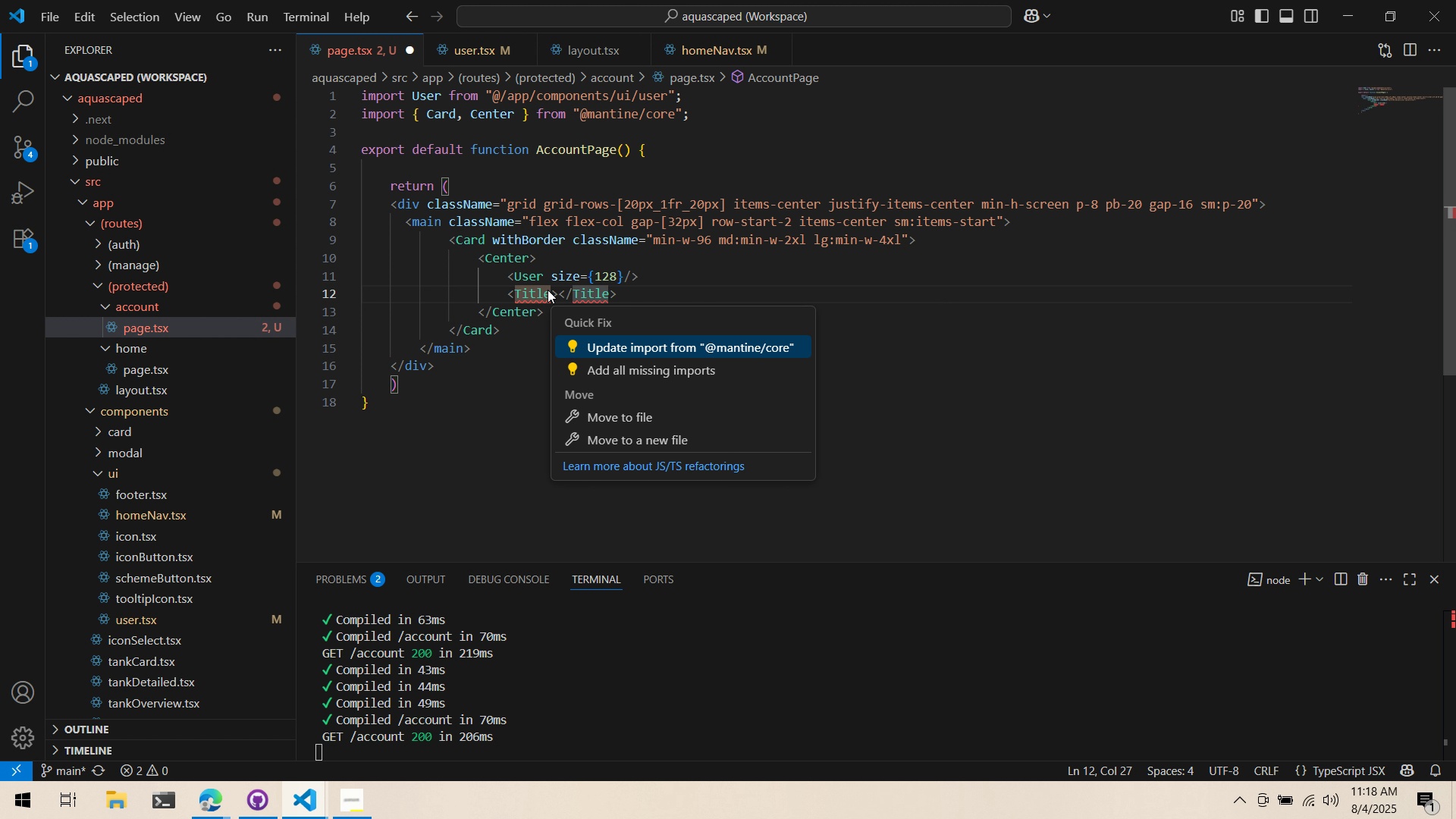 
key(Enter)
 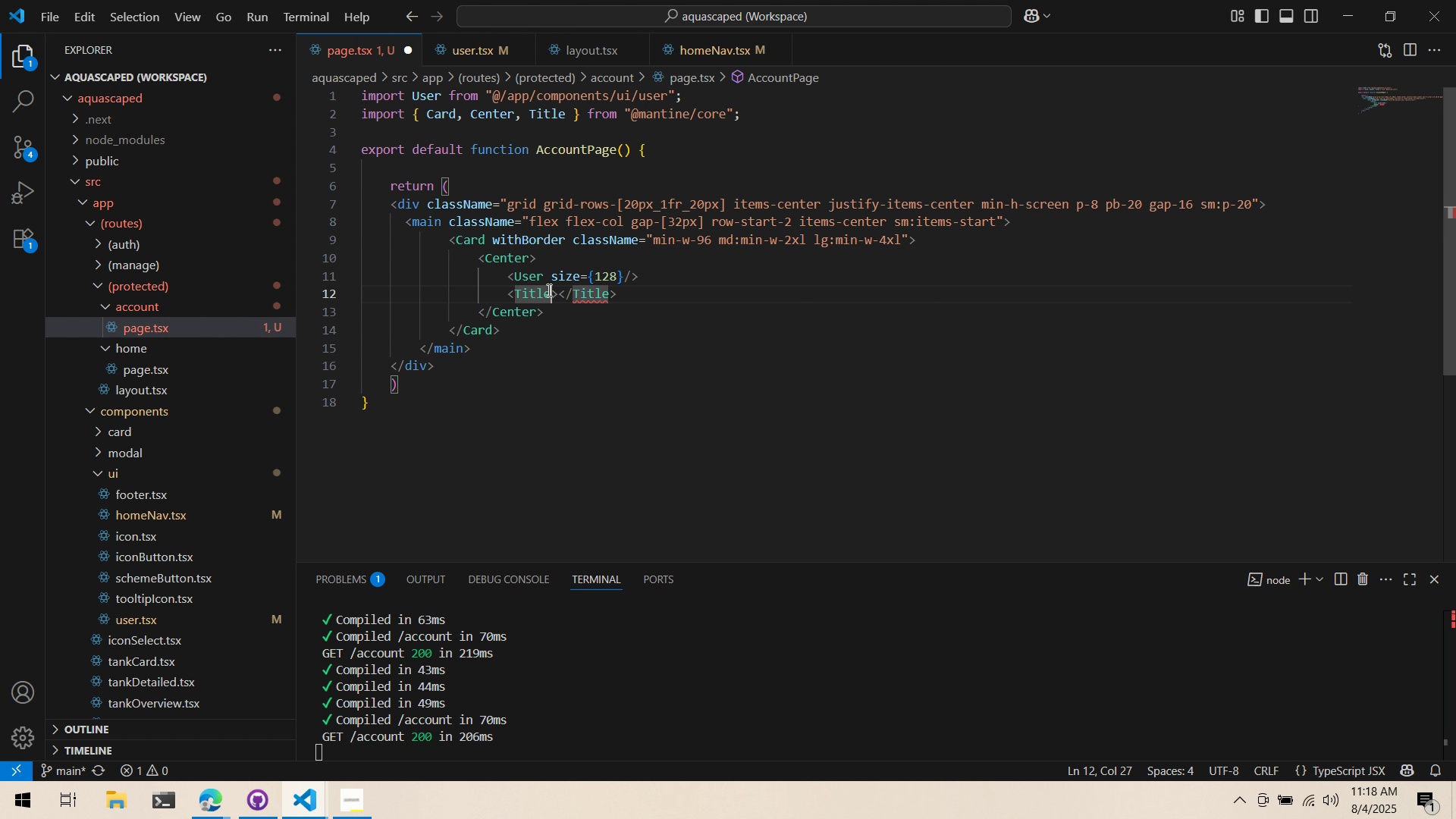 
key(ArrowRight)
 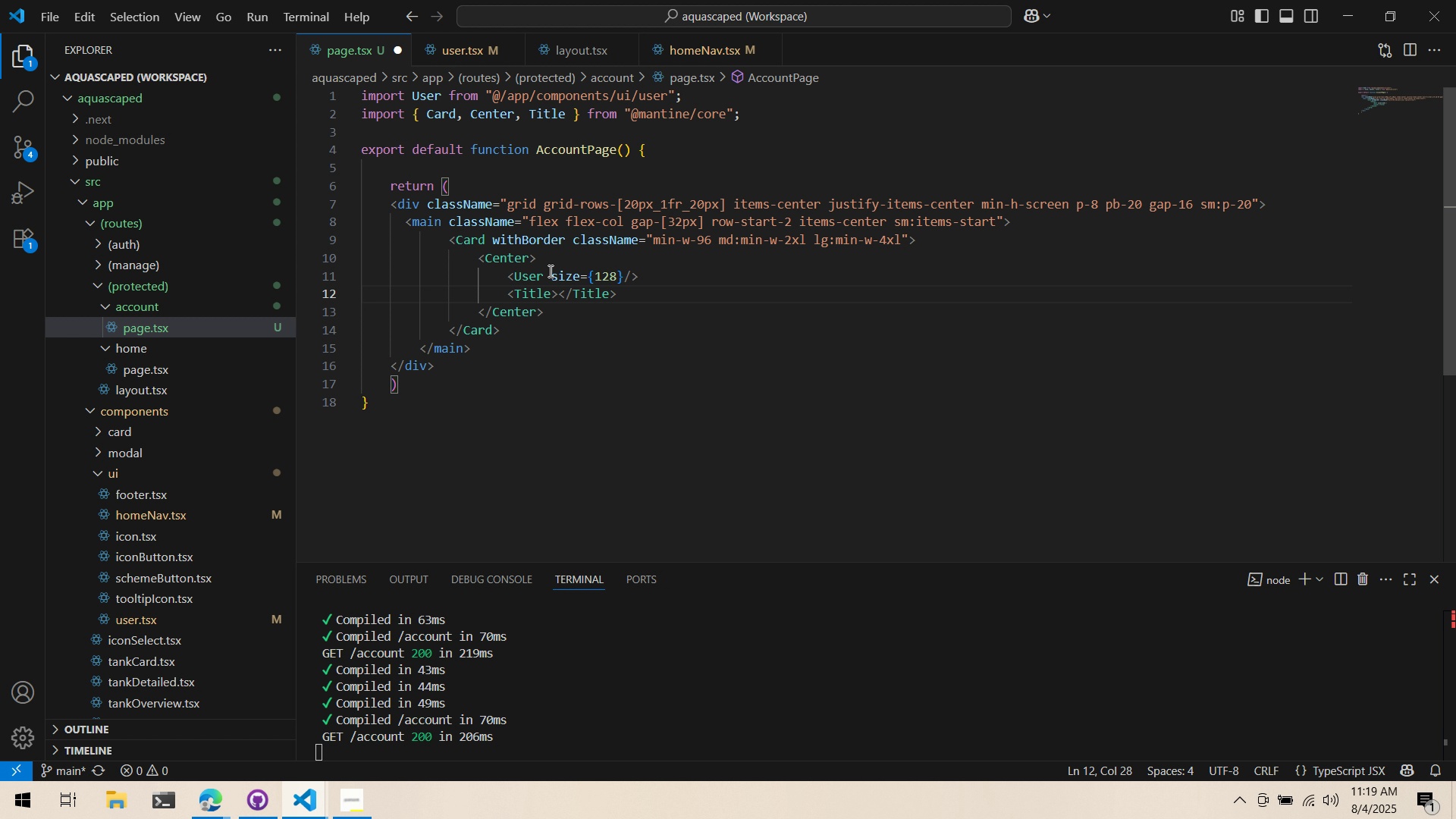 
left_click([691, 159])
 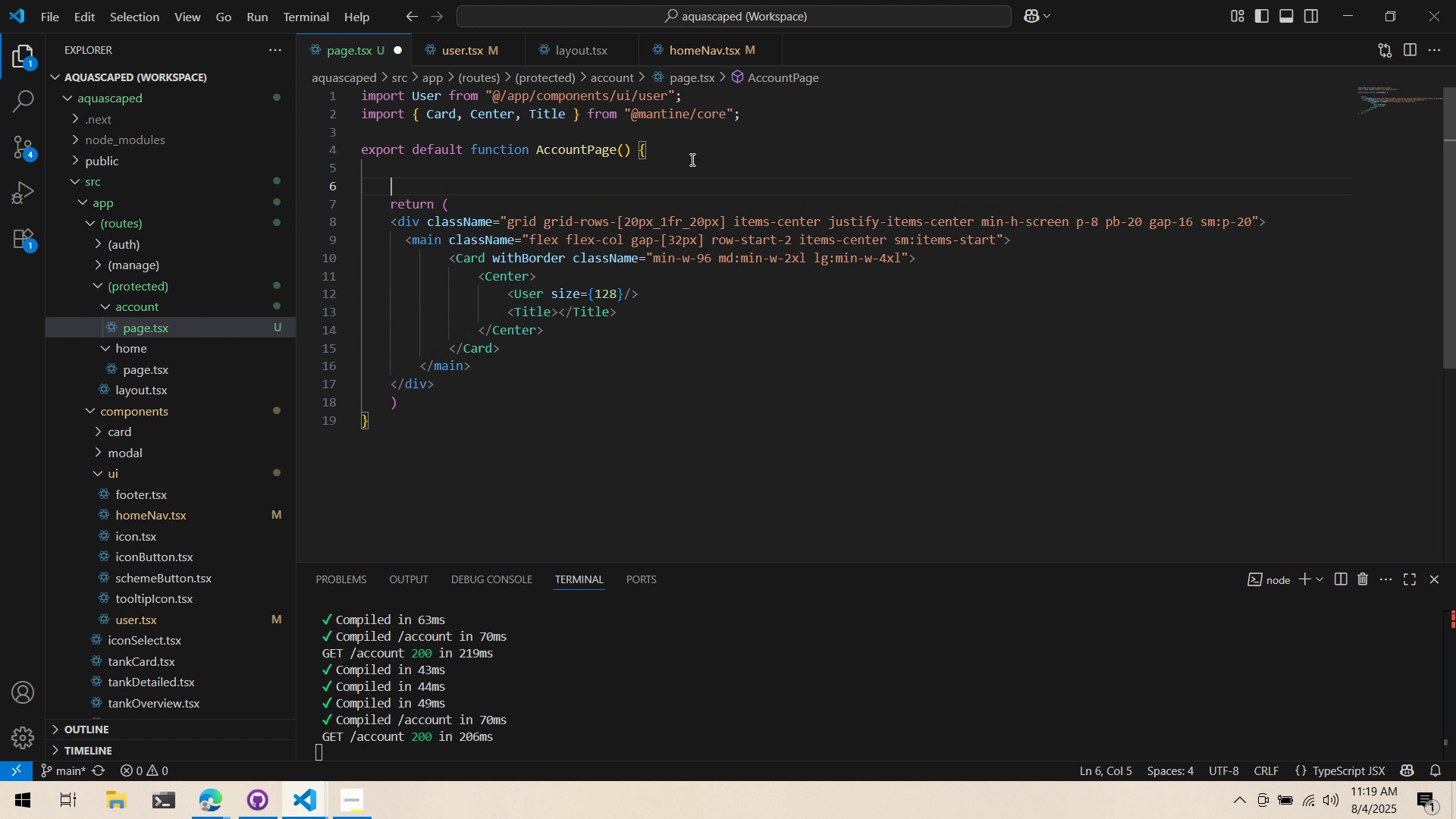 
key(Enter)
 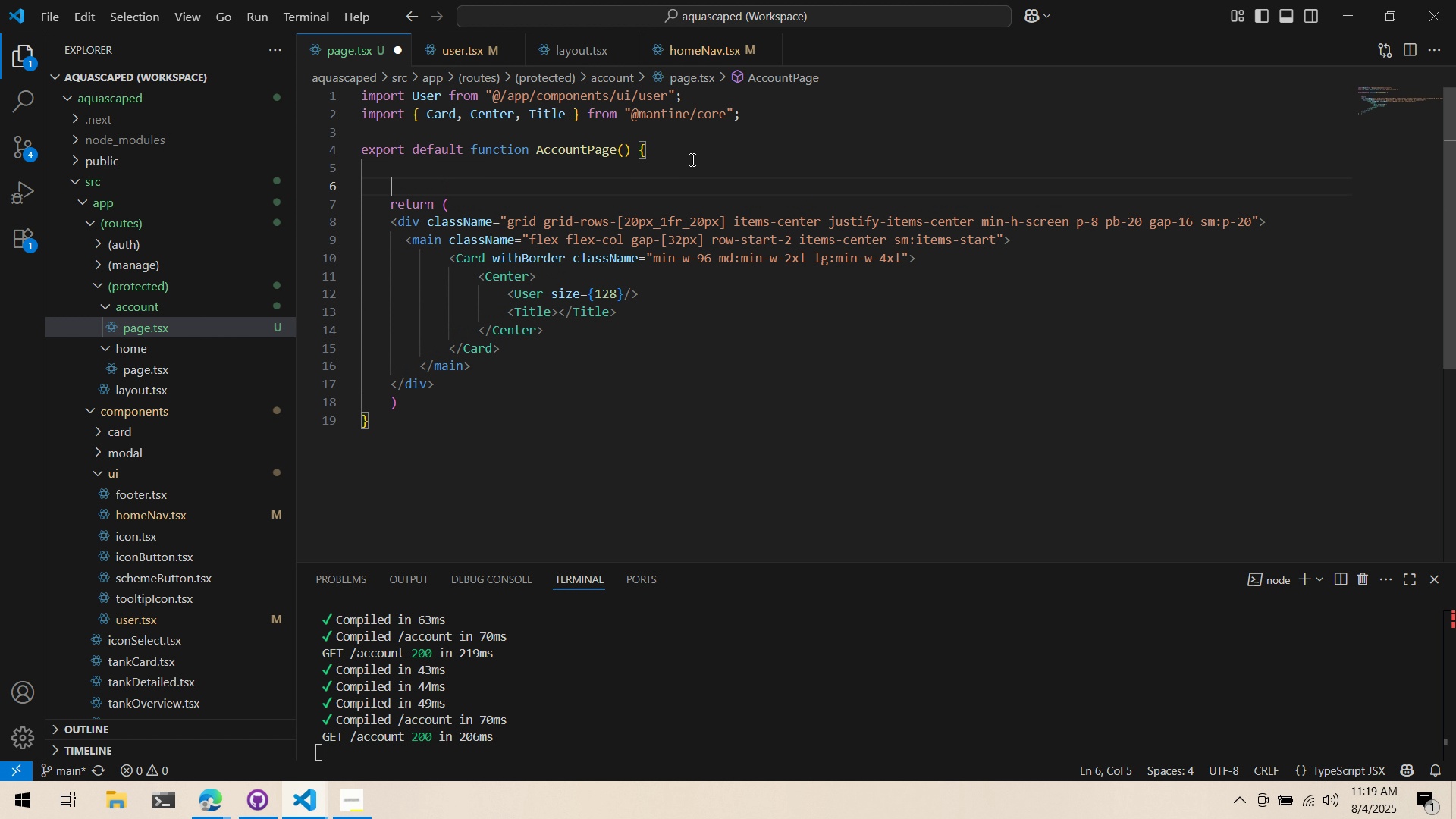 
key(Enter)
 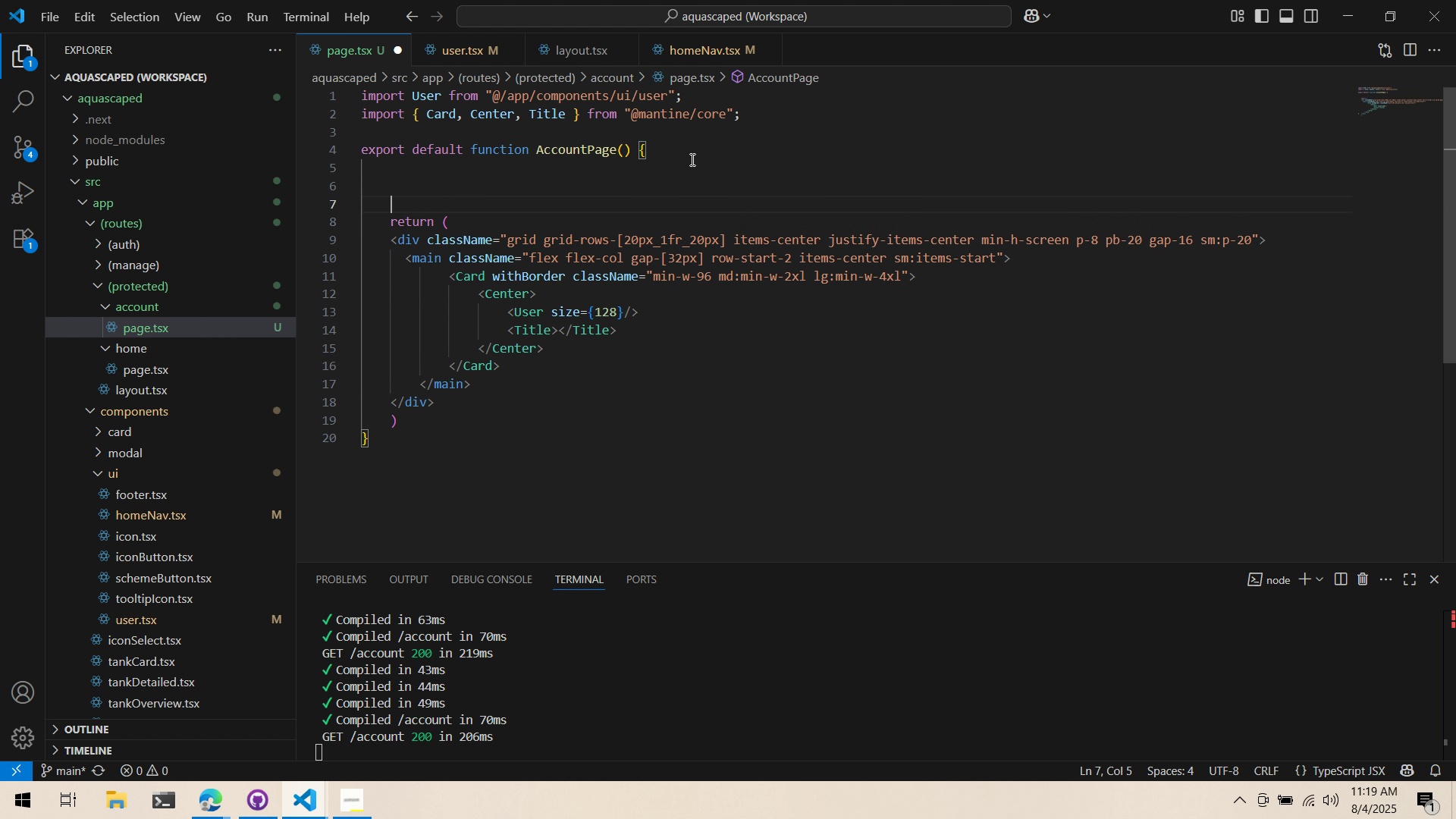 
key(ArrowUp)
 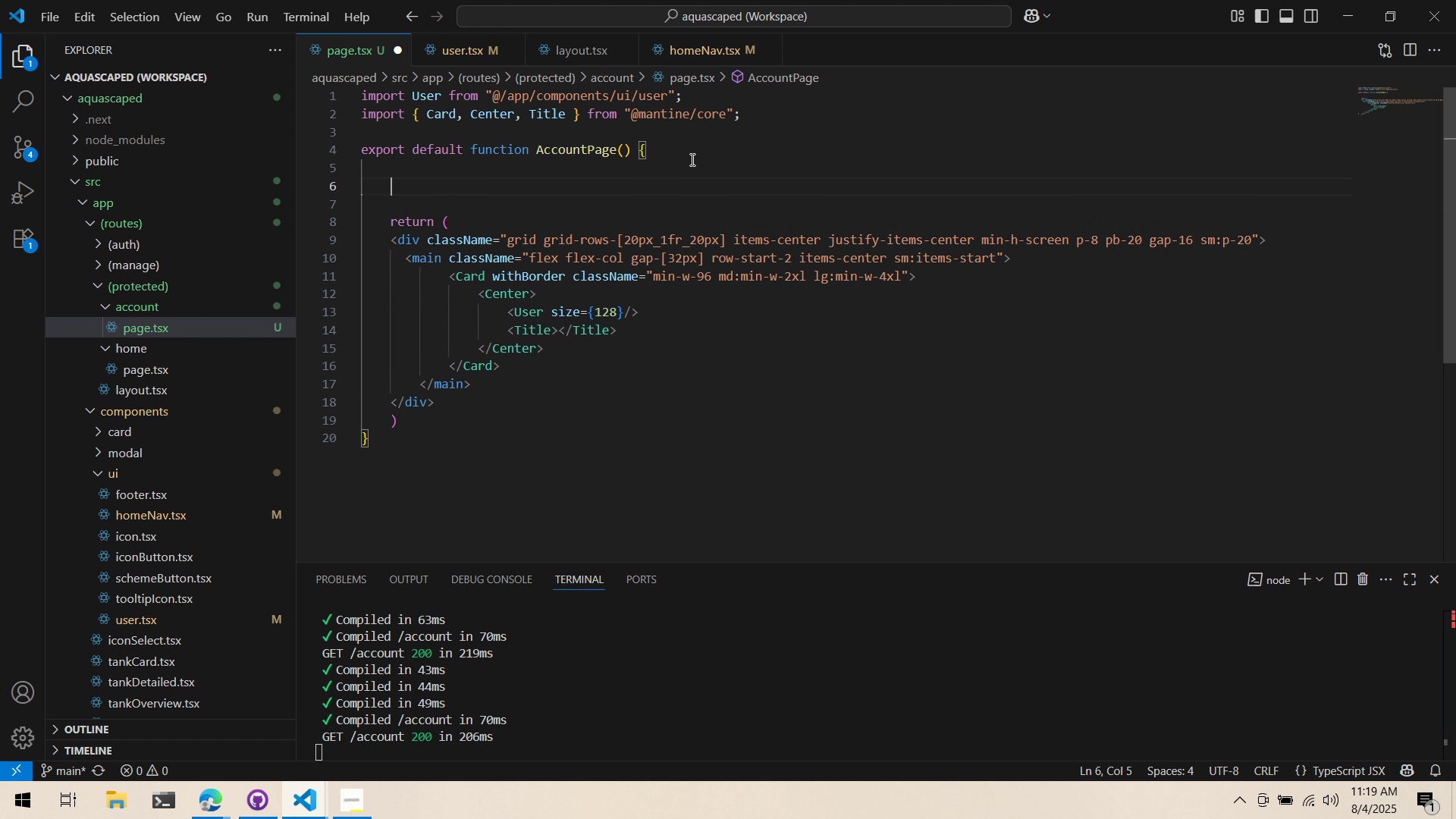 
key(Tab)
 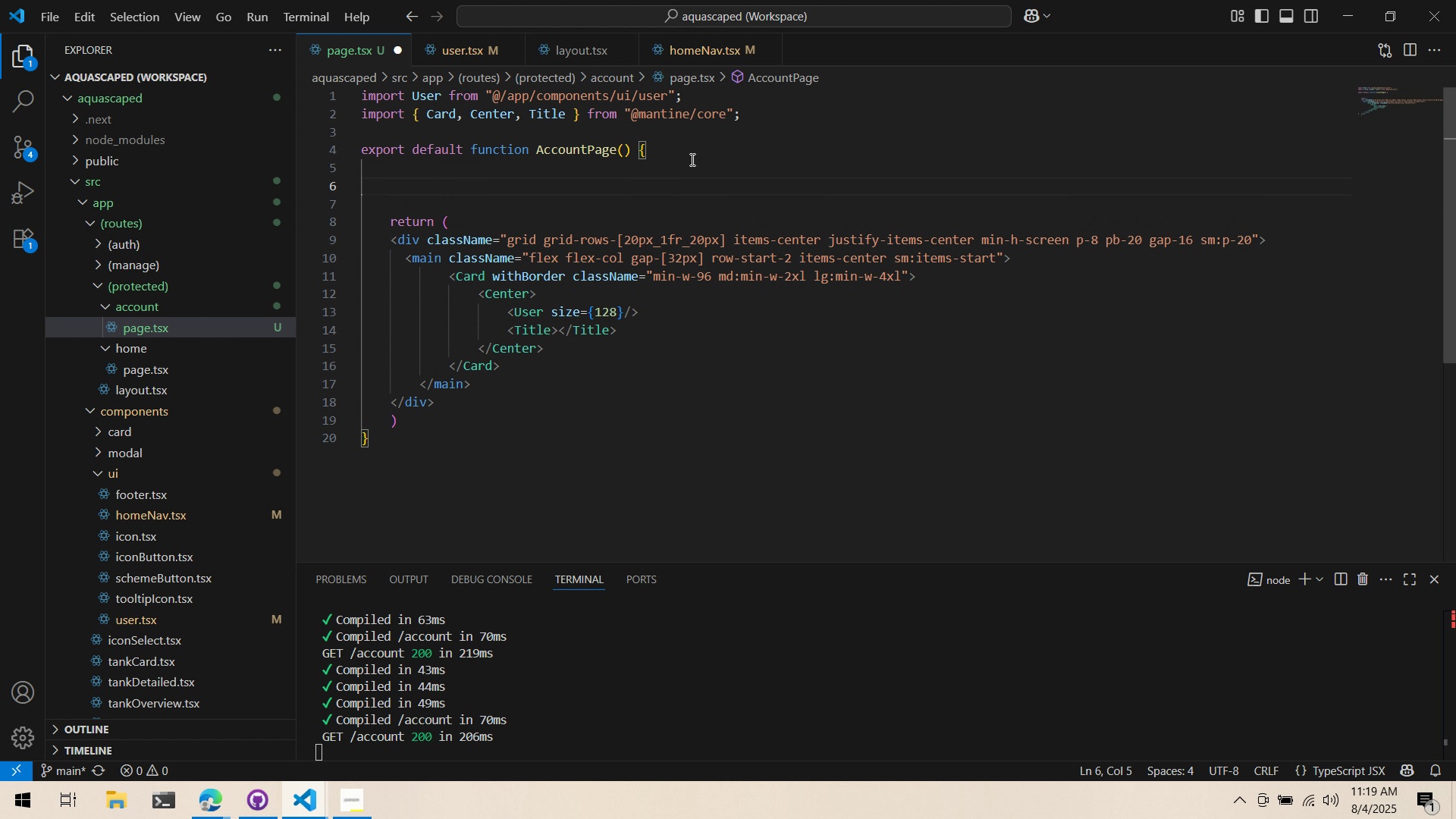 
key(Control+S)
 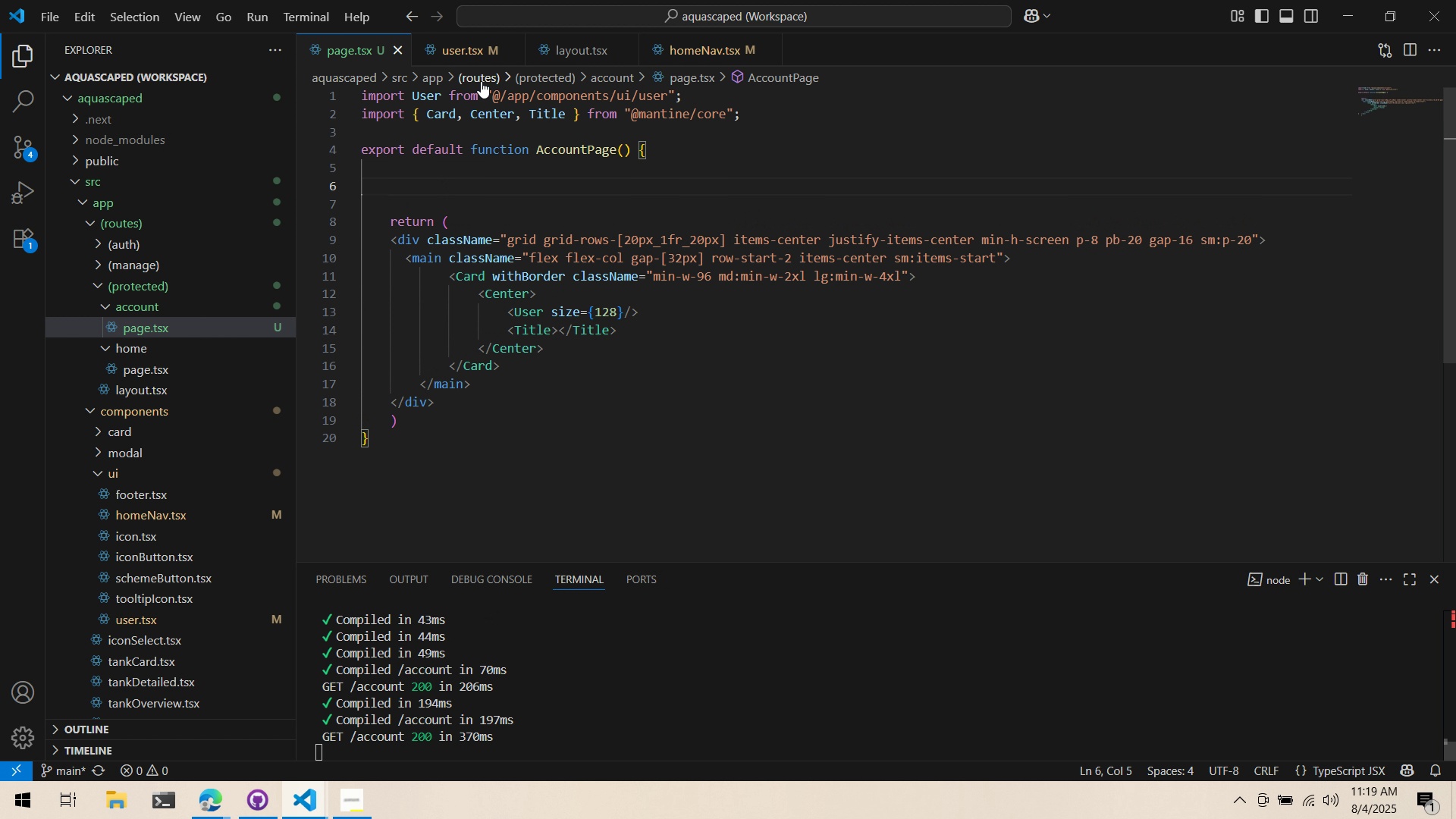 
type(const )
 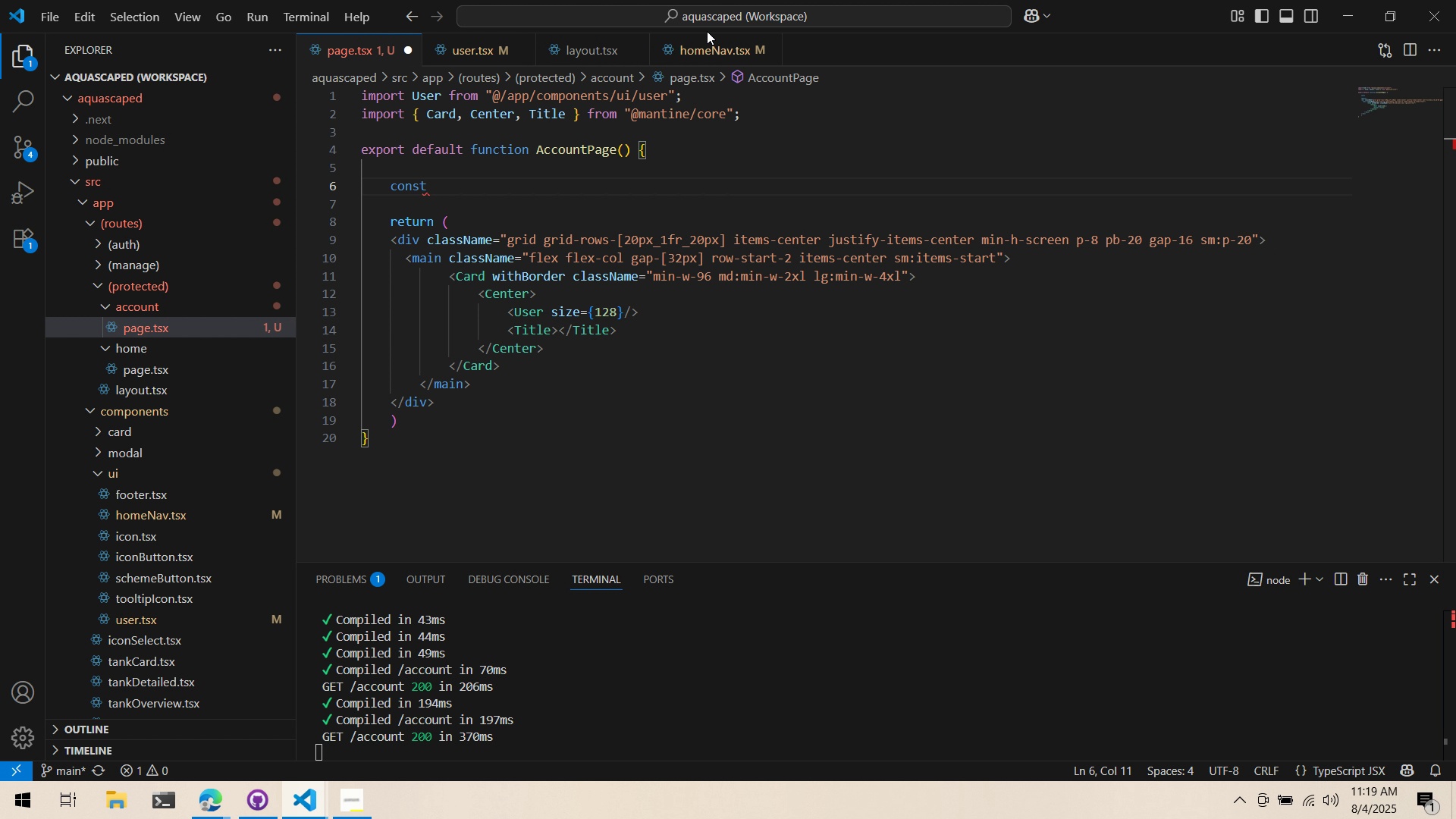 
left_click([707, 31])
 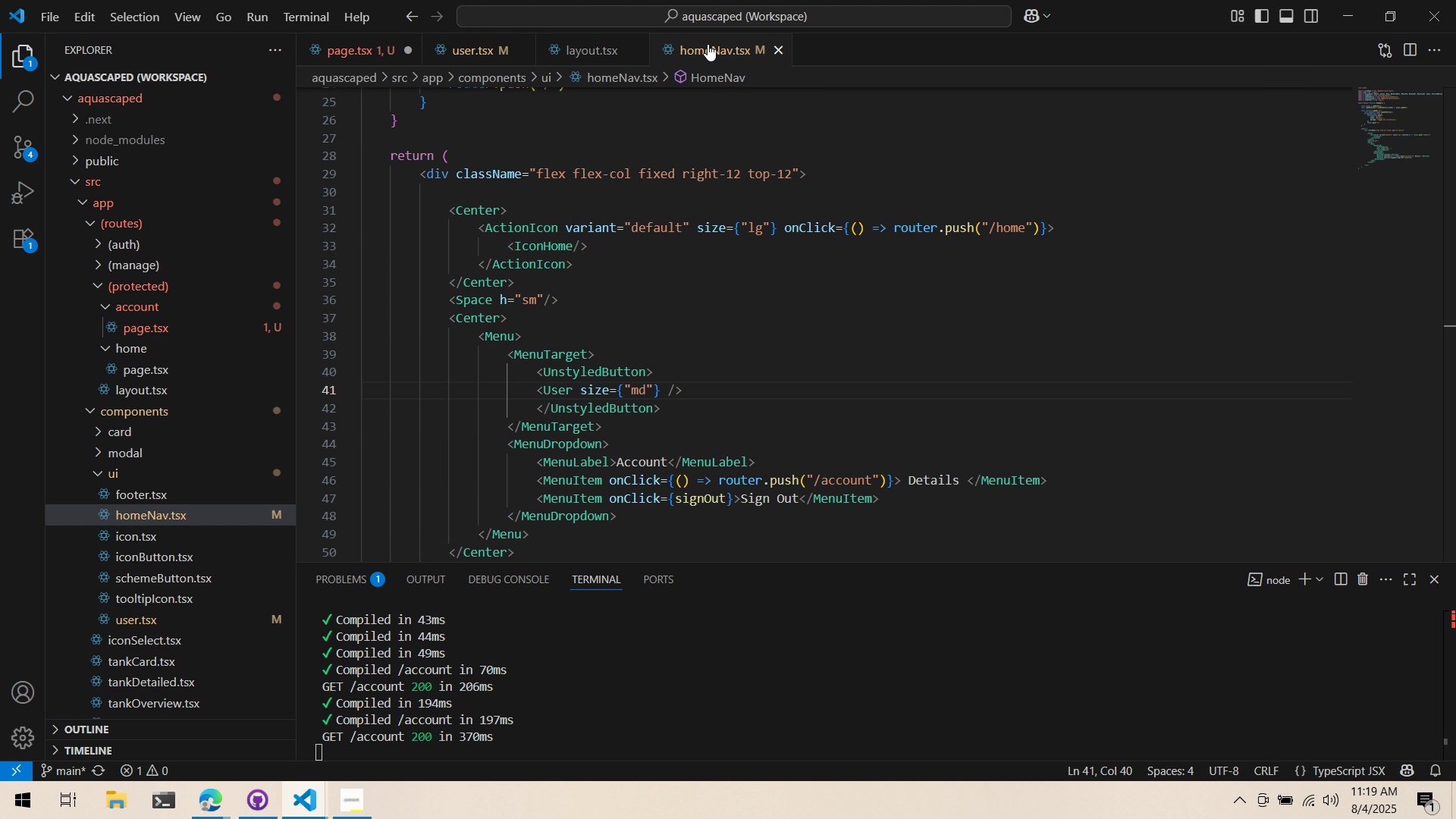 
left_click([708, 44])
 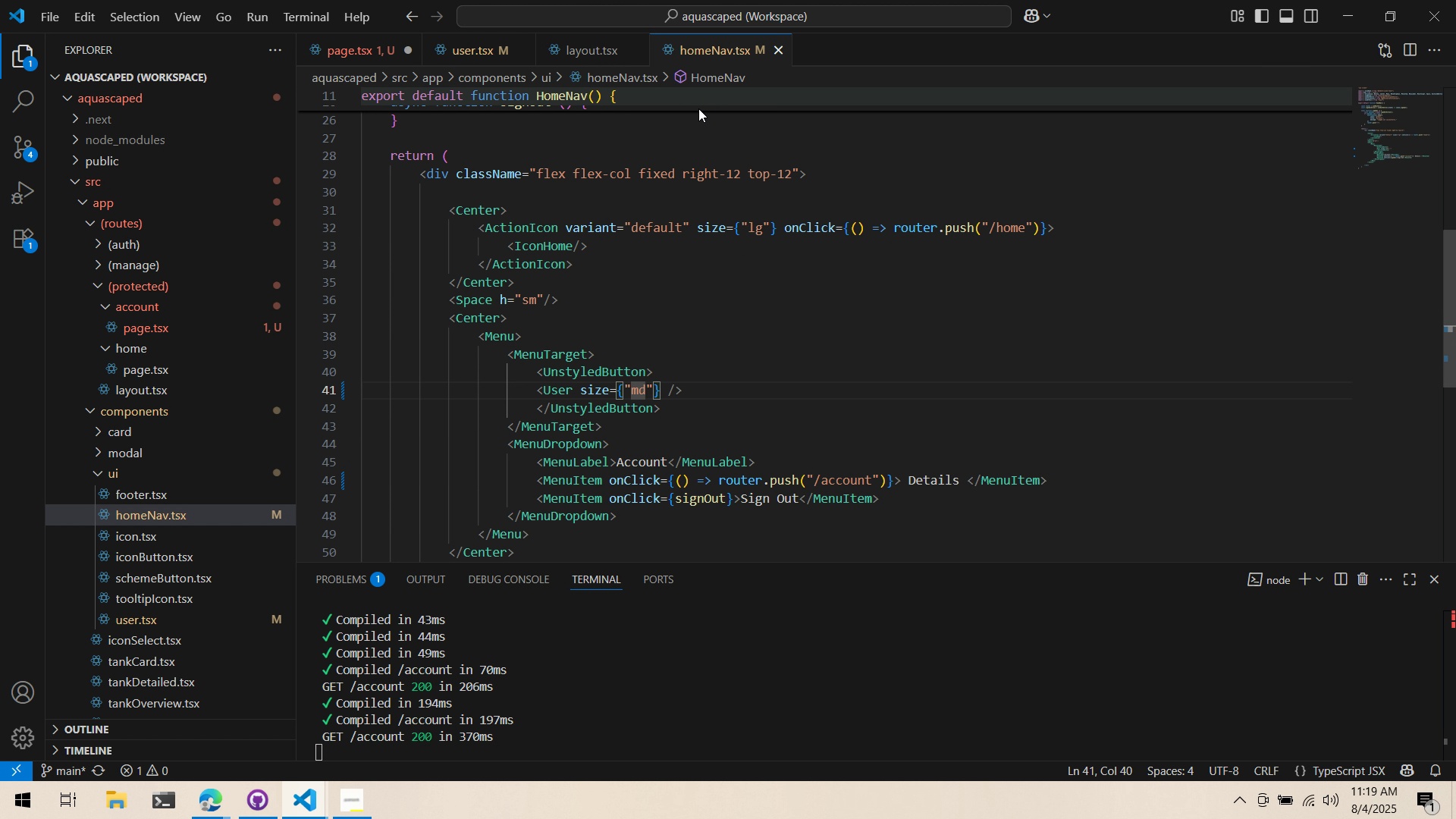 
scroll: coordinate [643, 230], scroll_direction: none, amount: 0.0
 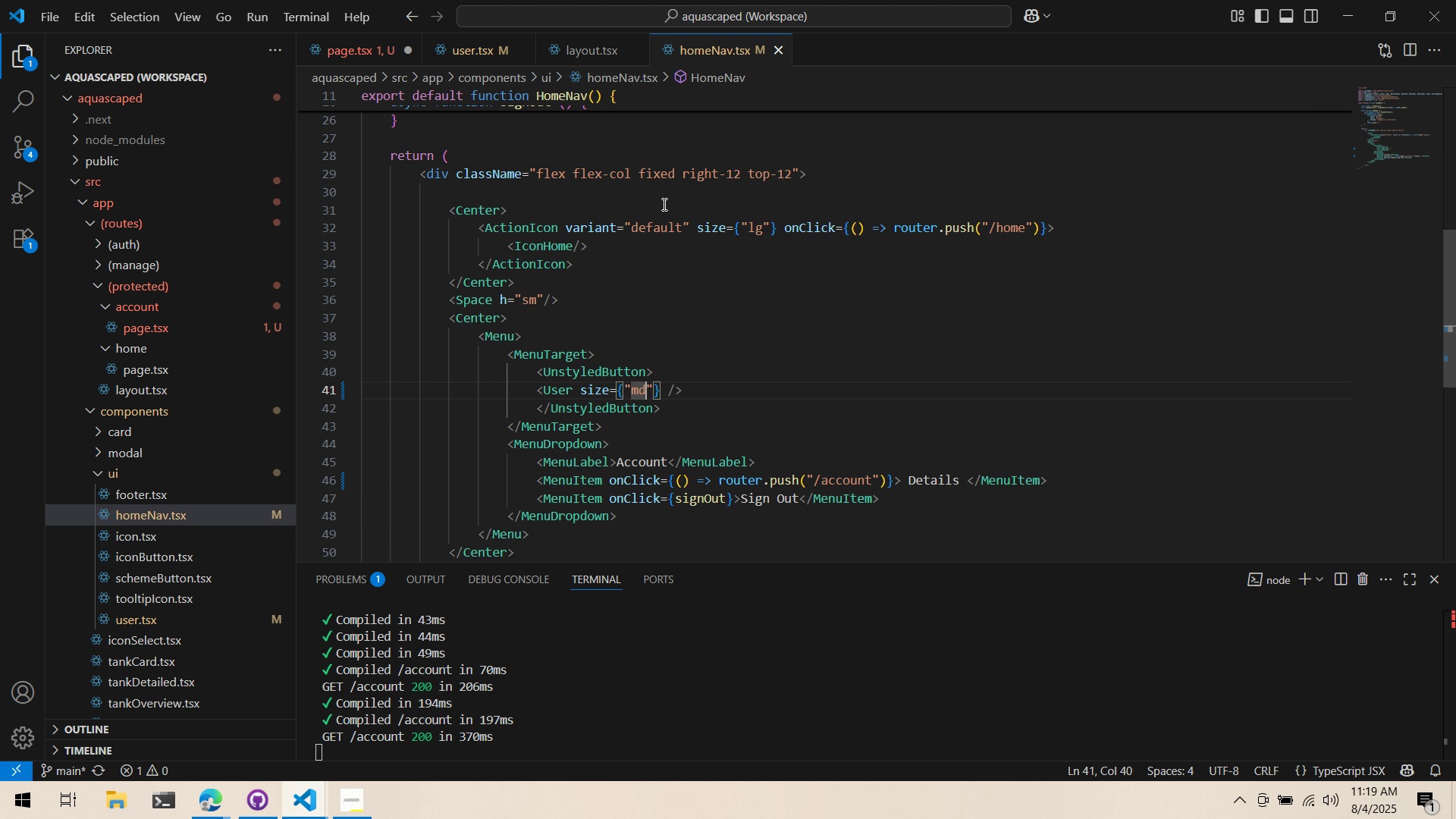 
scroll: coordinate [648, 221], scroll_direction: up, amount: 11.0
 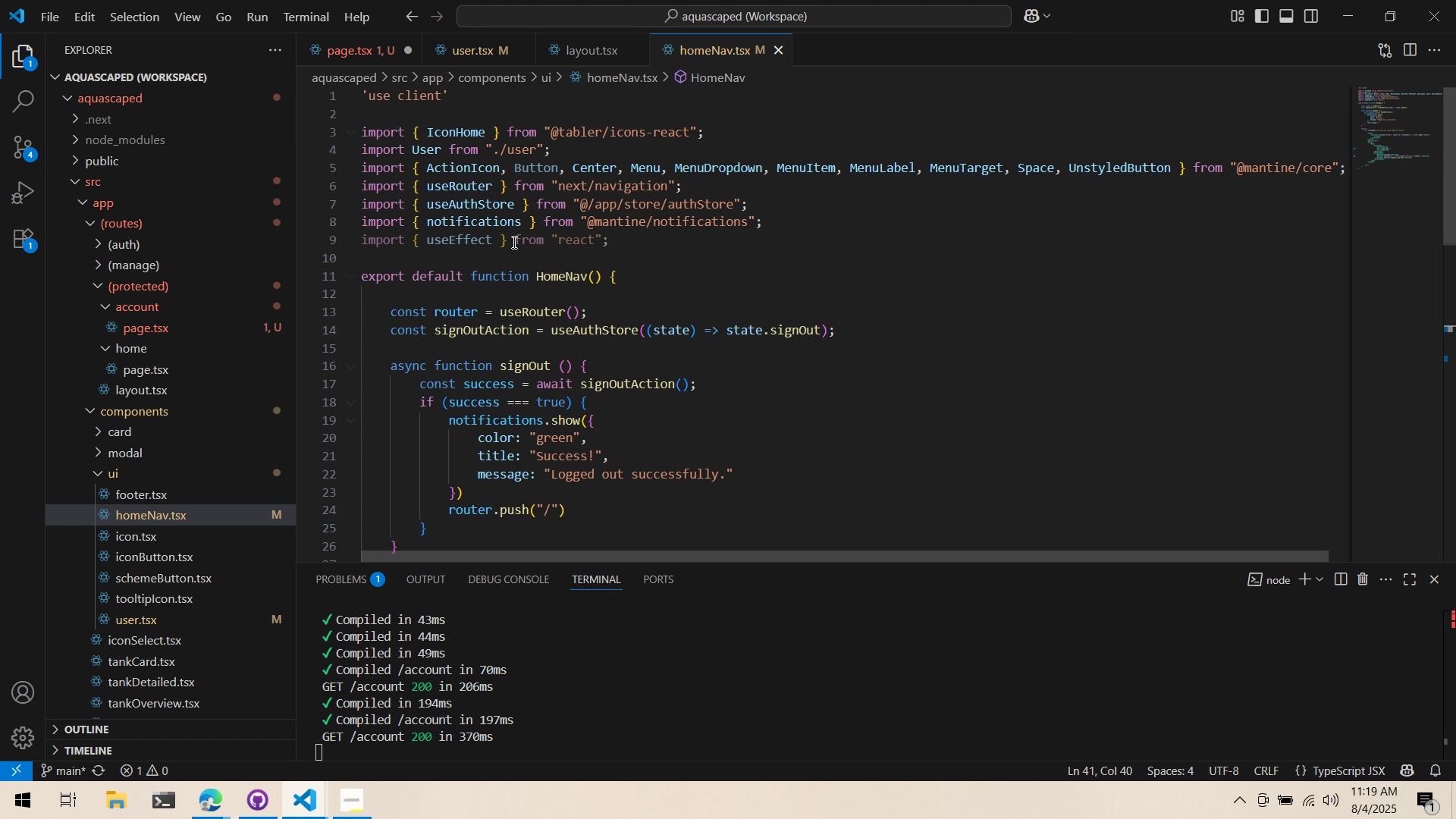 
key(Control+ControlLeft)
 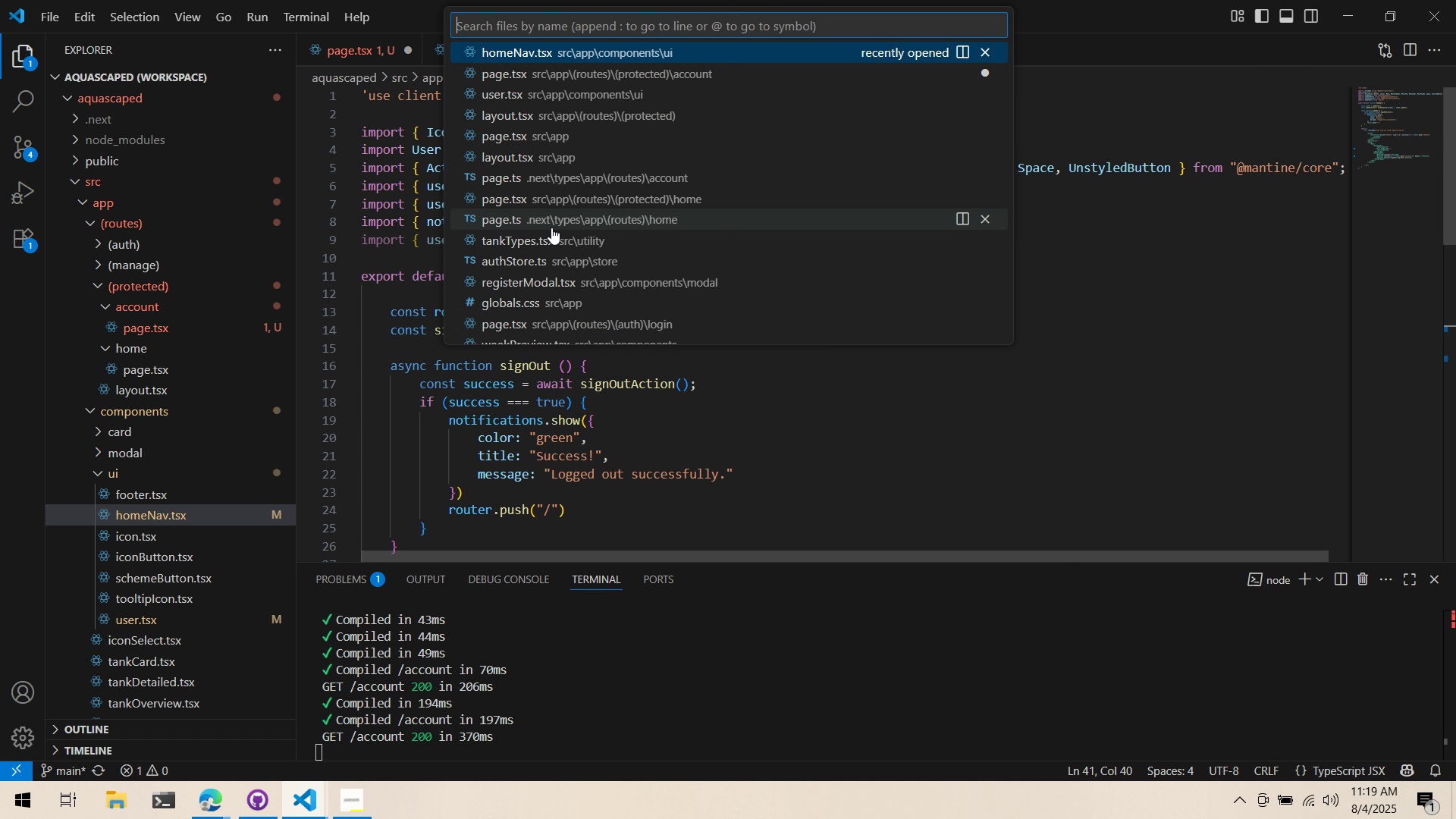 
key(Control+P)
 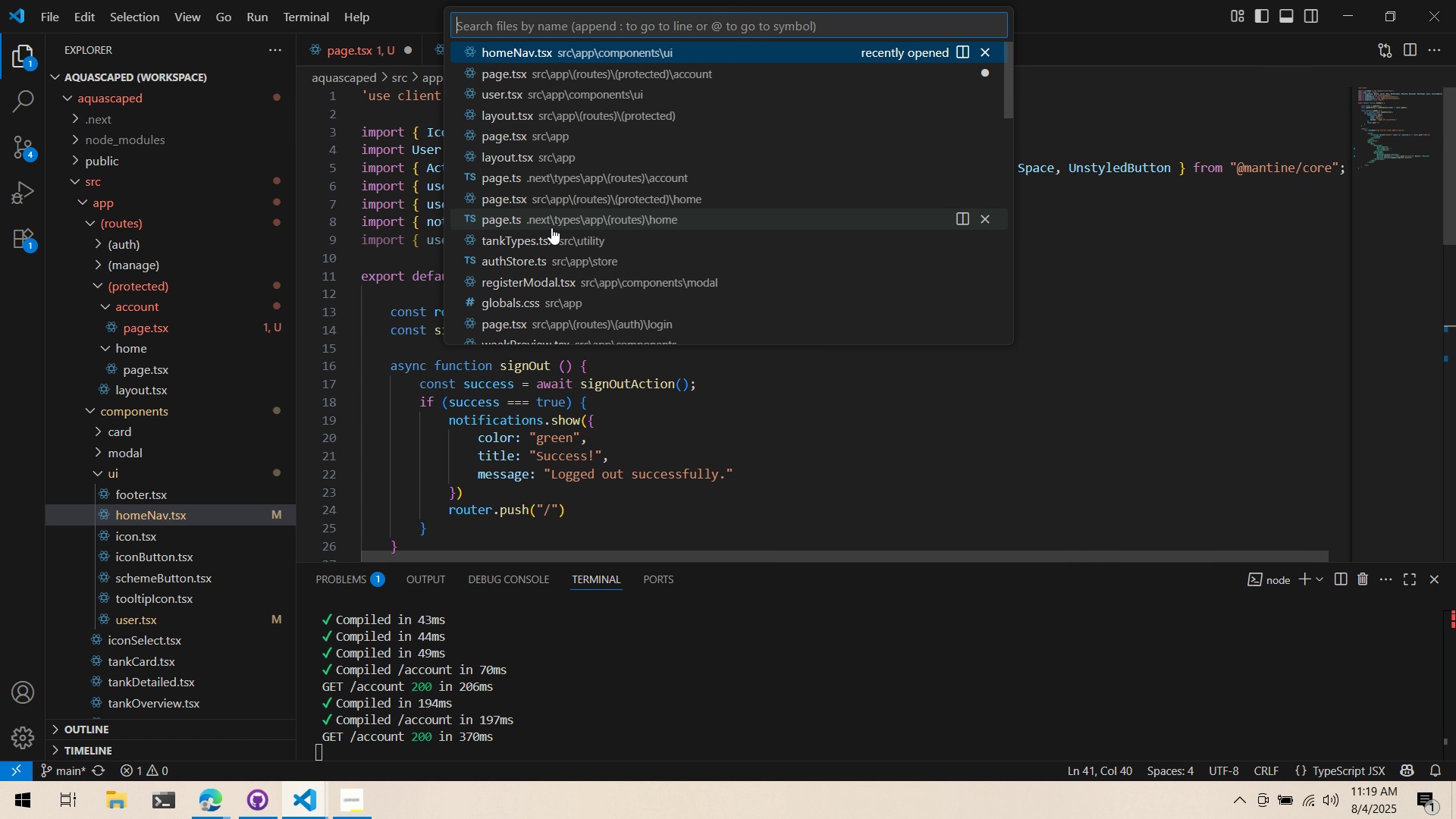 
type(auth)
 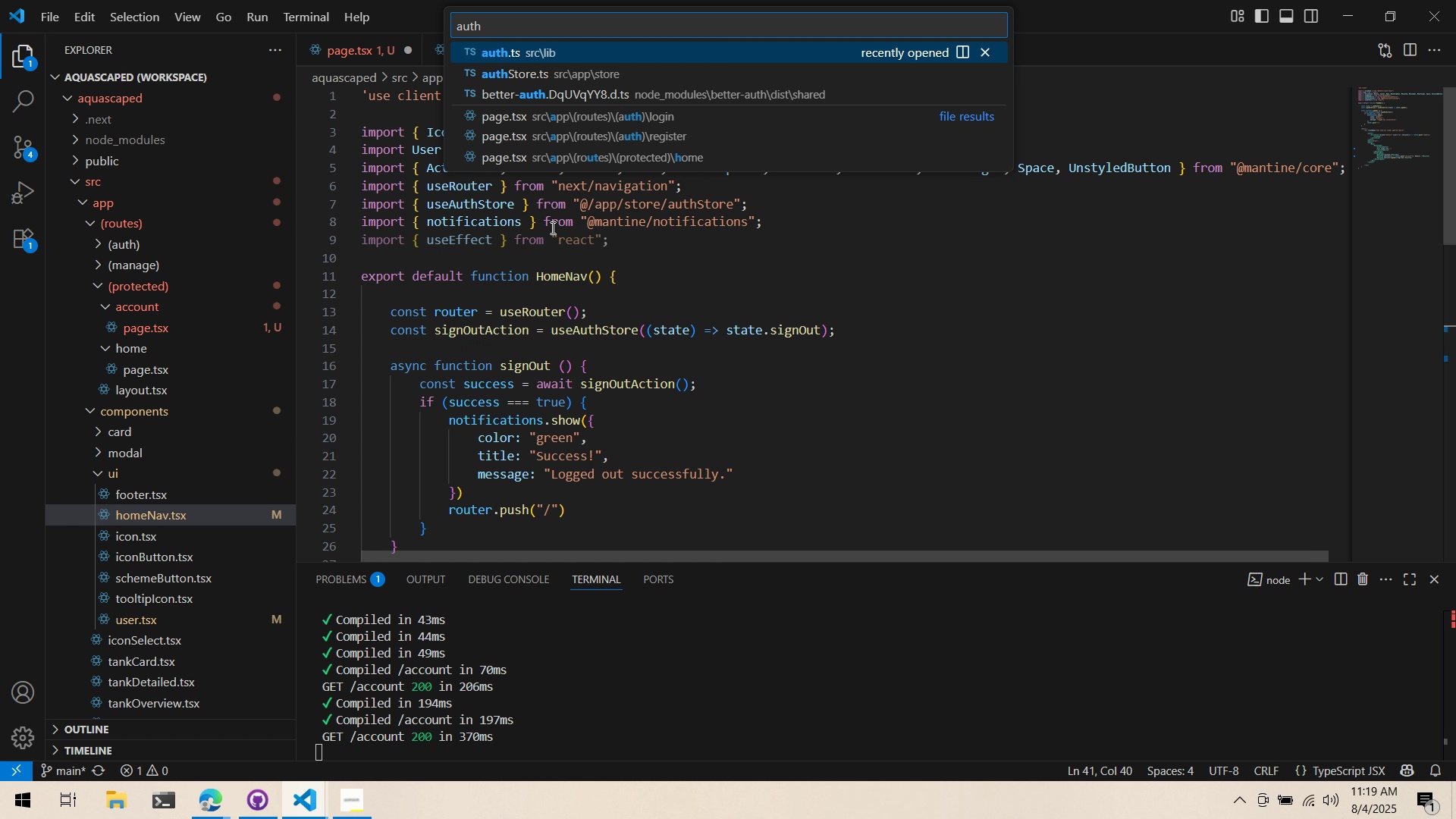 
key(ArrowDown)
 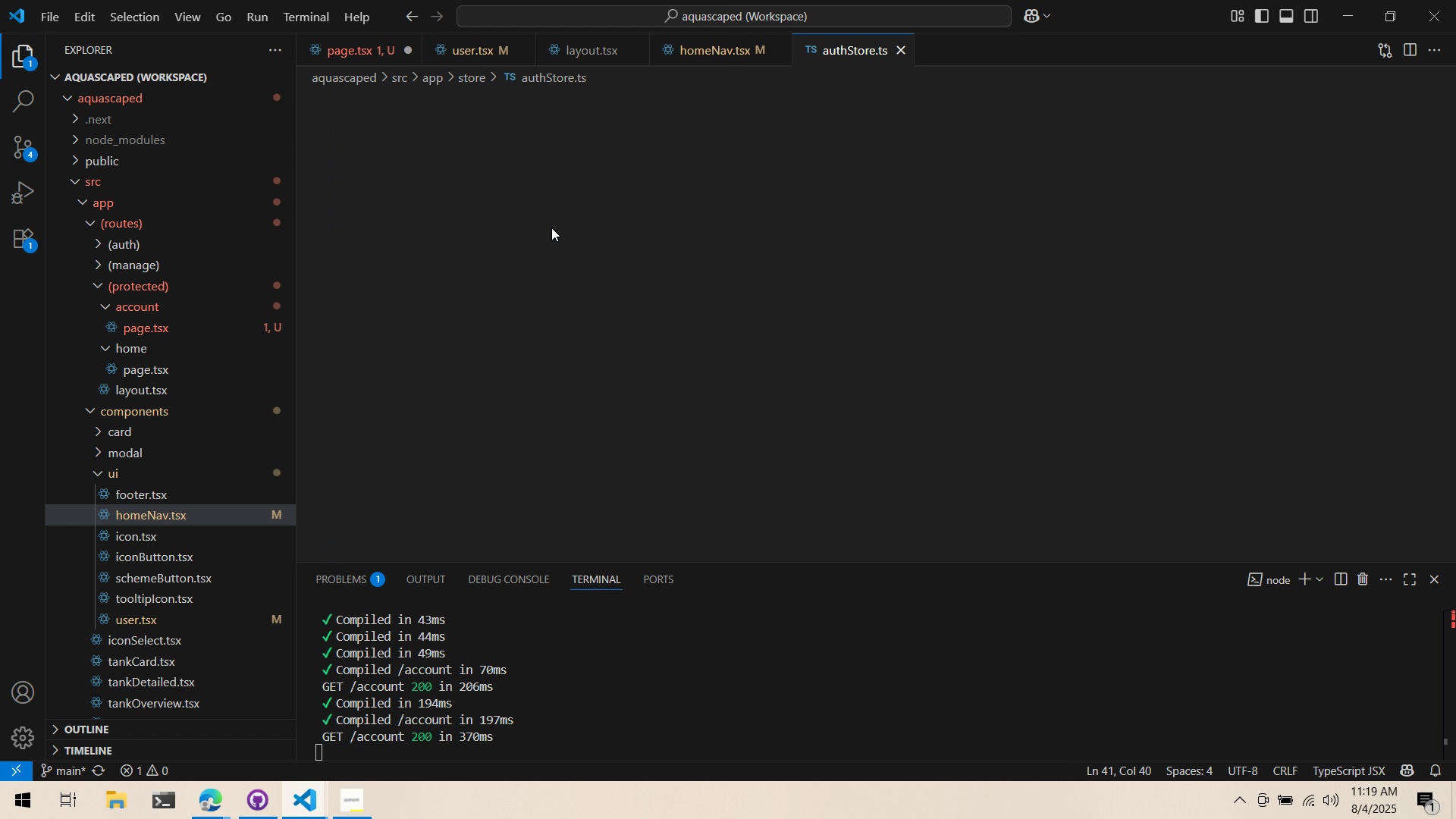 
key(Enter)
 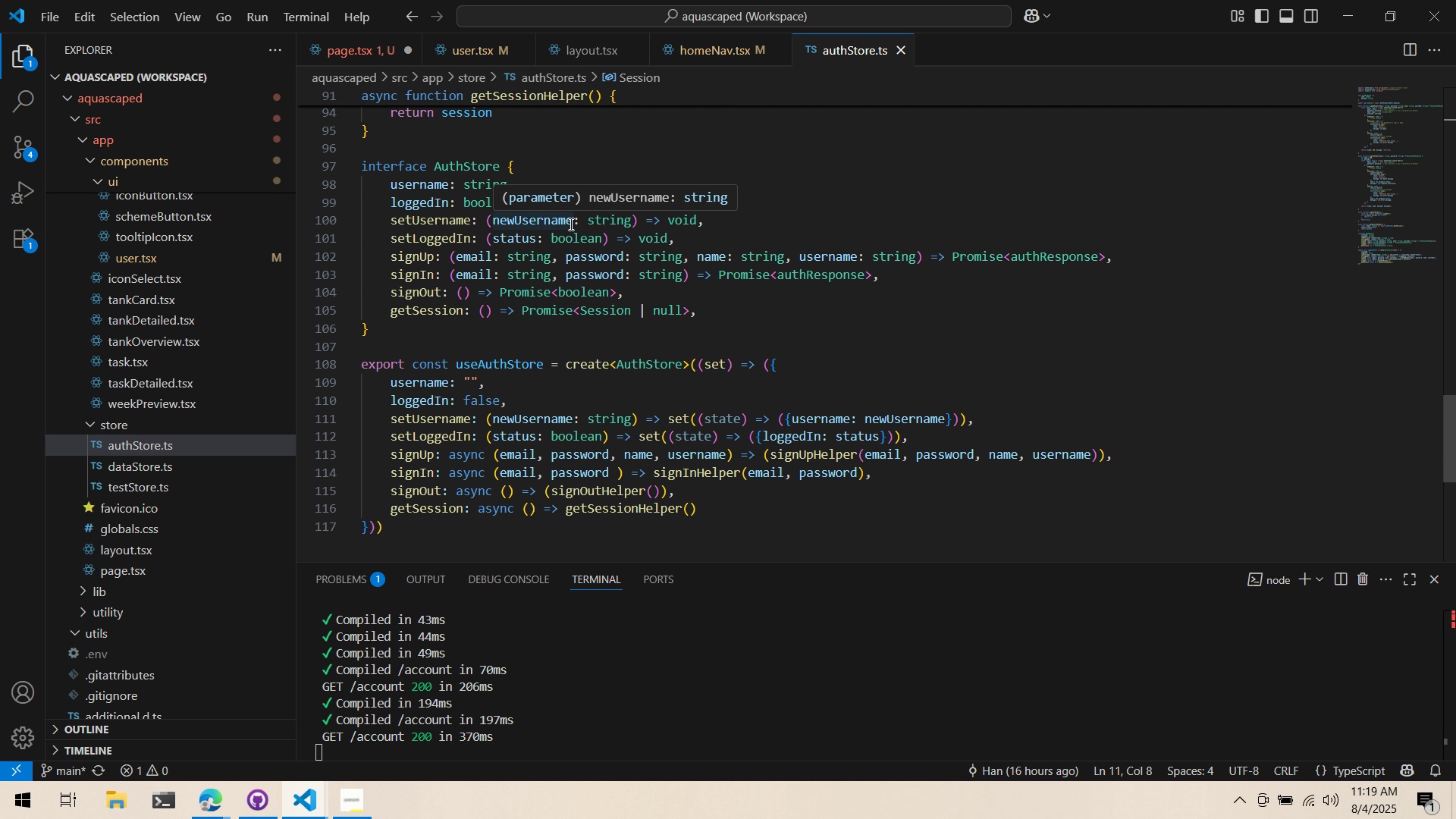 
wait(6.6)
 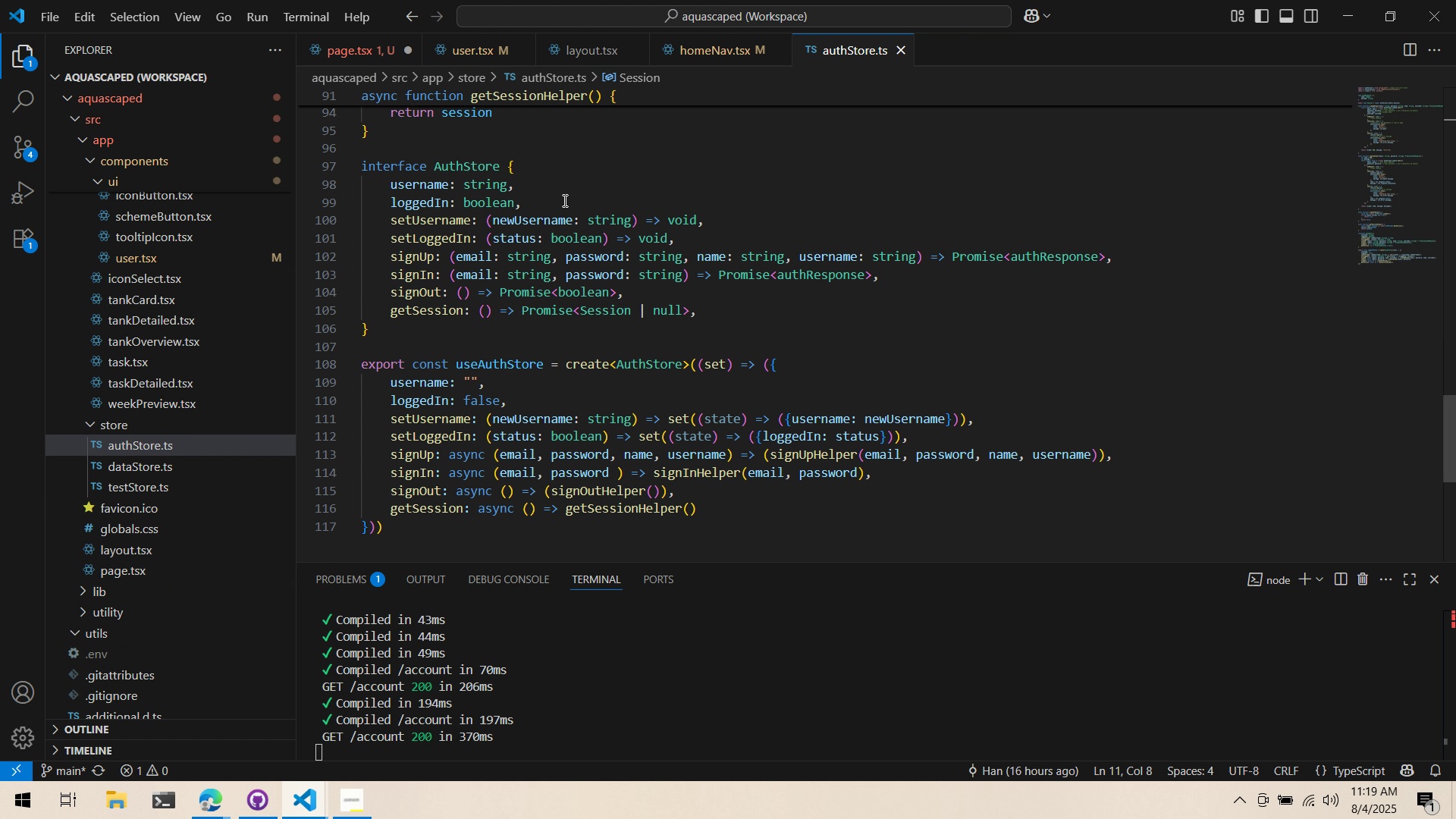 
left_click([352, 55])
 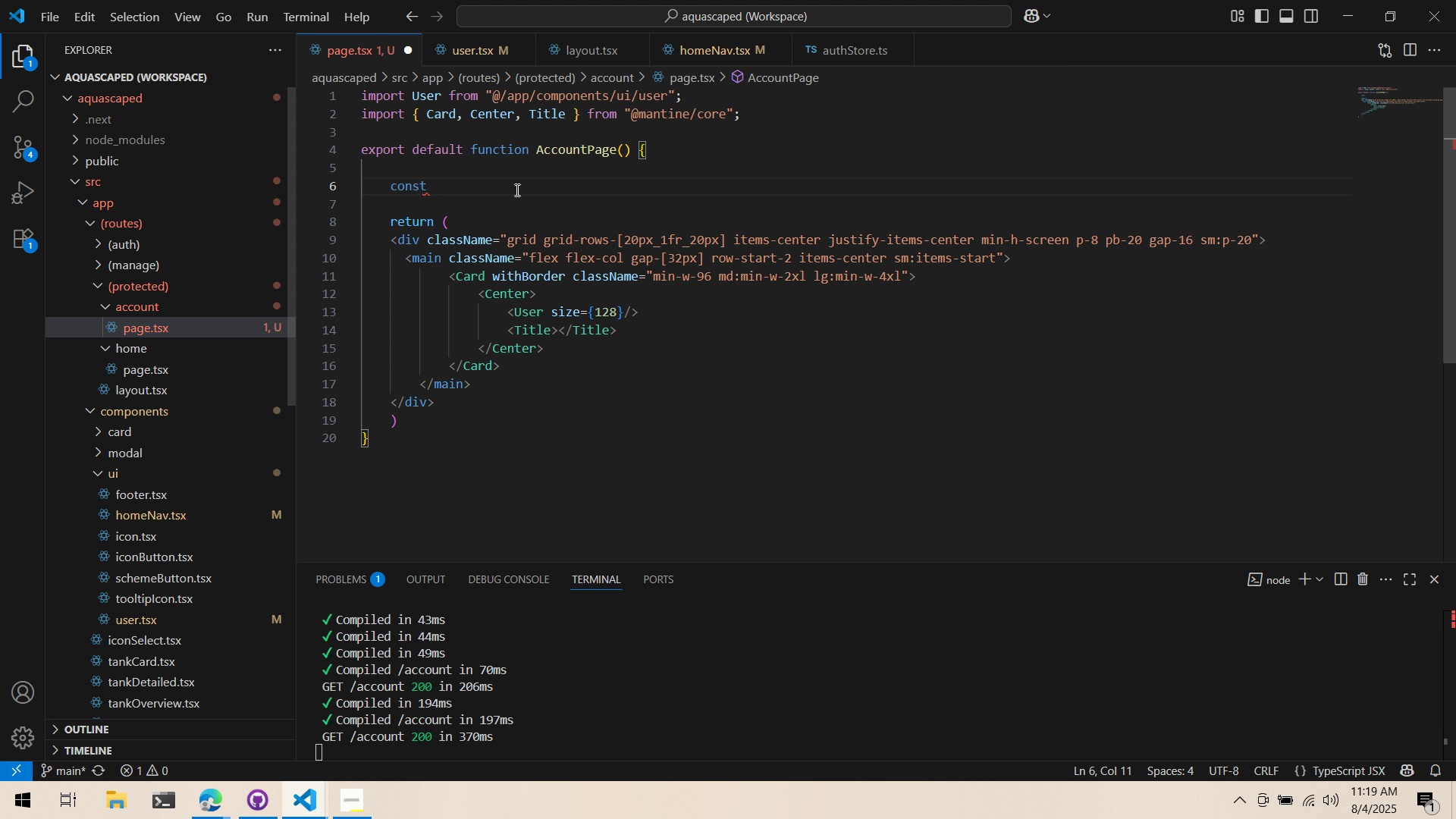 
left_click([528, 187])
 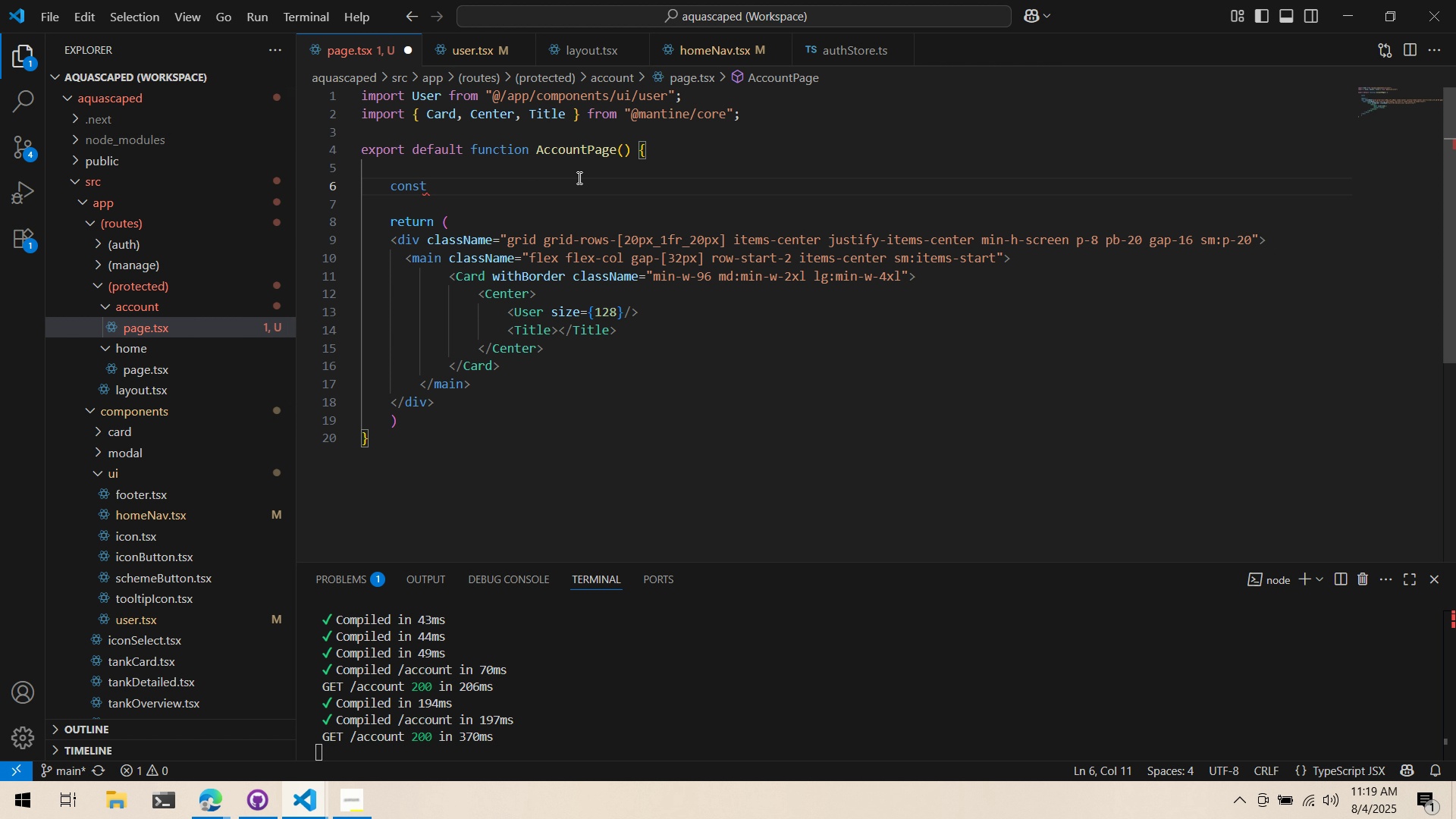 
wait(9.63)
 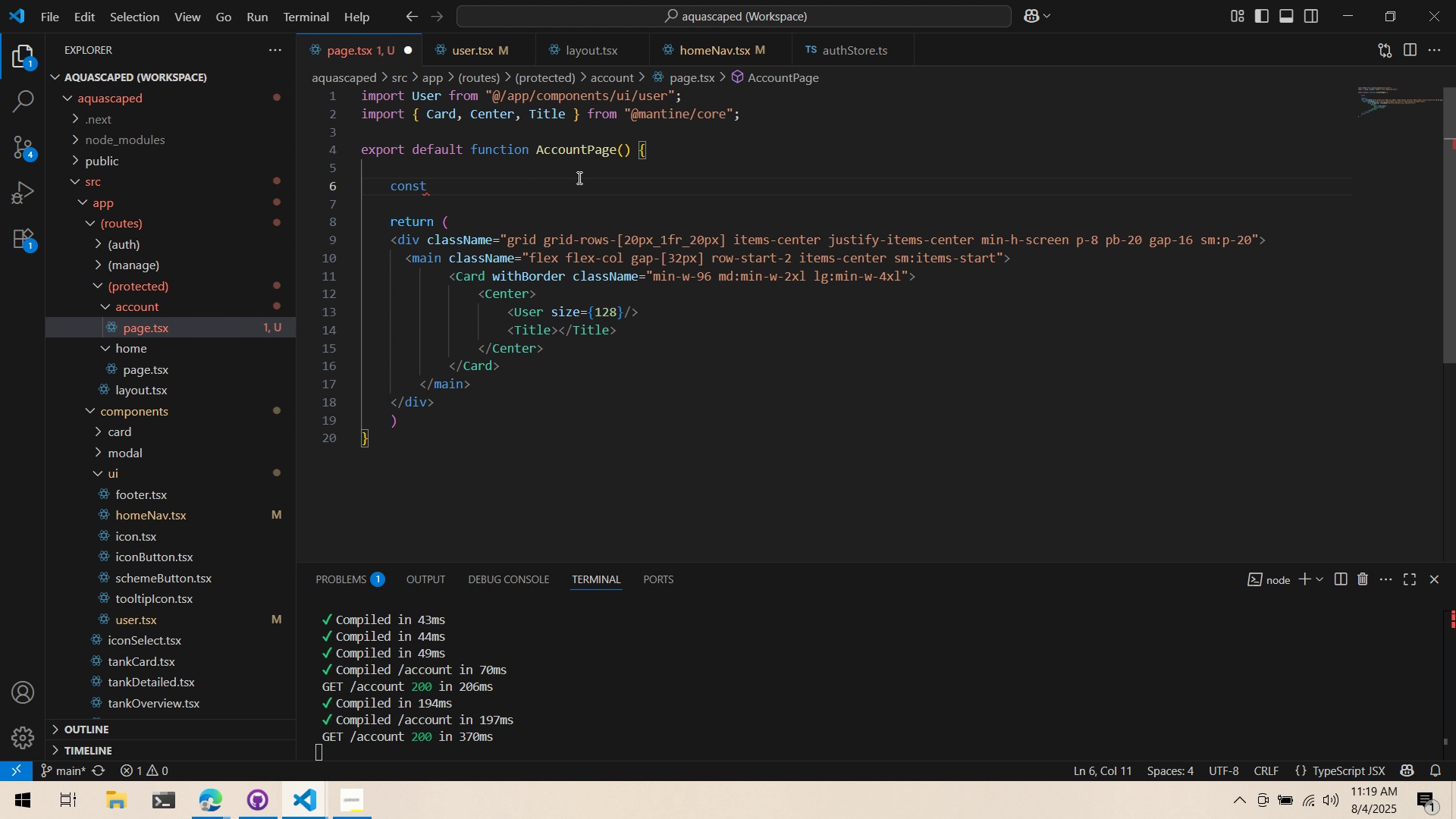 
left_click([844, 60])
 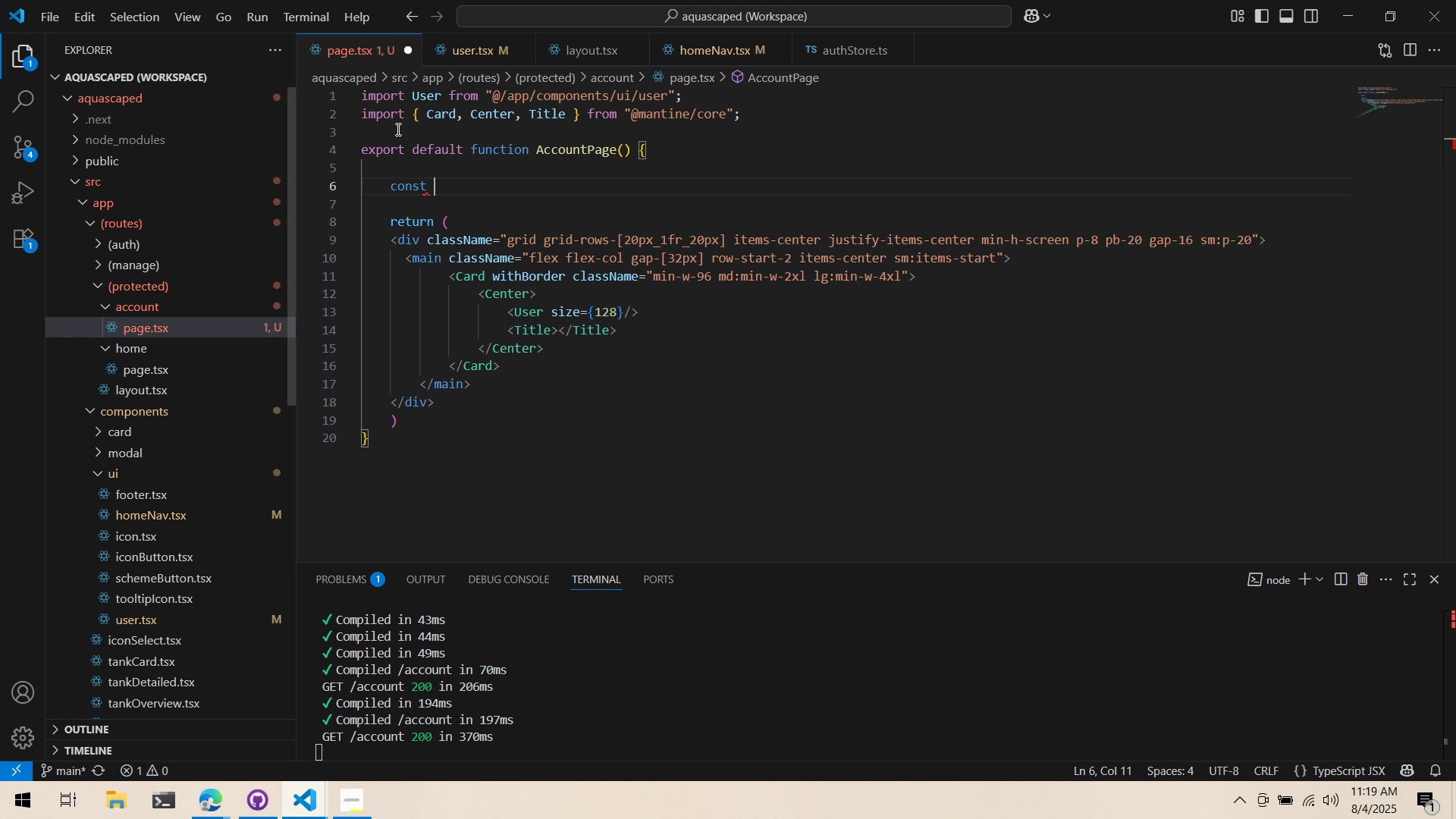 
type(username = useAuth)
 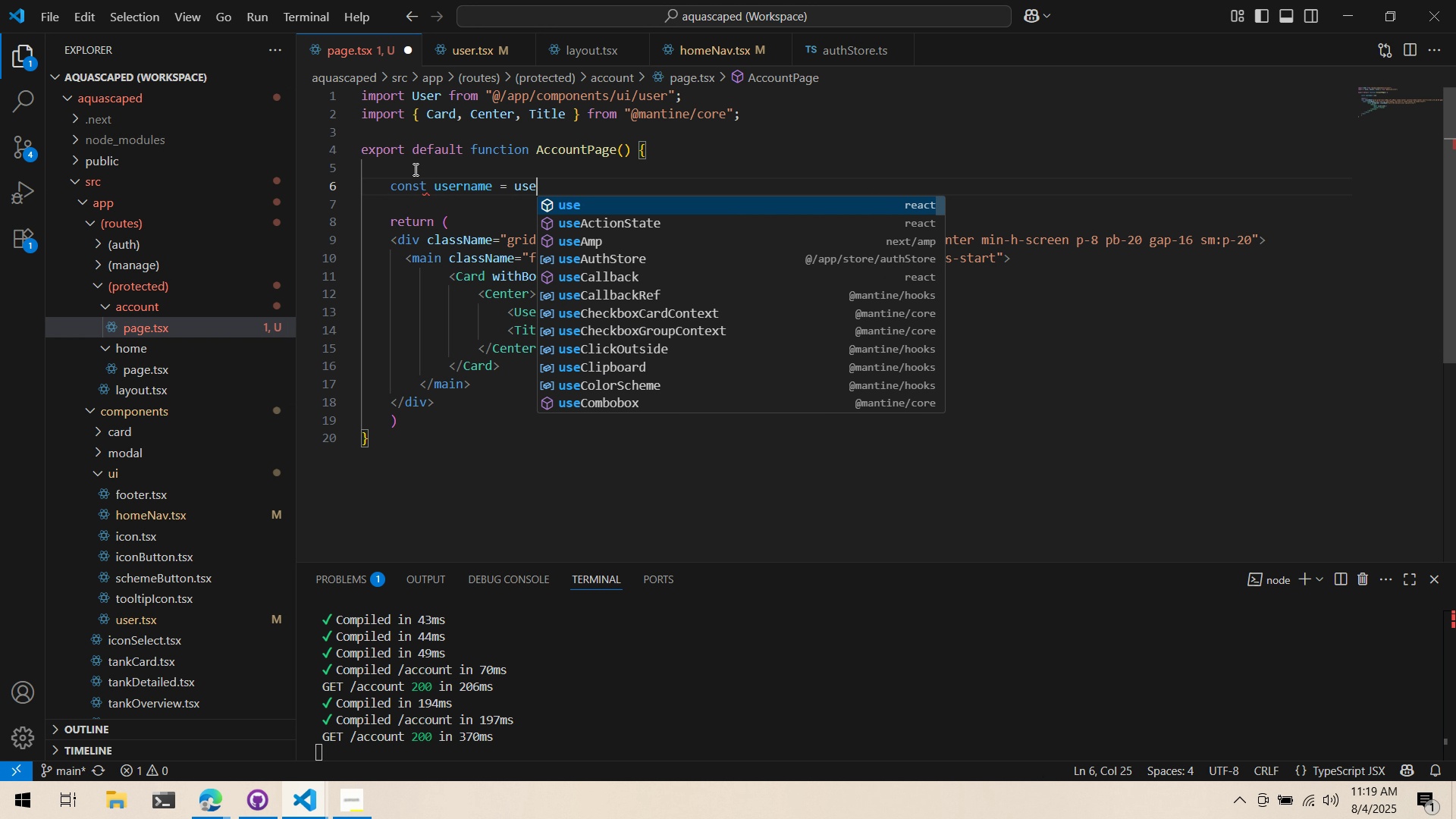 
key(Enter)
 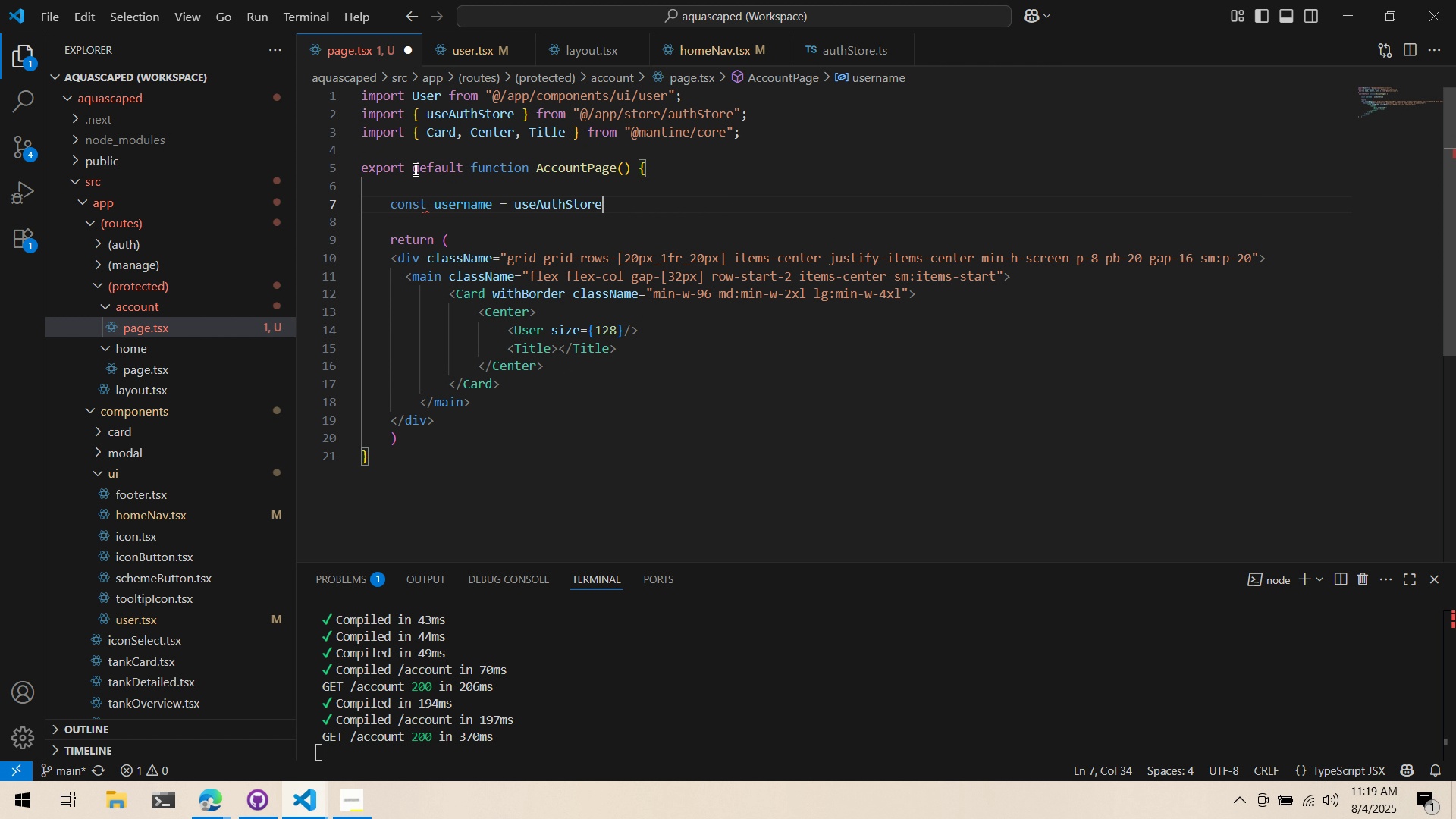 
type((s)
key(Backspace)
type((state) => (state)
 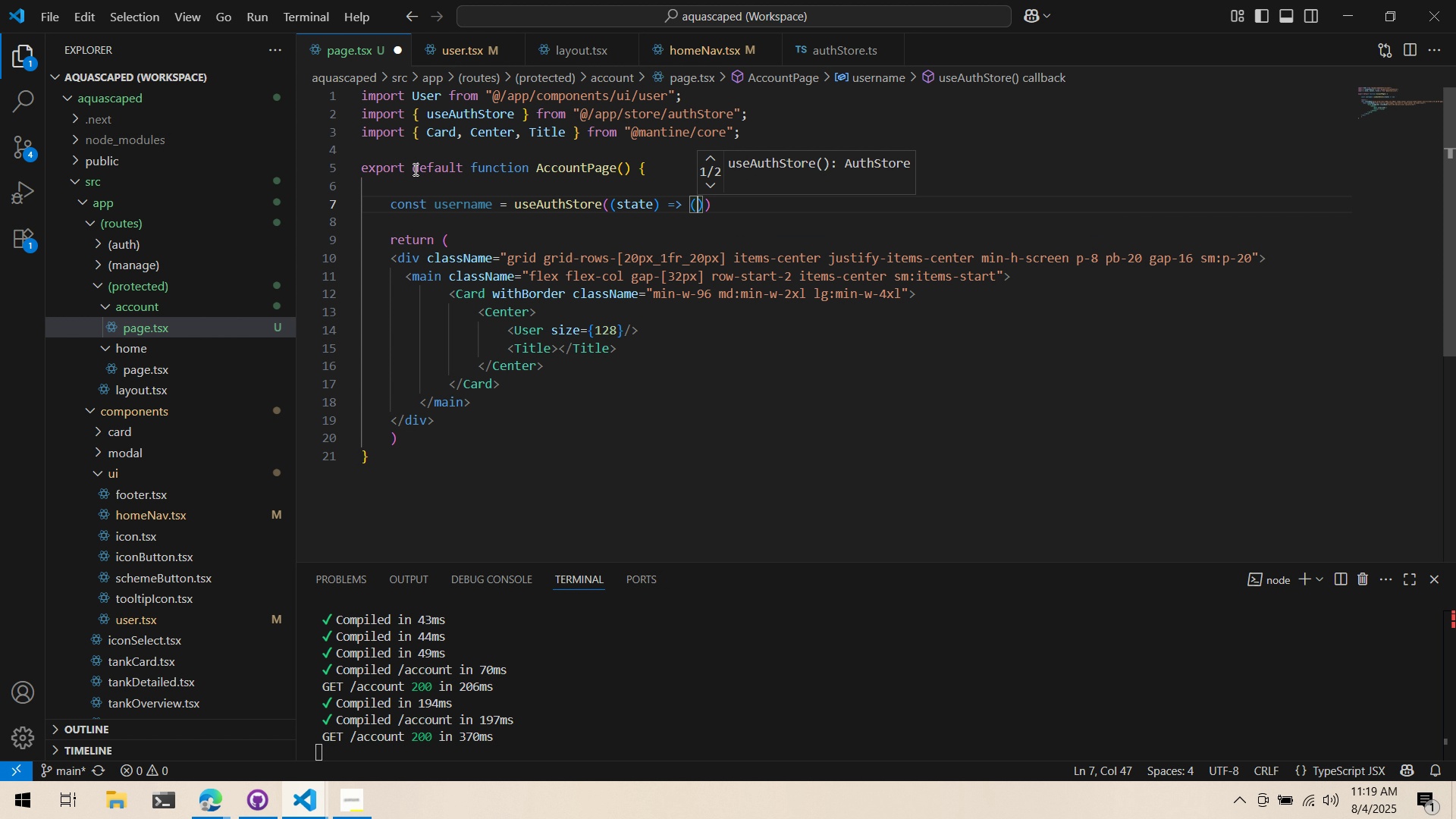 
key(Control+Backspace)
 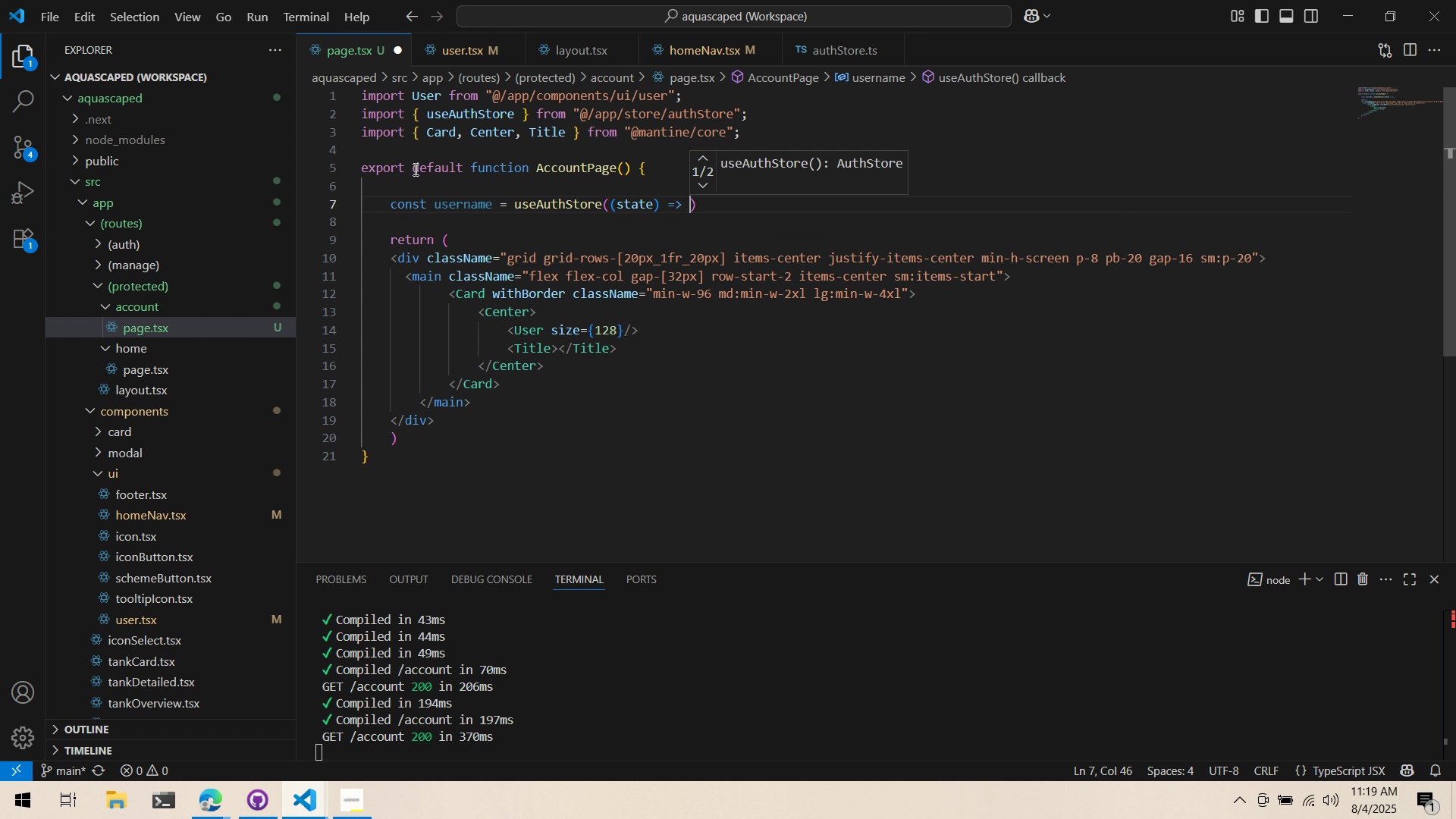 
key(Control+Backspace)
 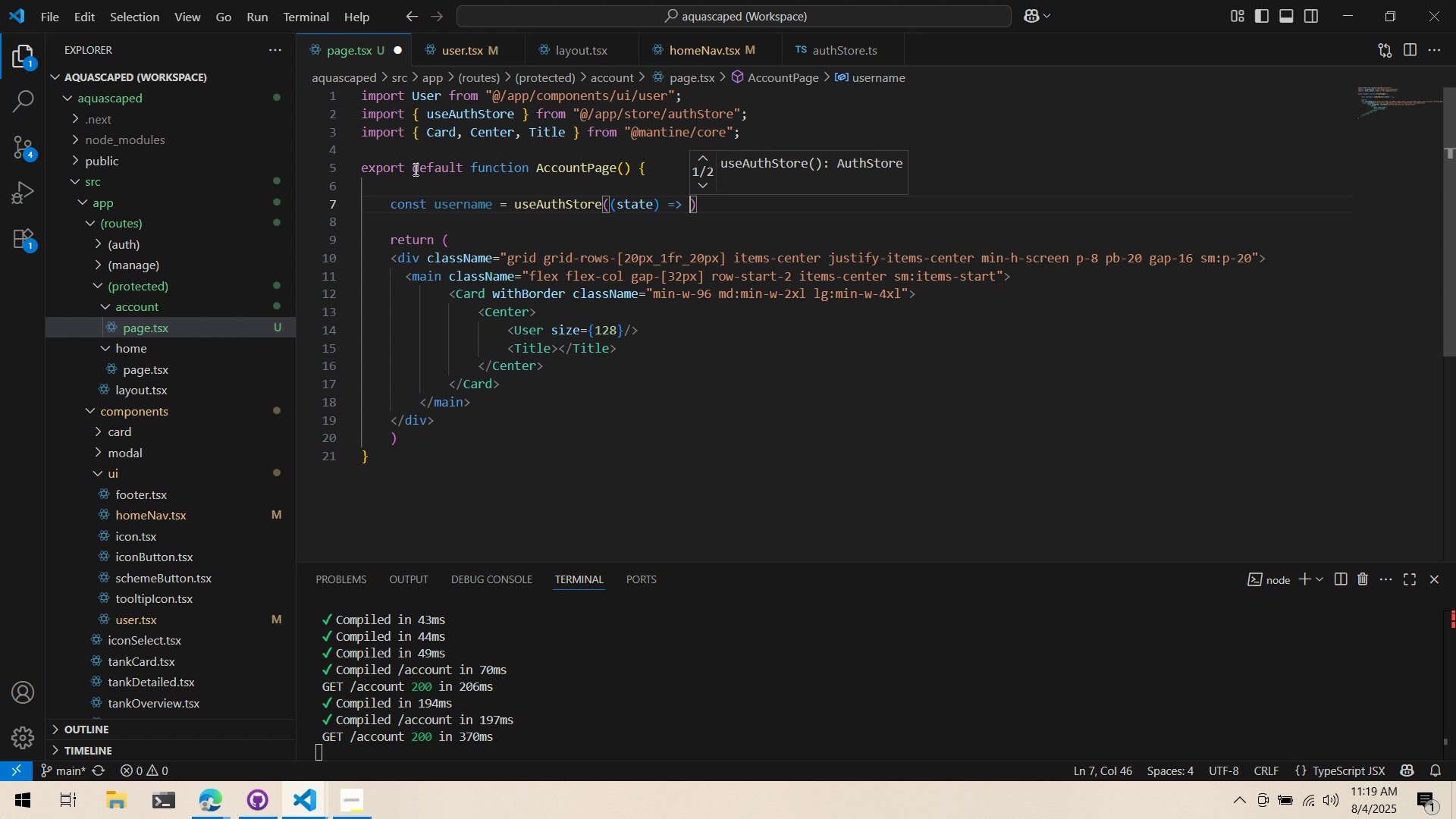 
type(state.username)
 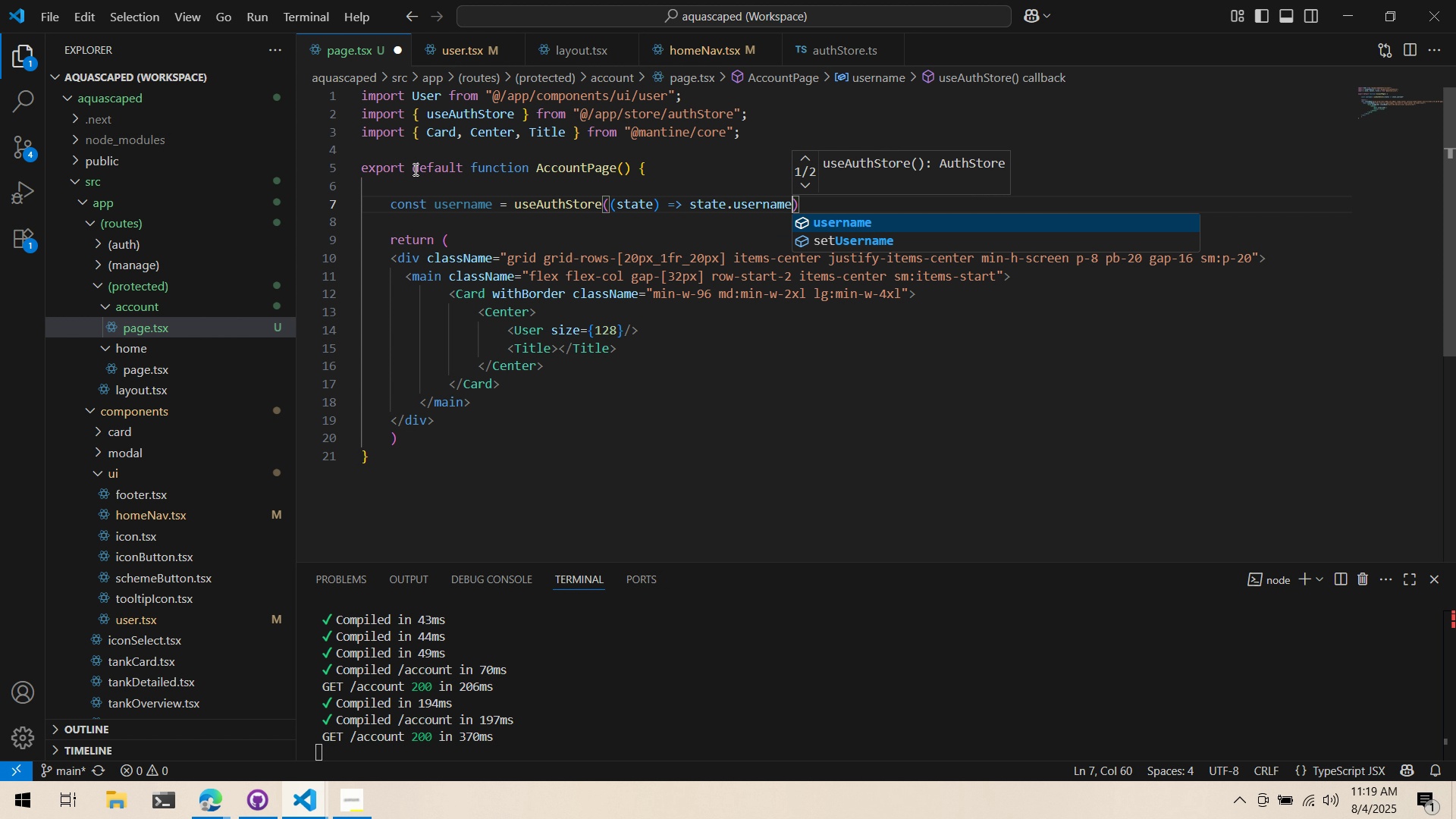 
key(ArrowRight)
 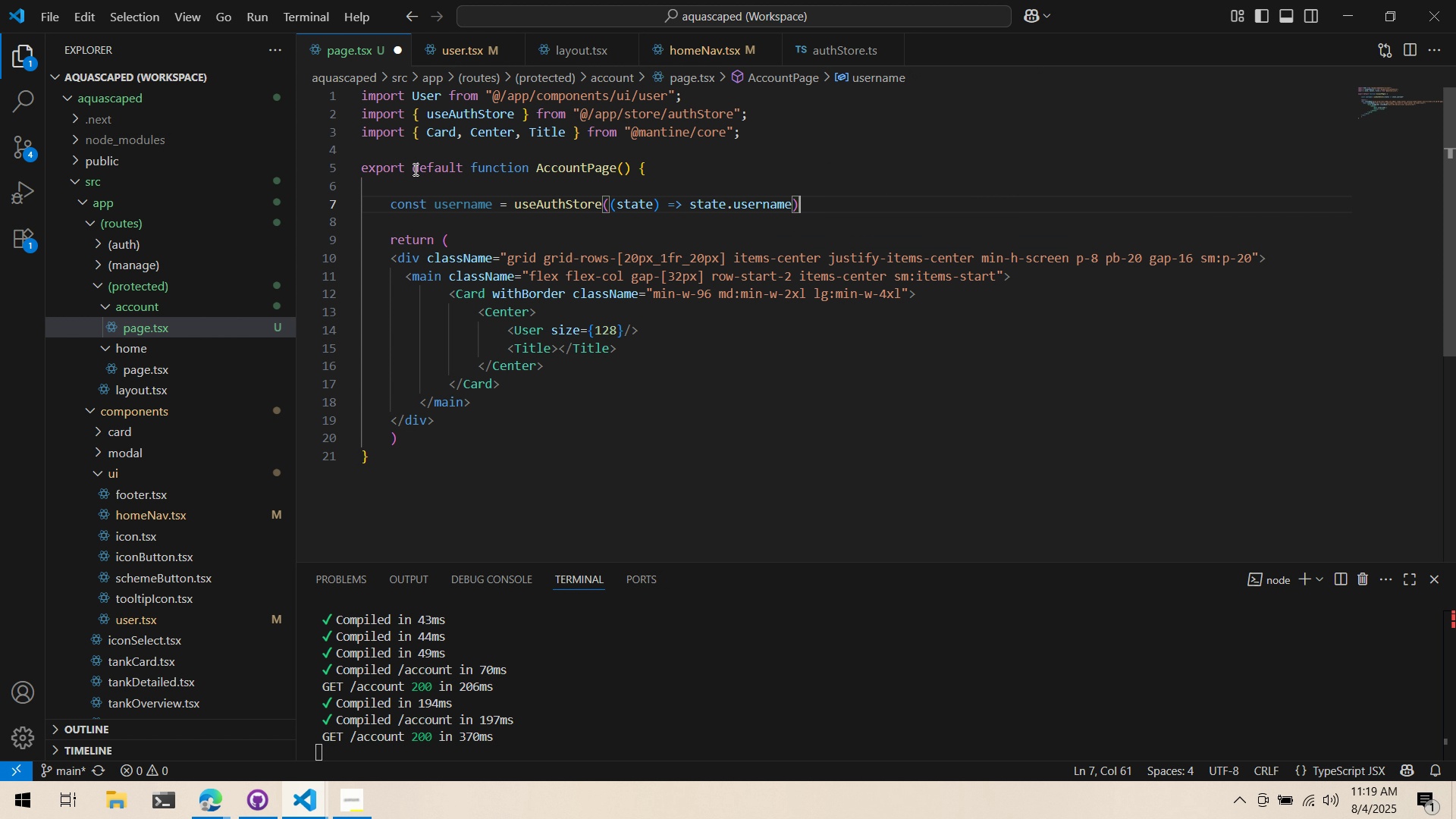 
key(Semicolon)
 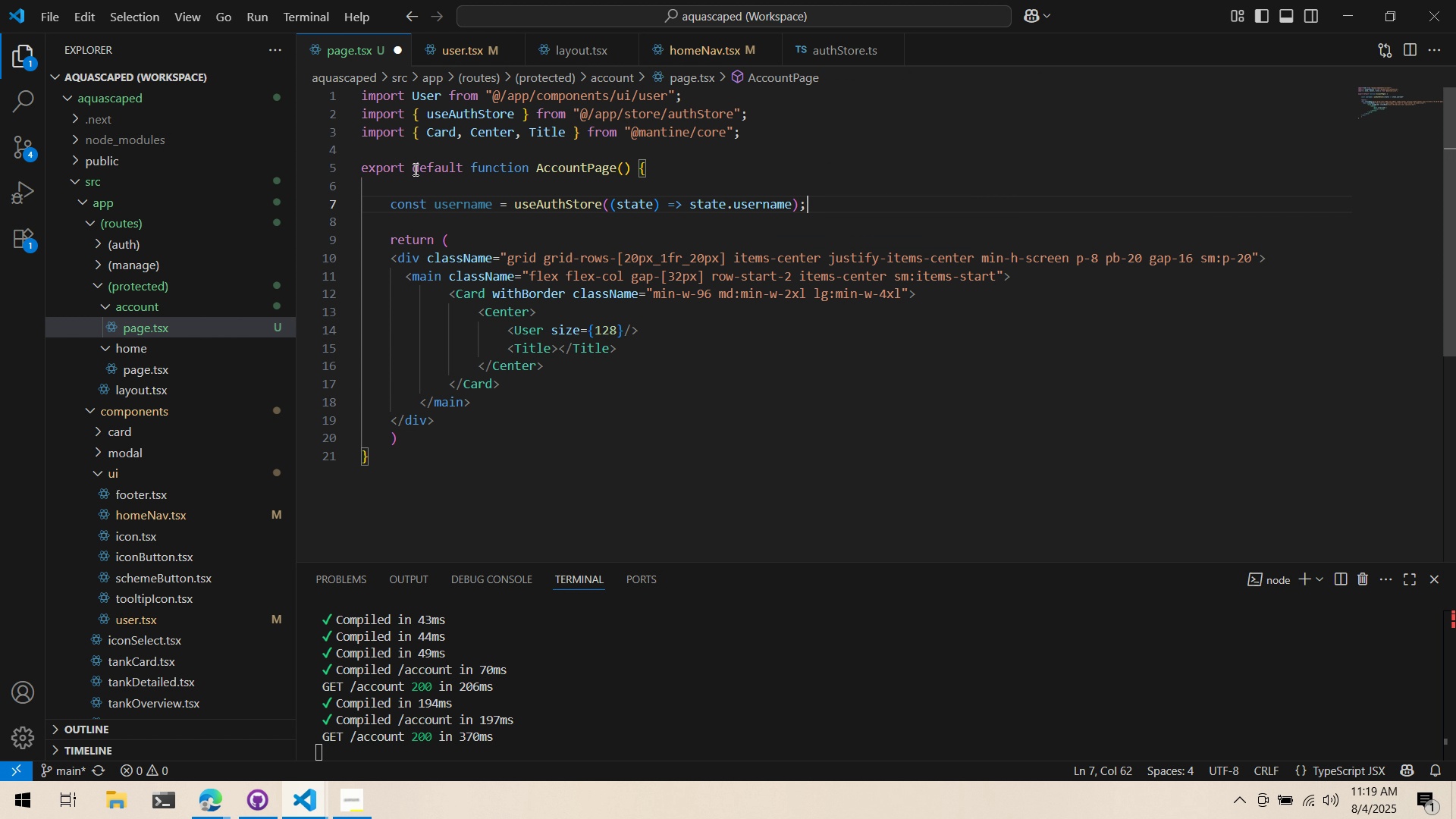 
key(Control+ControlLeft)
 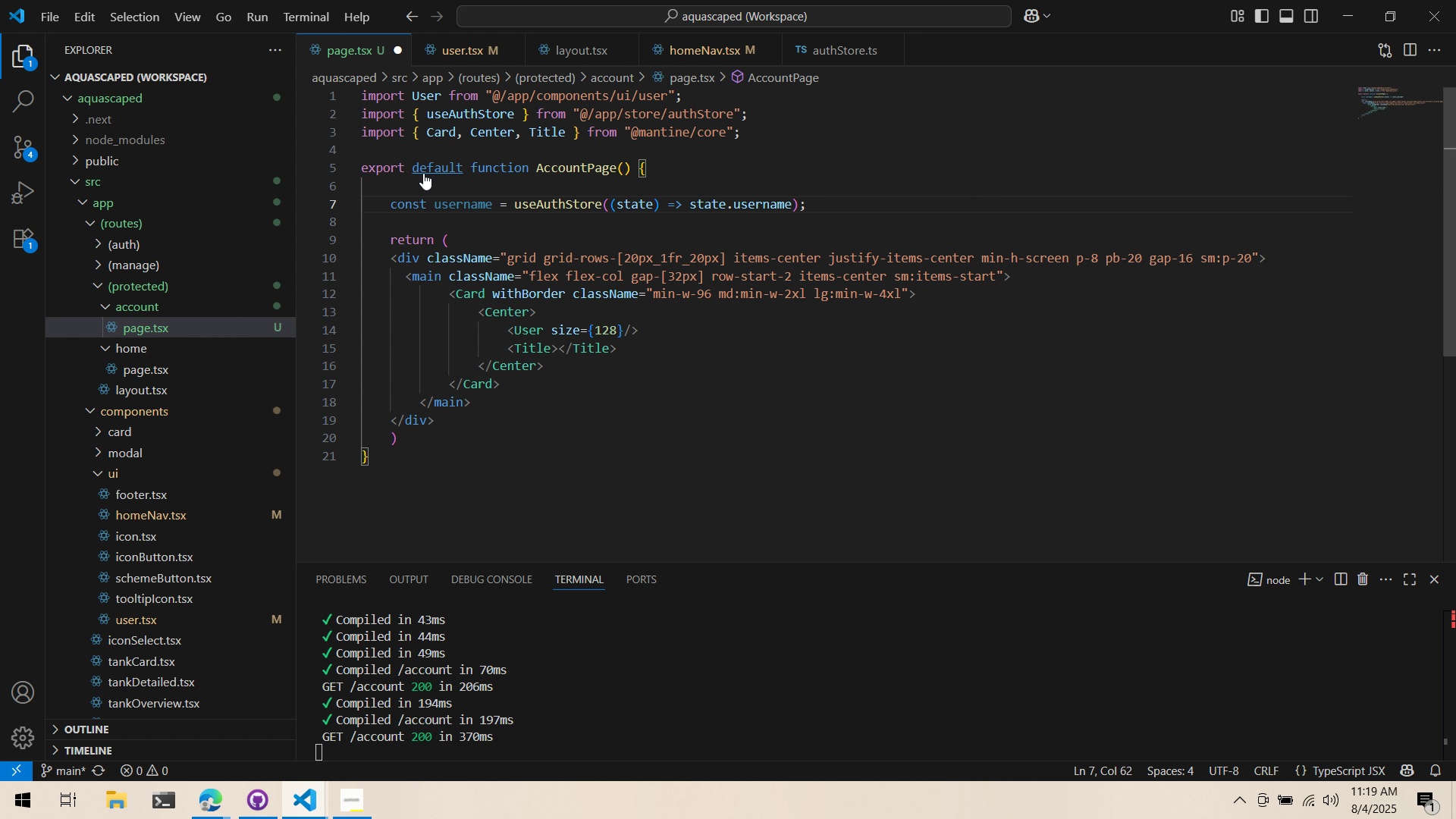 
key(Control+S)
 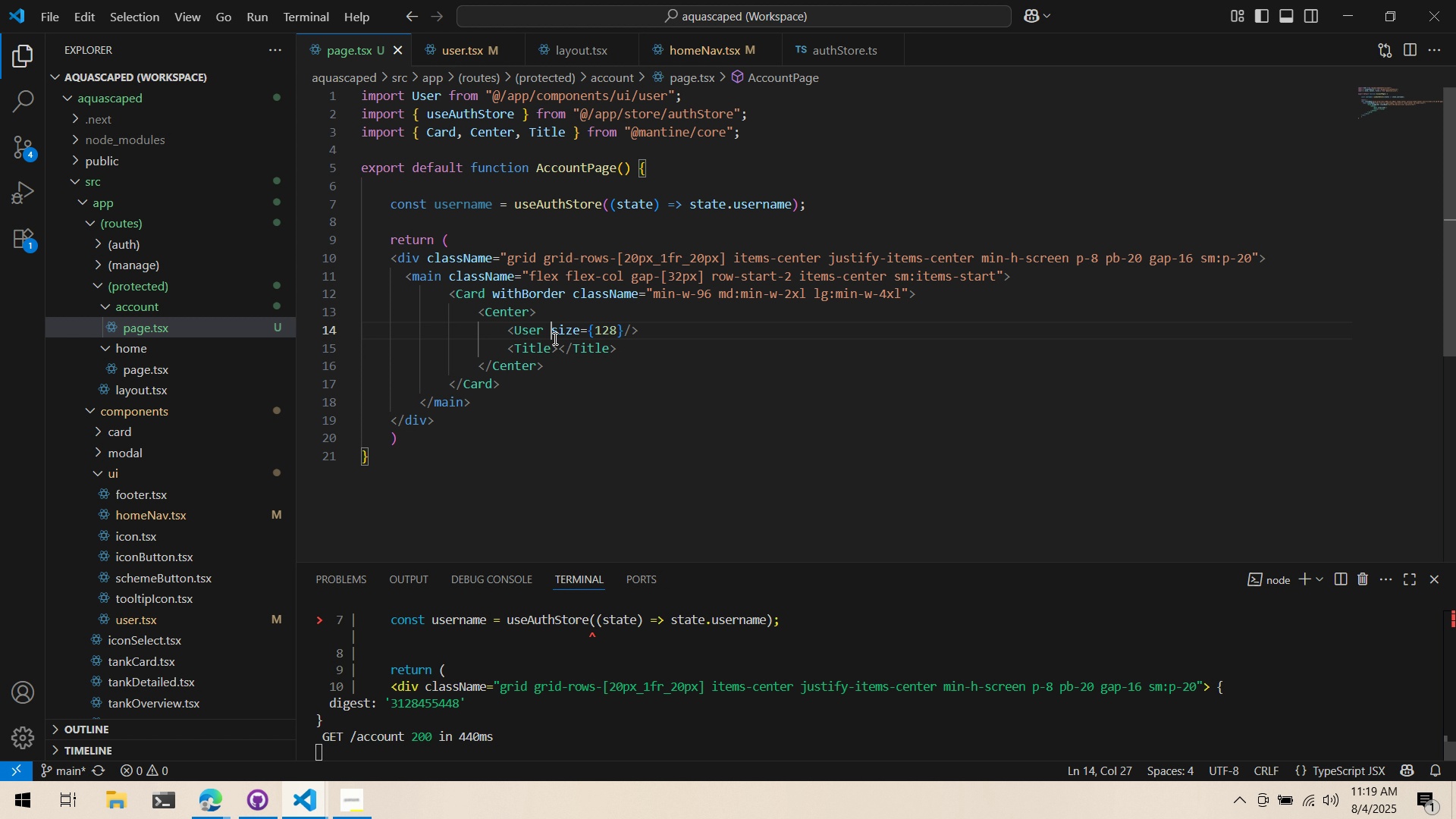 
double_click([560, 350])
 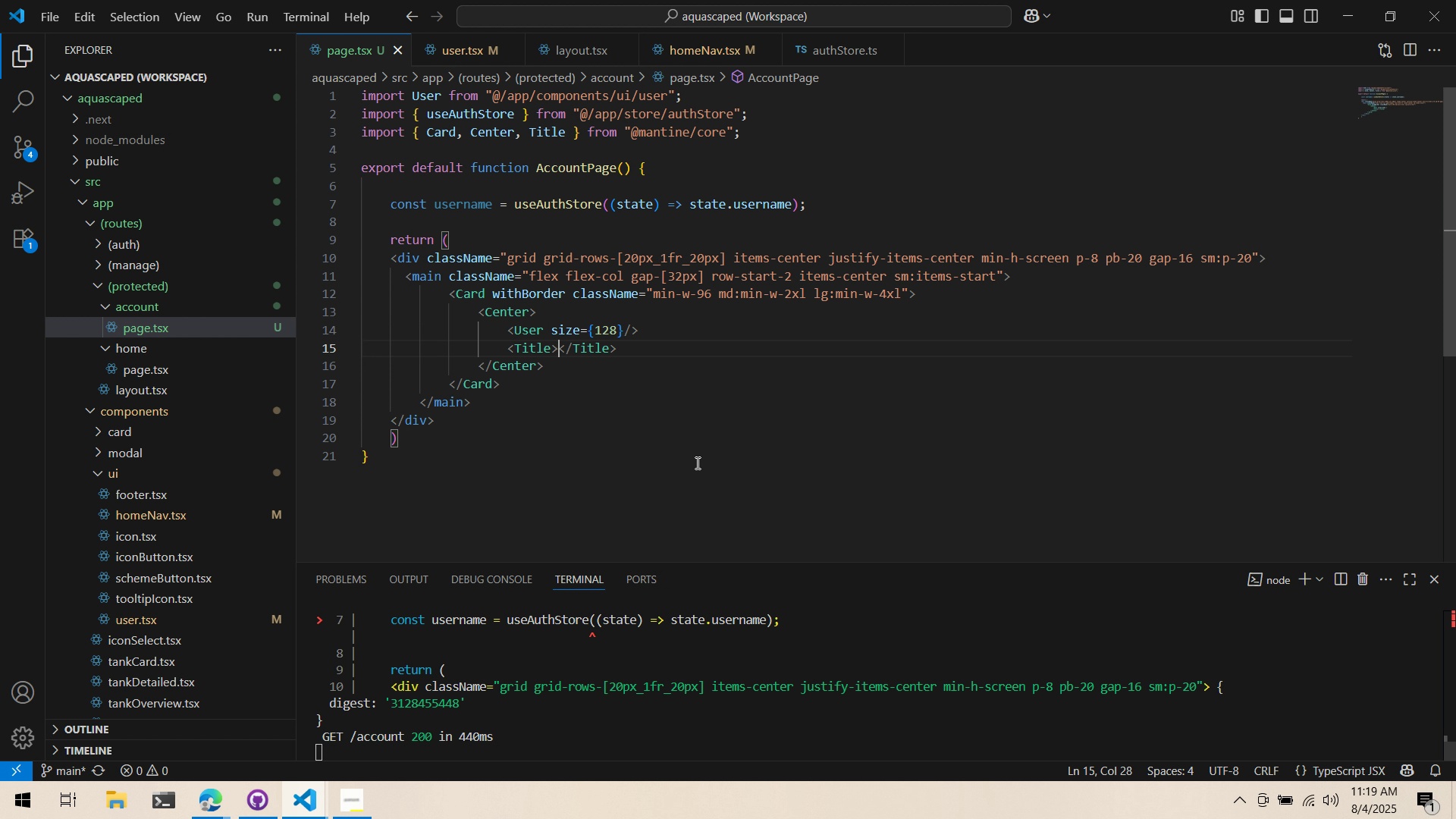 
hold_key(key=ShiftLeft, duration=0.41)
 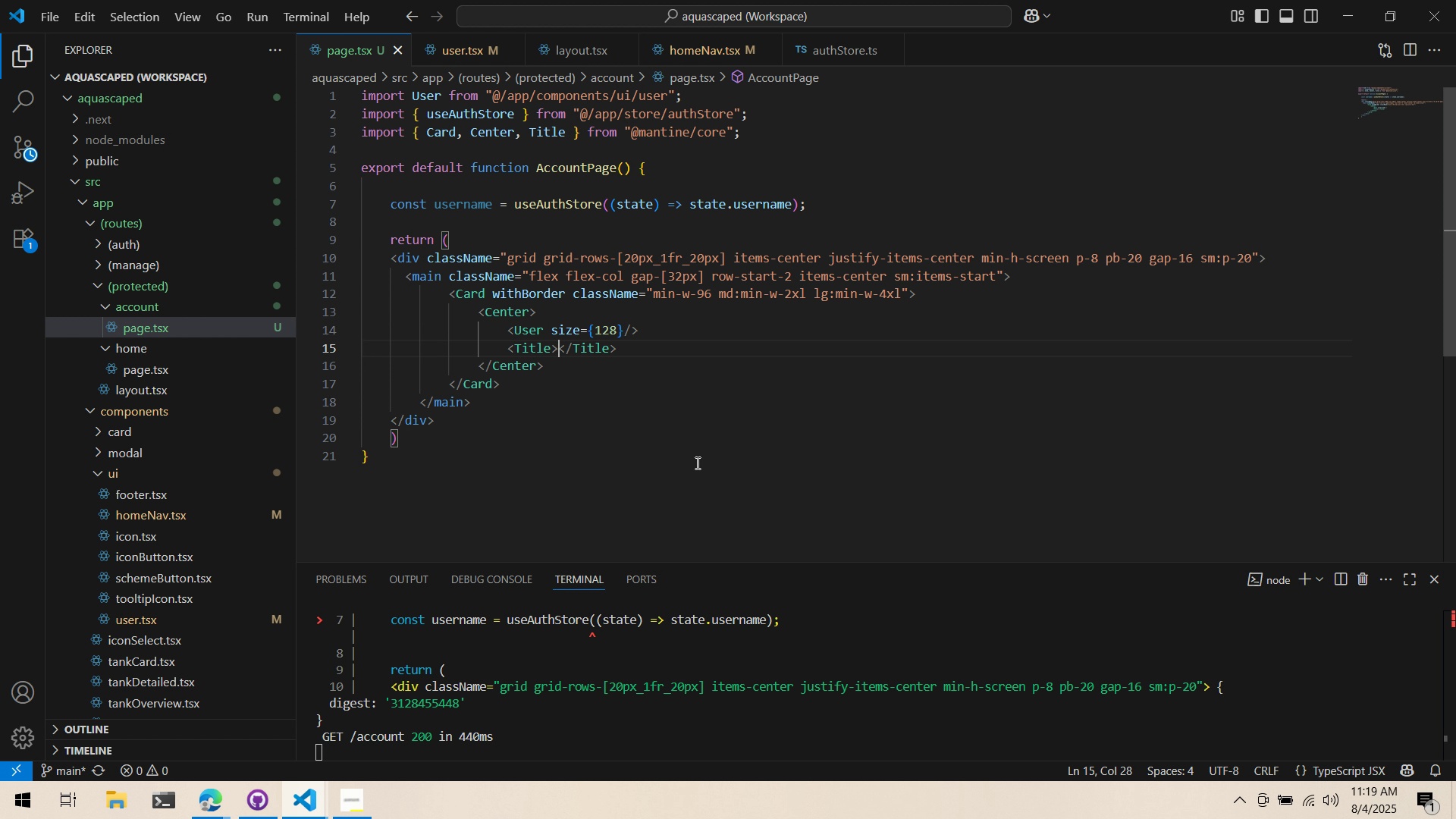 
type({Usern)
key(Backspace)
key(Backspace)
key(Backspace)
key(Backspace)
key(Backspace)
type(username})
 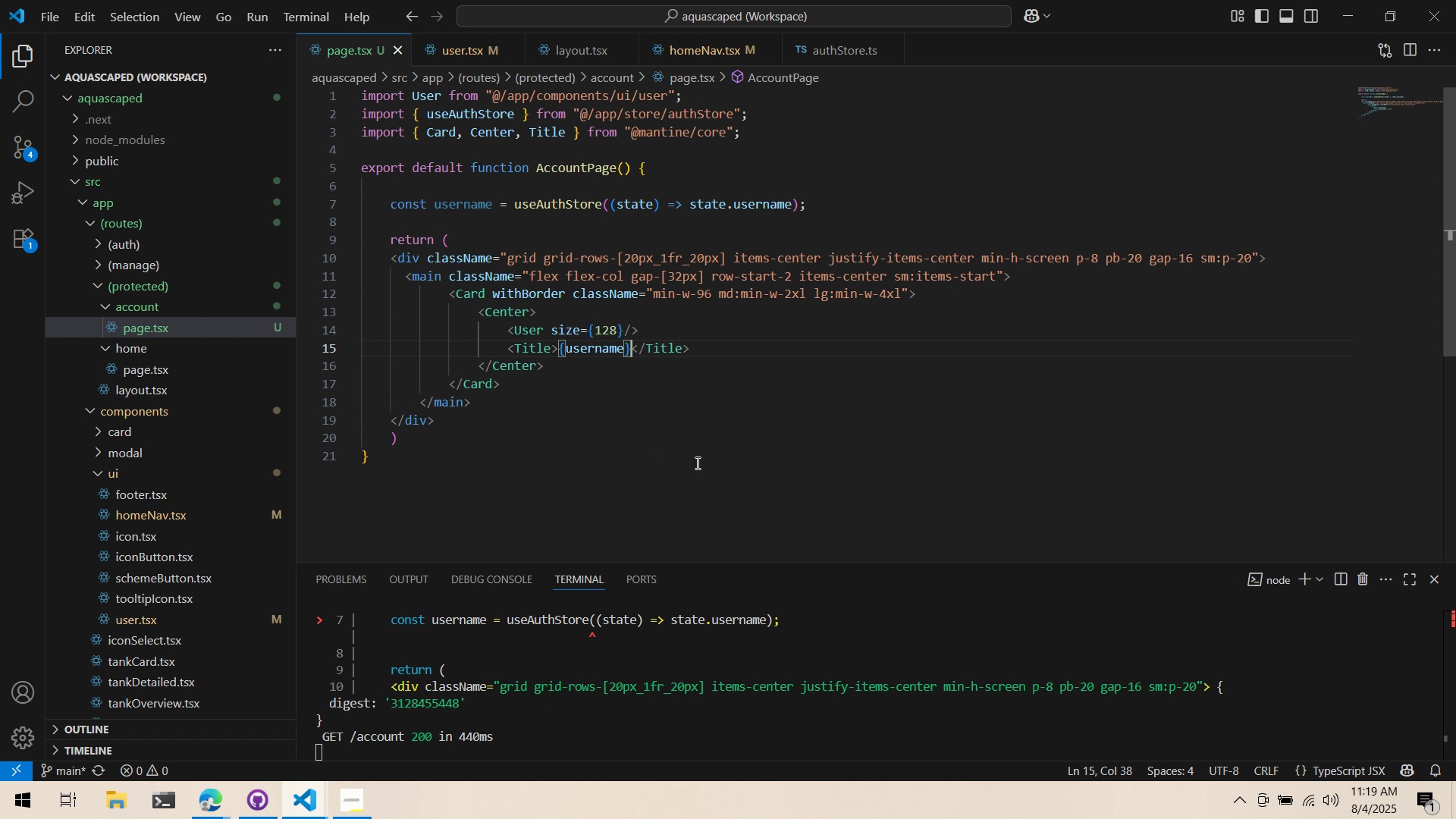 
 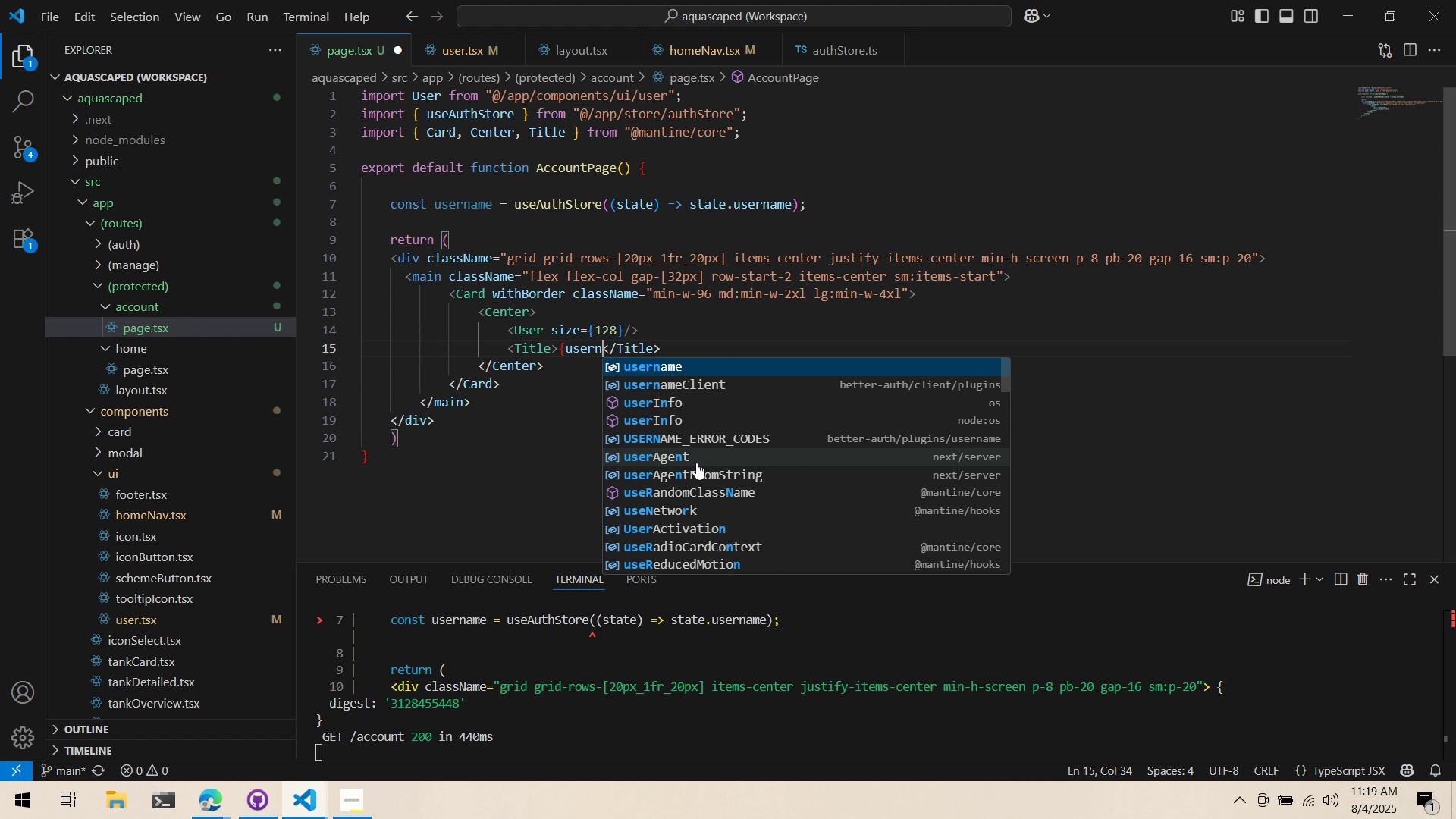 
key(Control+ControlLeft)
 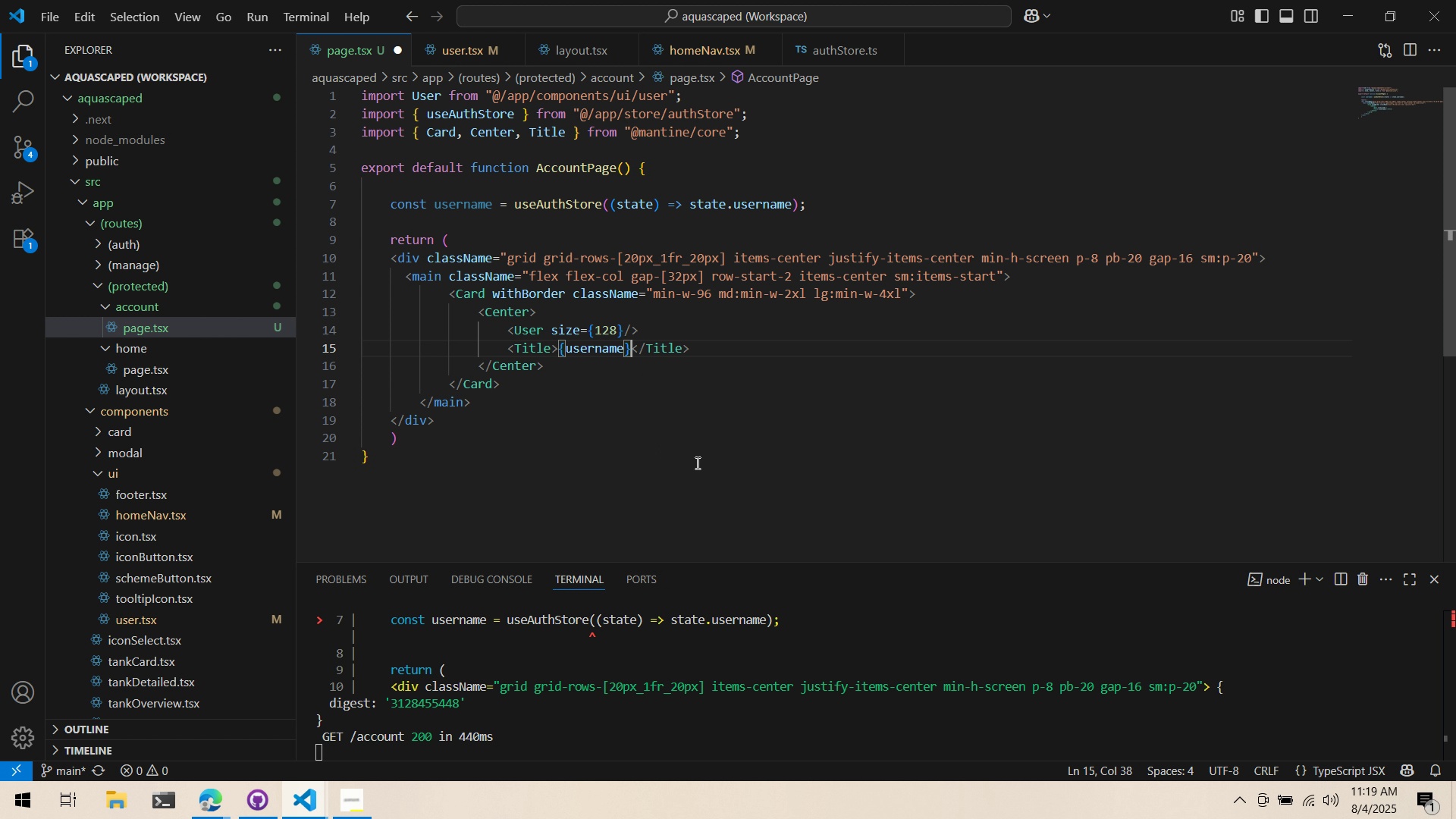 
key(Control+S)
 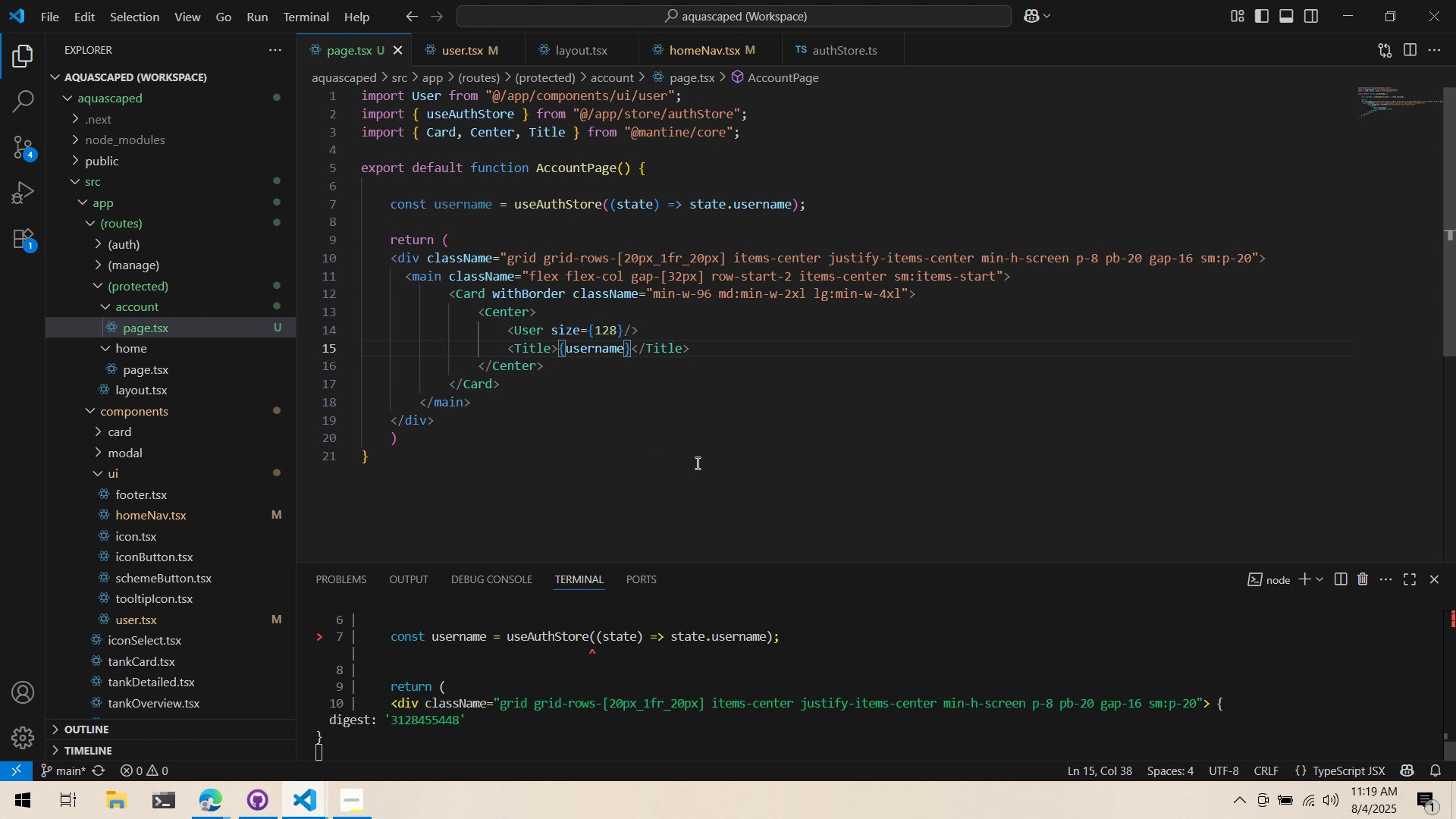 
key(Alt+AltLeft)
 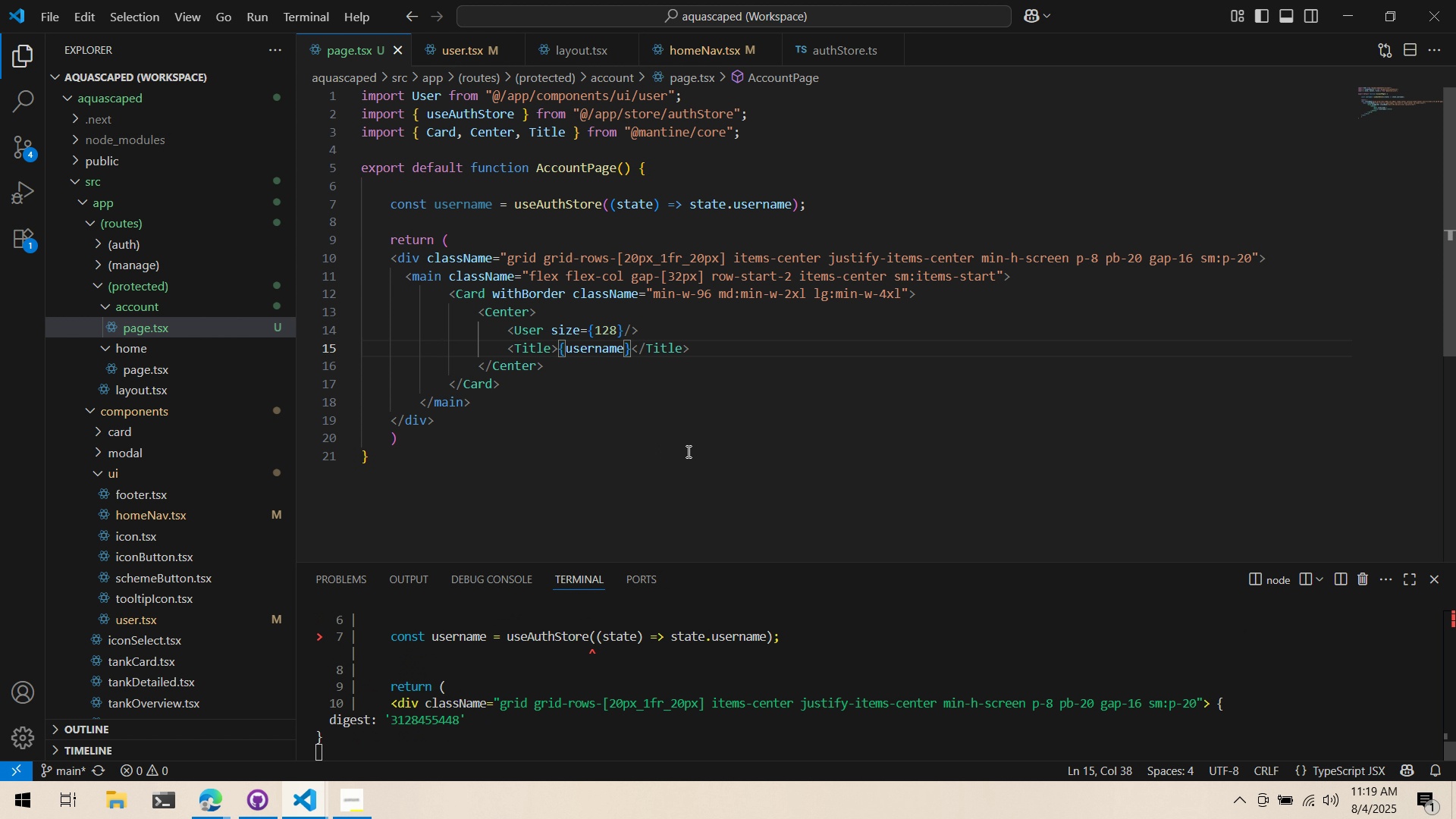 
key(Alt+Tab)
 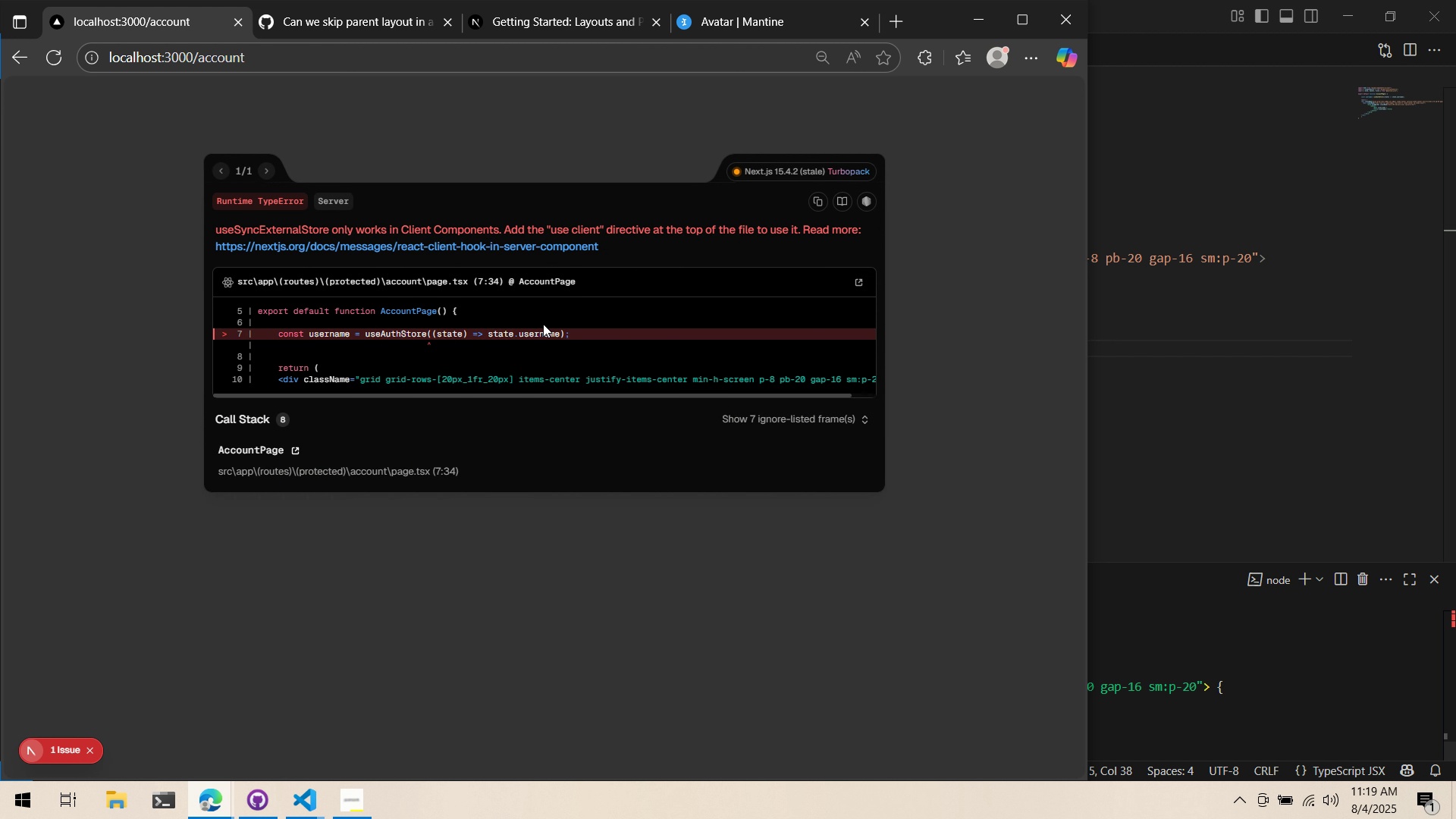 
key(Alt+AltLeft)
 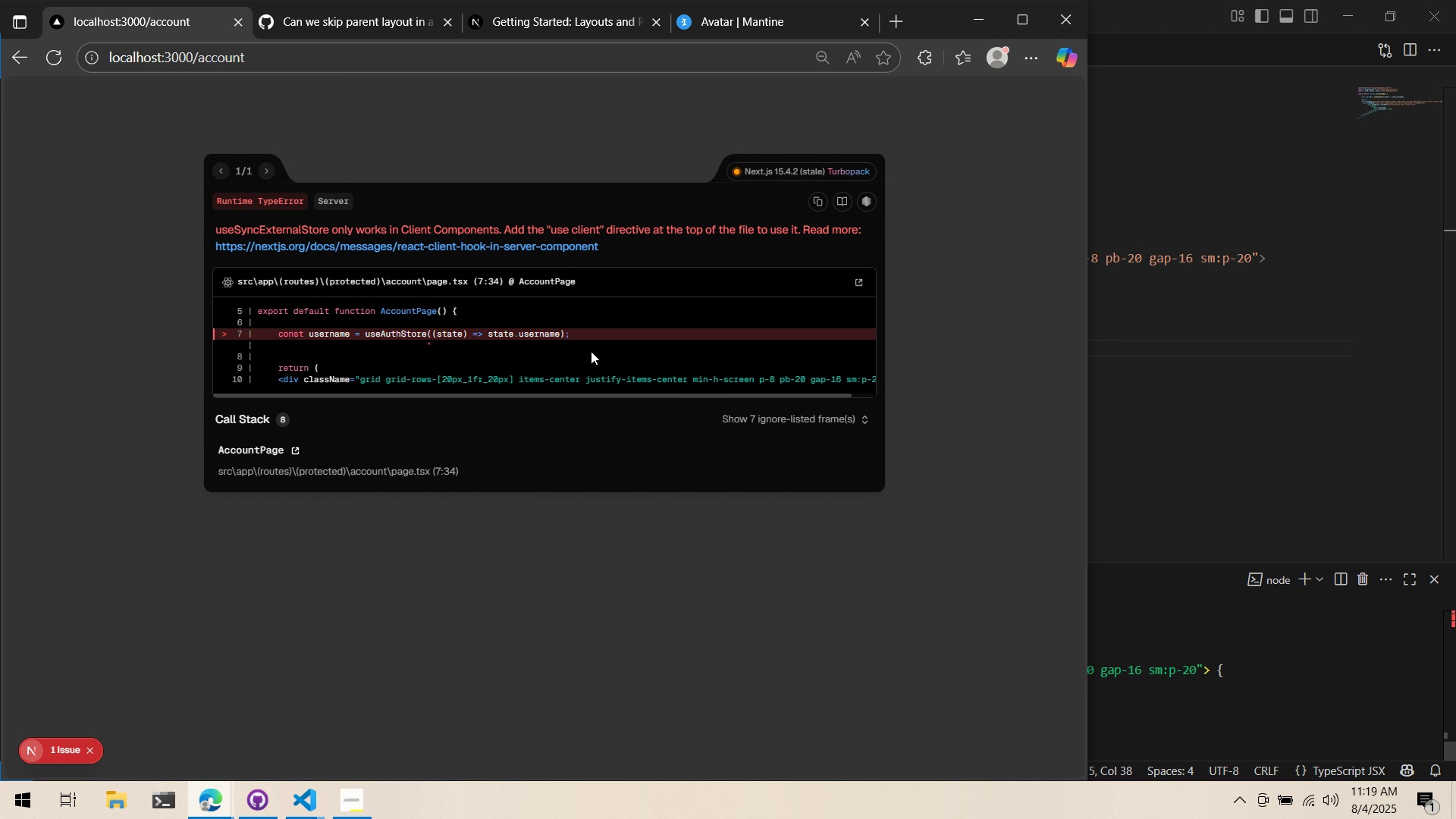 
key(Alt+Tab)
 